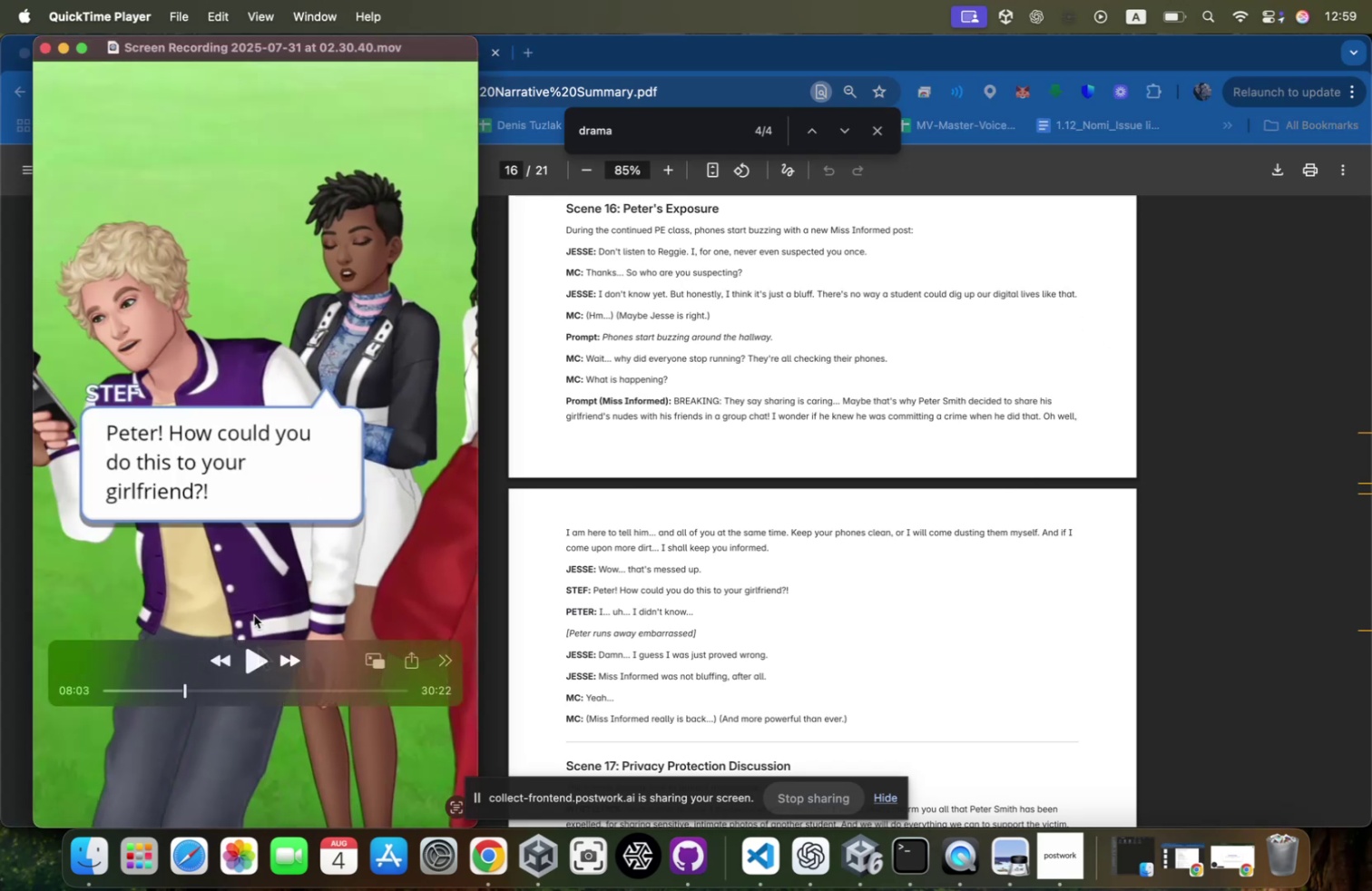 
wait(5.72)
 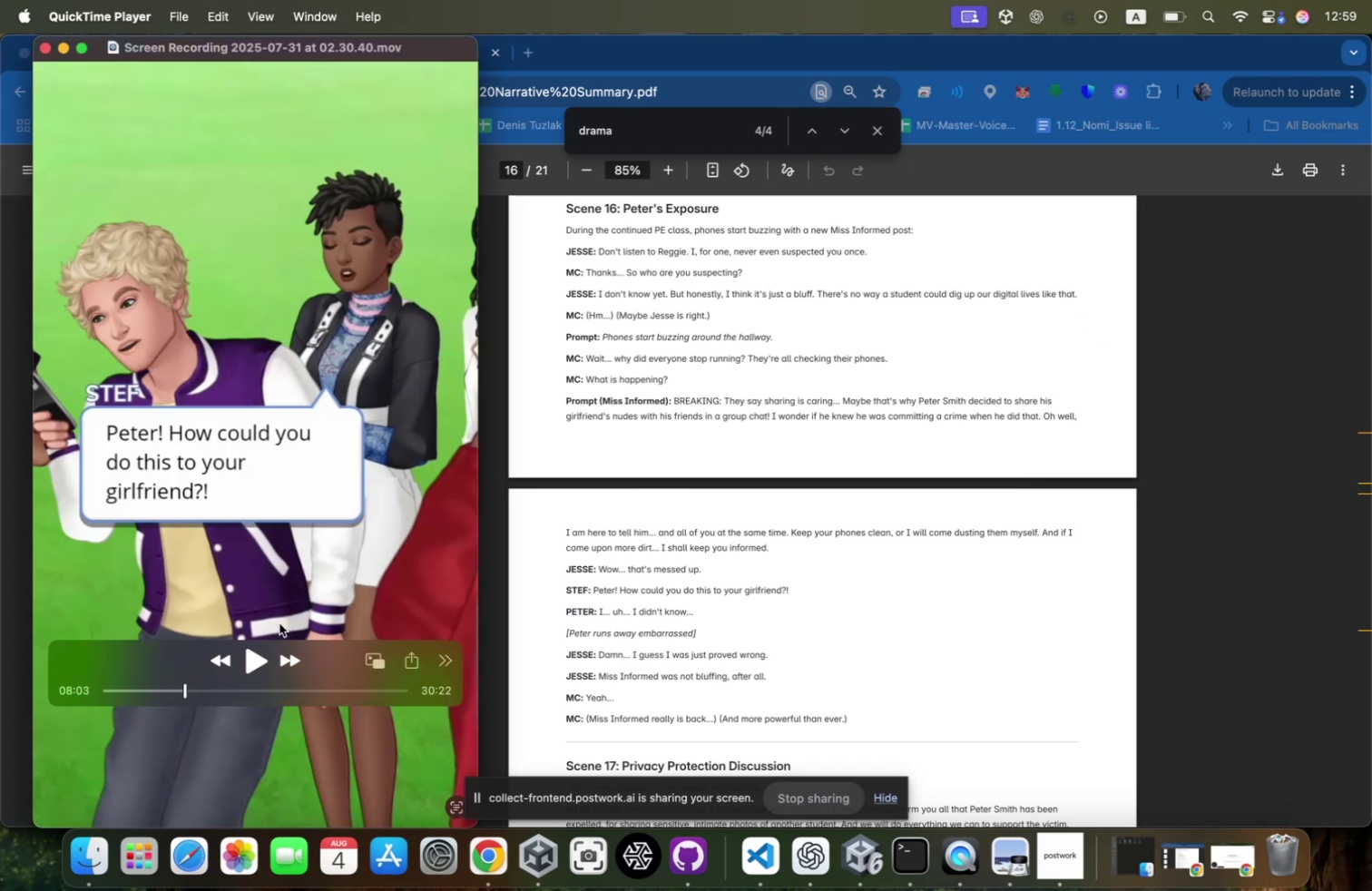 
left_click([217, 663])
 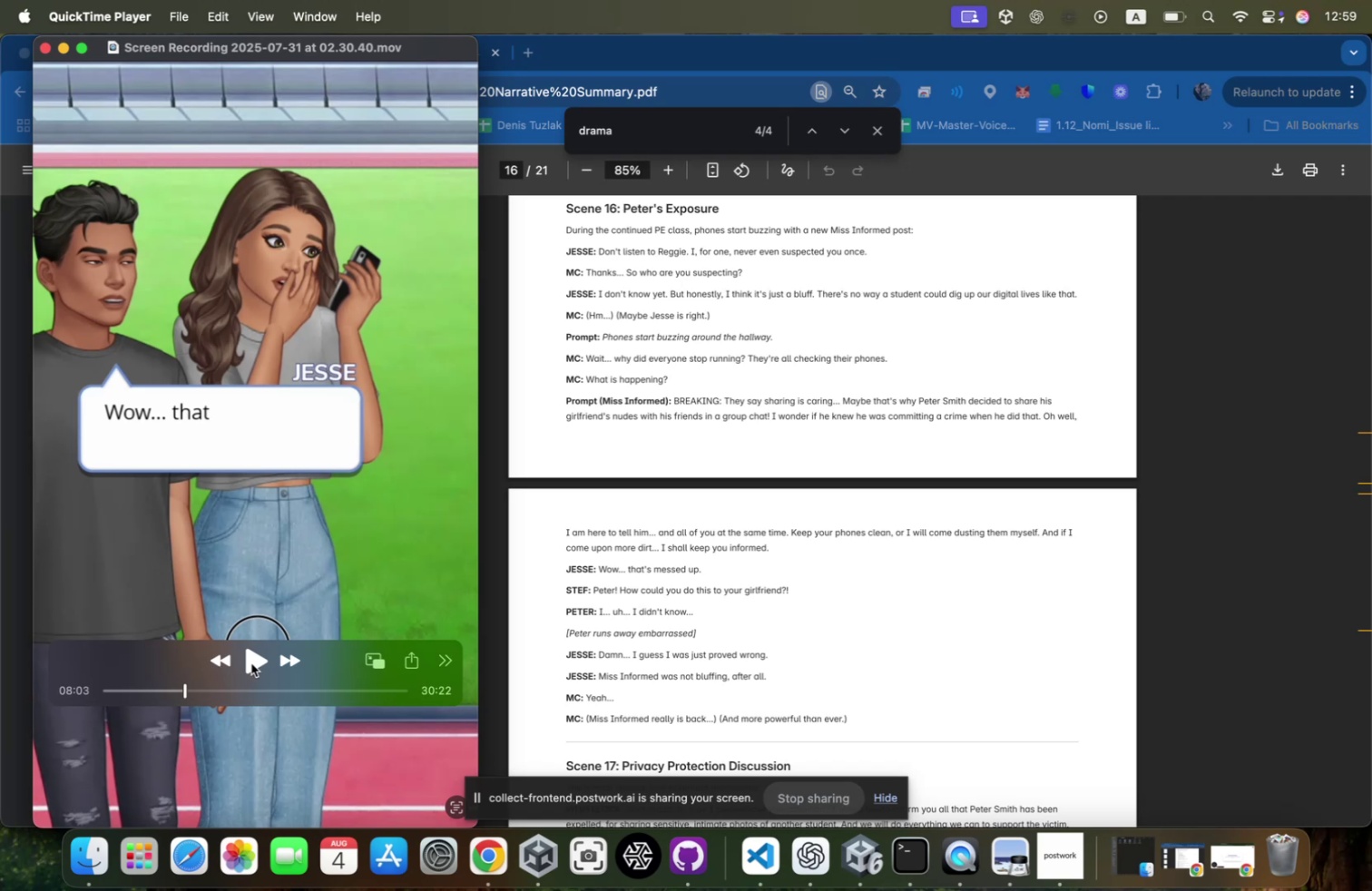 
left_click([257, 661])
 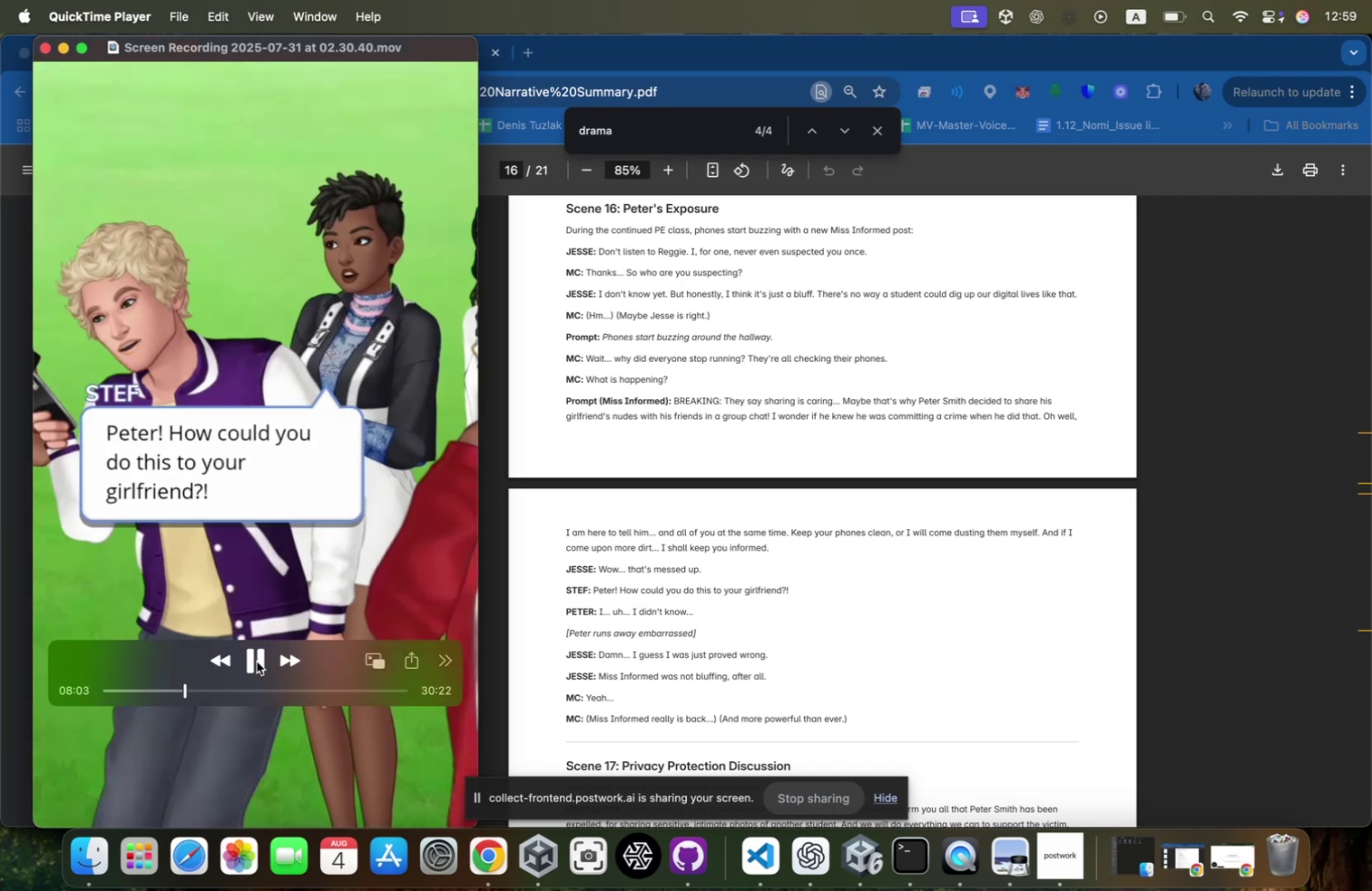 
left_click([257, 661])
 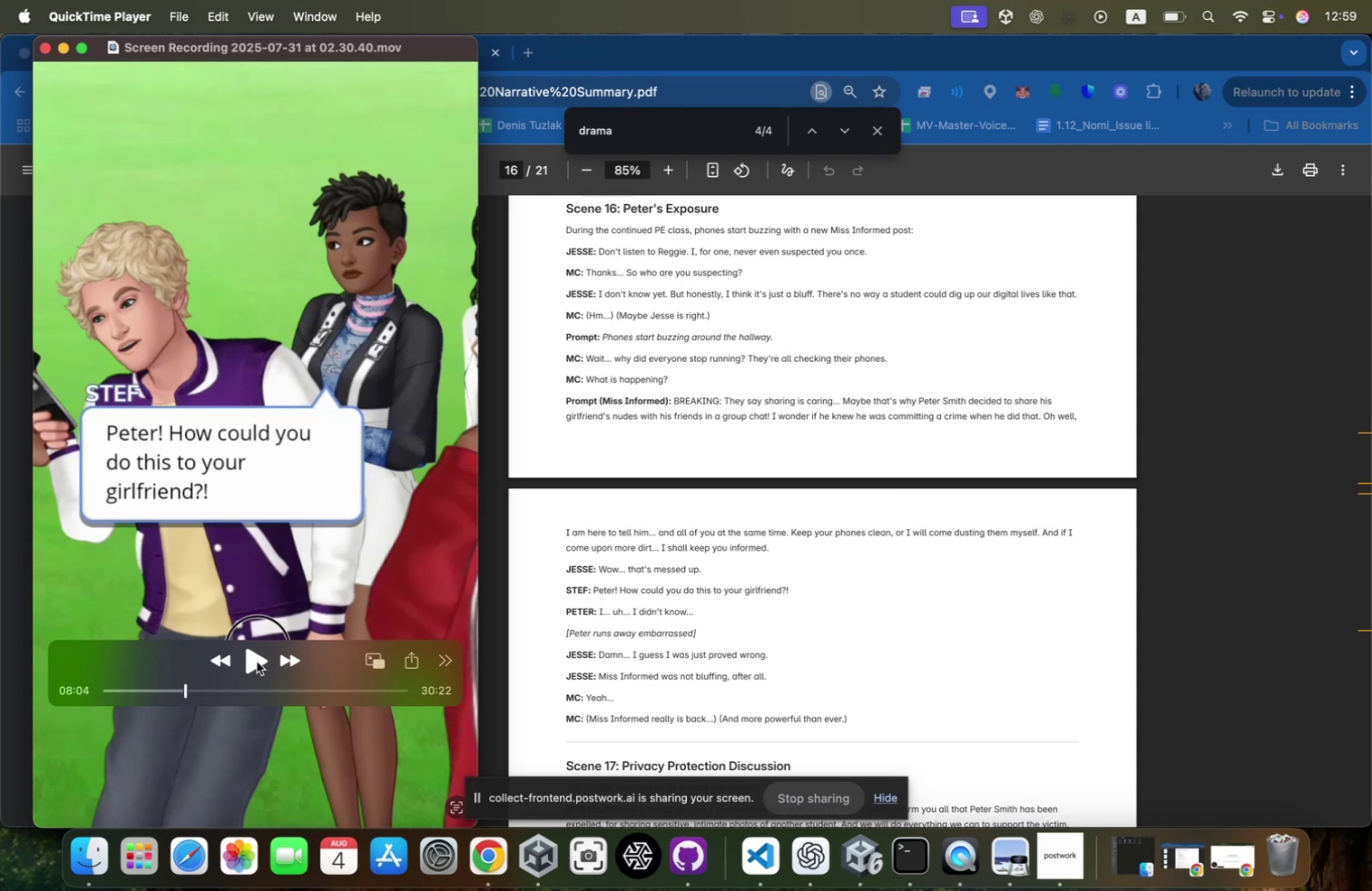 
wait(13.68)
 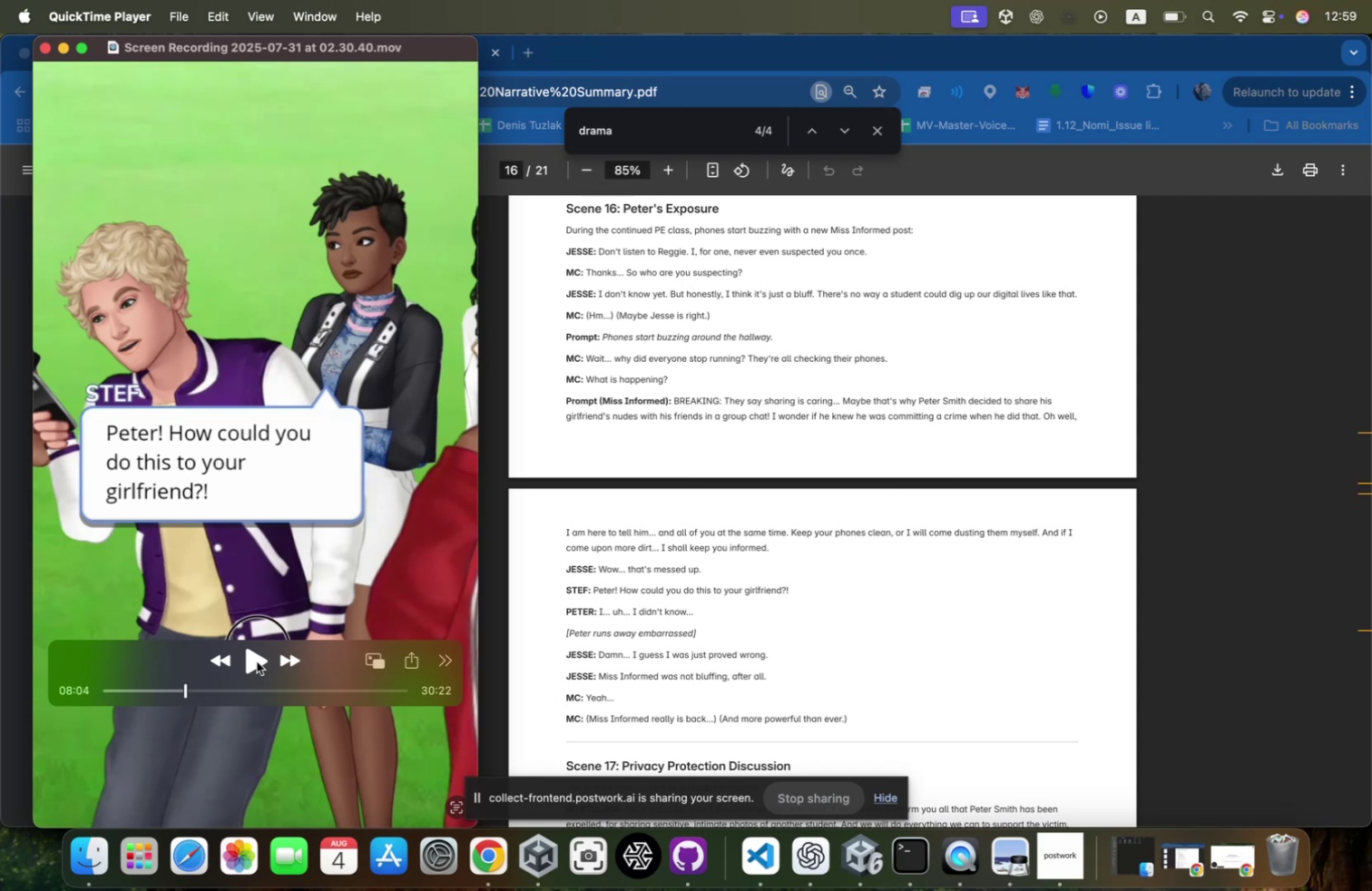 
key(Meta+Tab)
 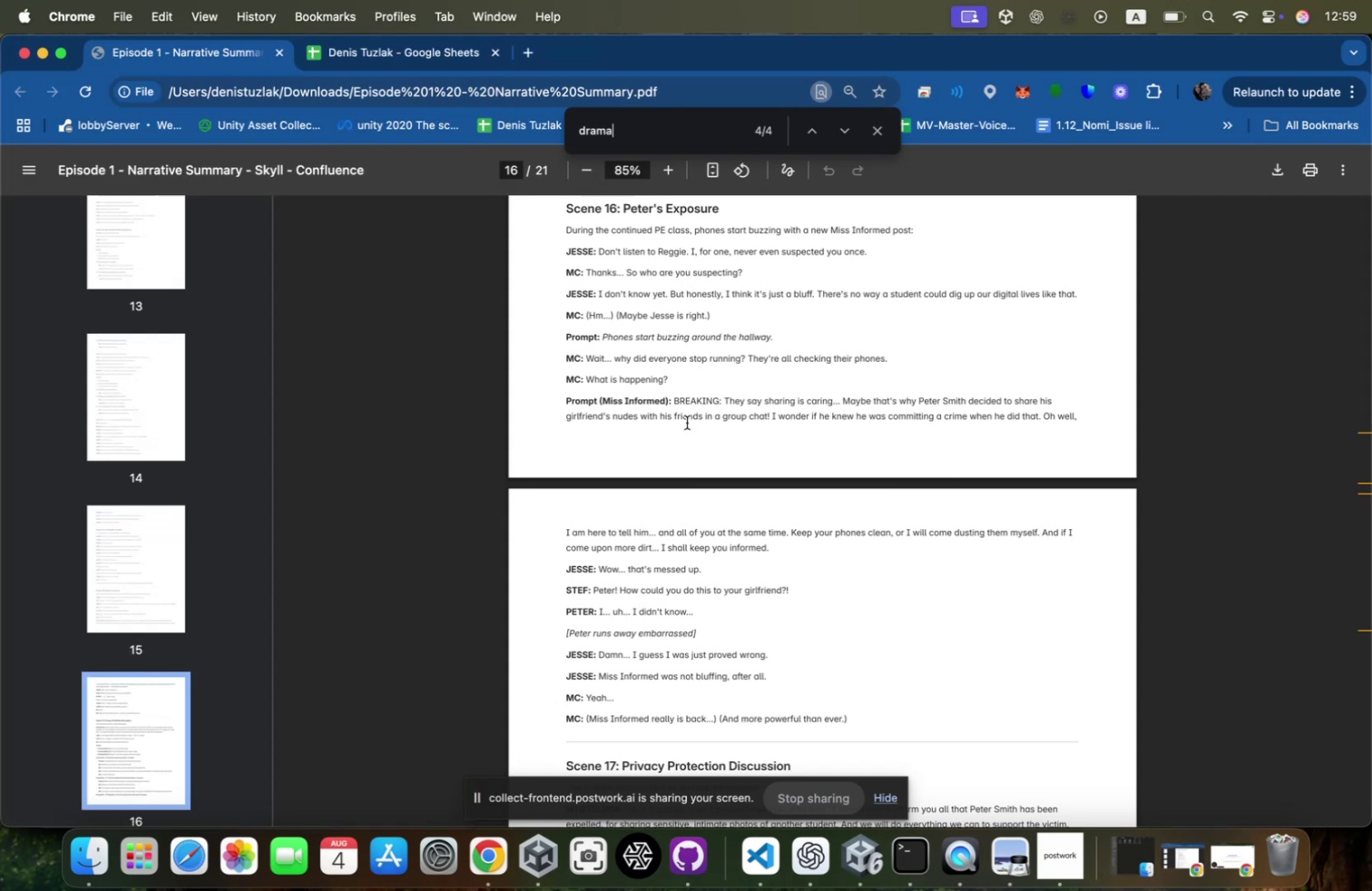 
key(Meta+CommandLeft)
 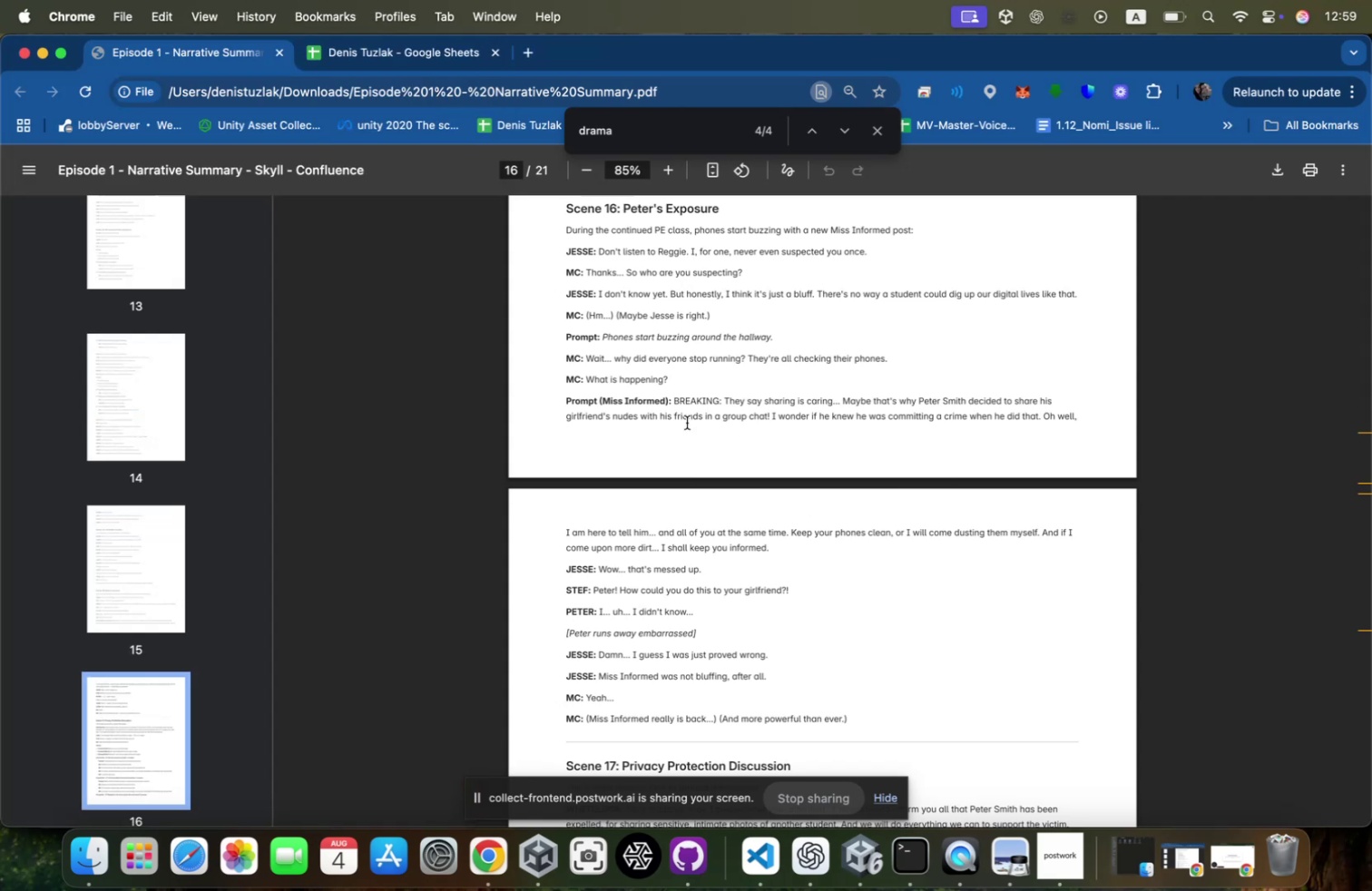 
key(Meta+Tab)
 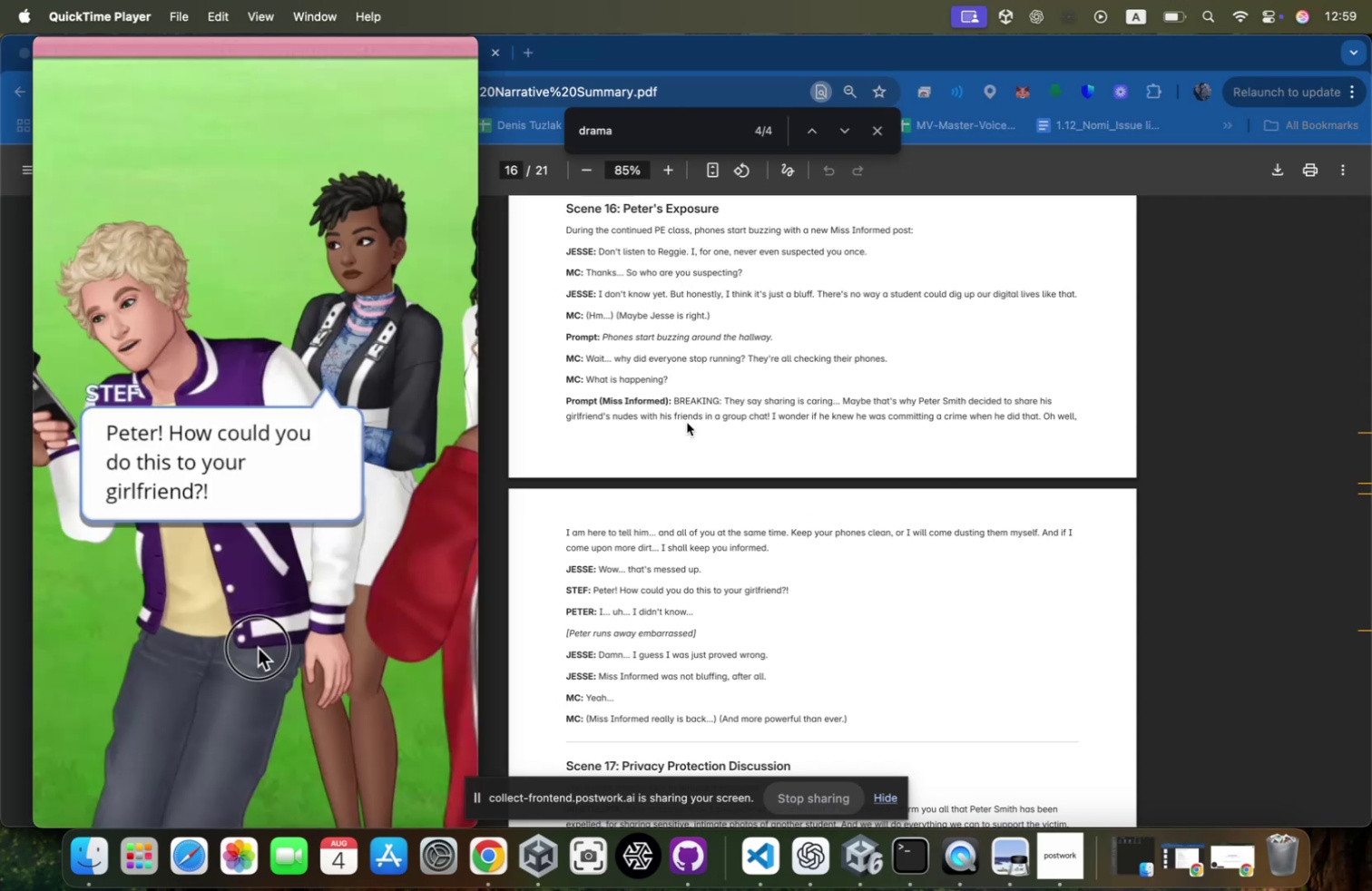 
key(Meta+Tab)
 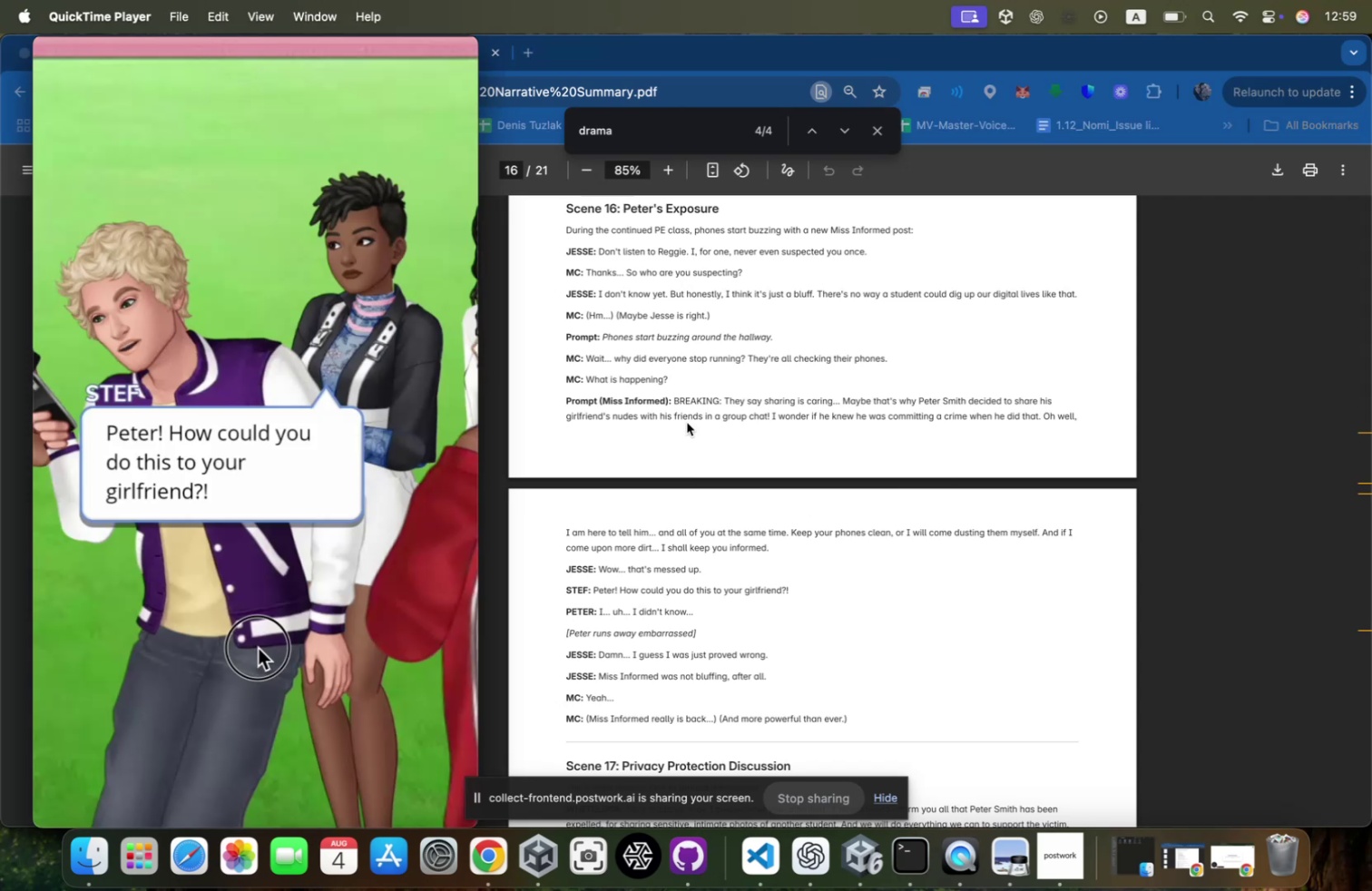 
key(Meta+Tab)
 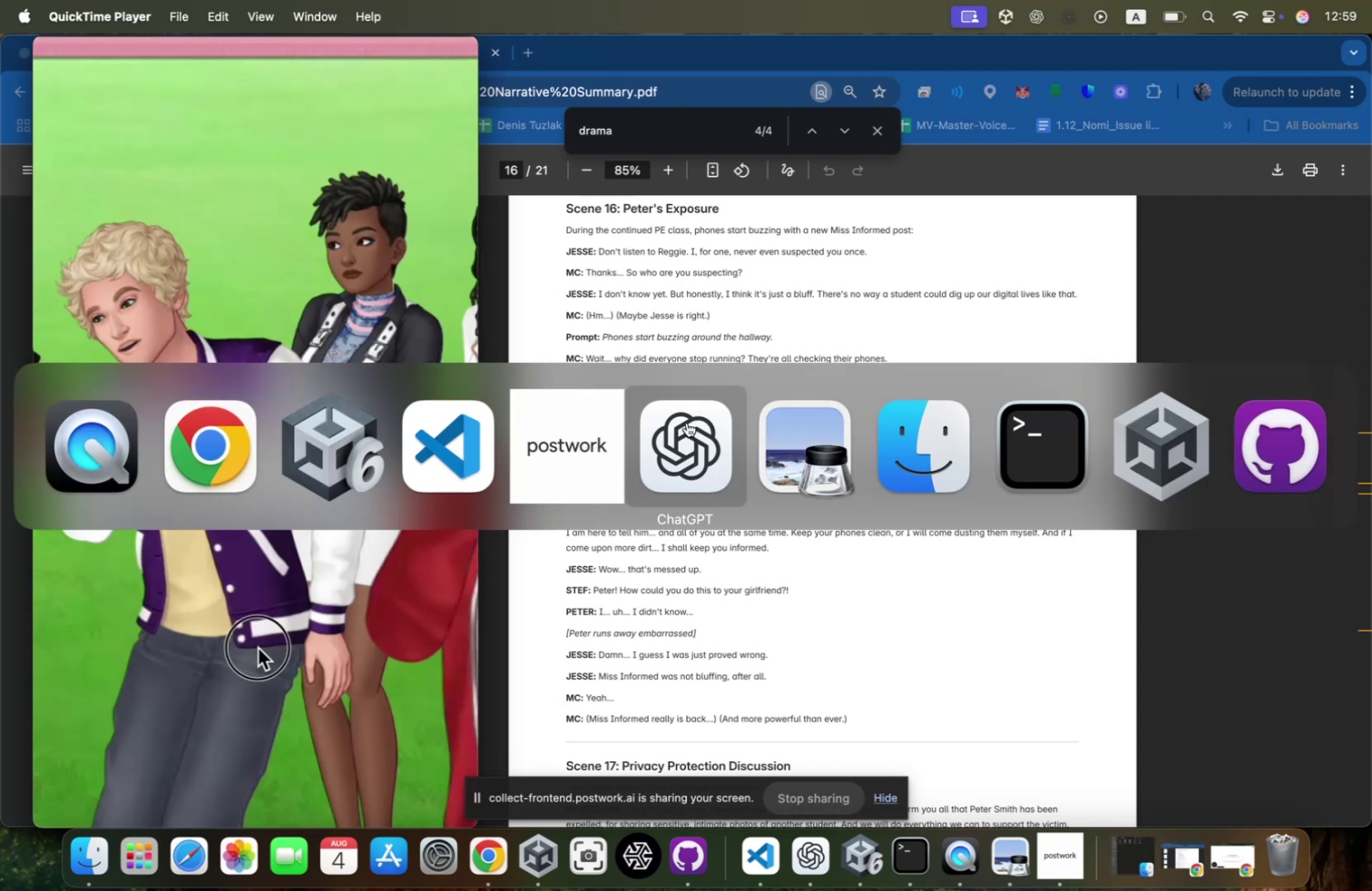 
key(Meta+Tab)
 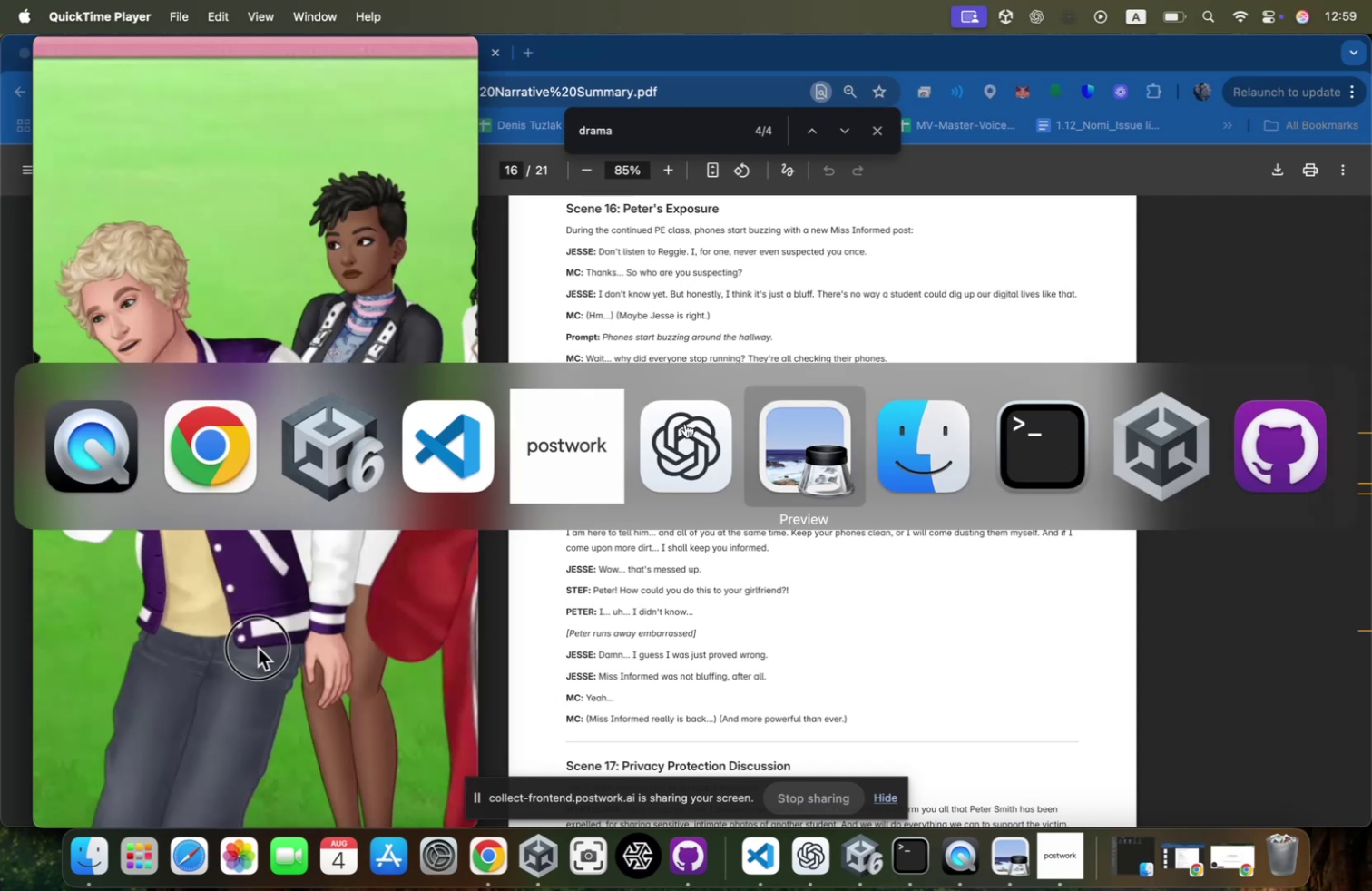 
key(Meta+Tab)
 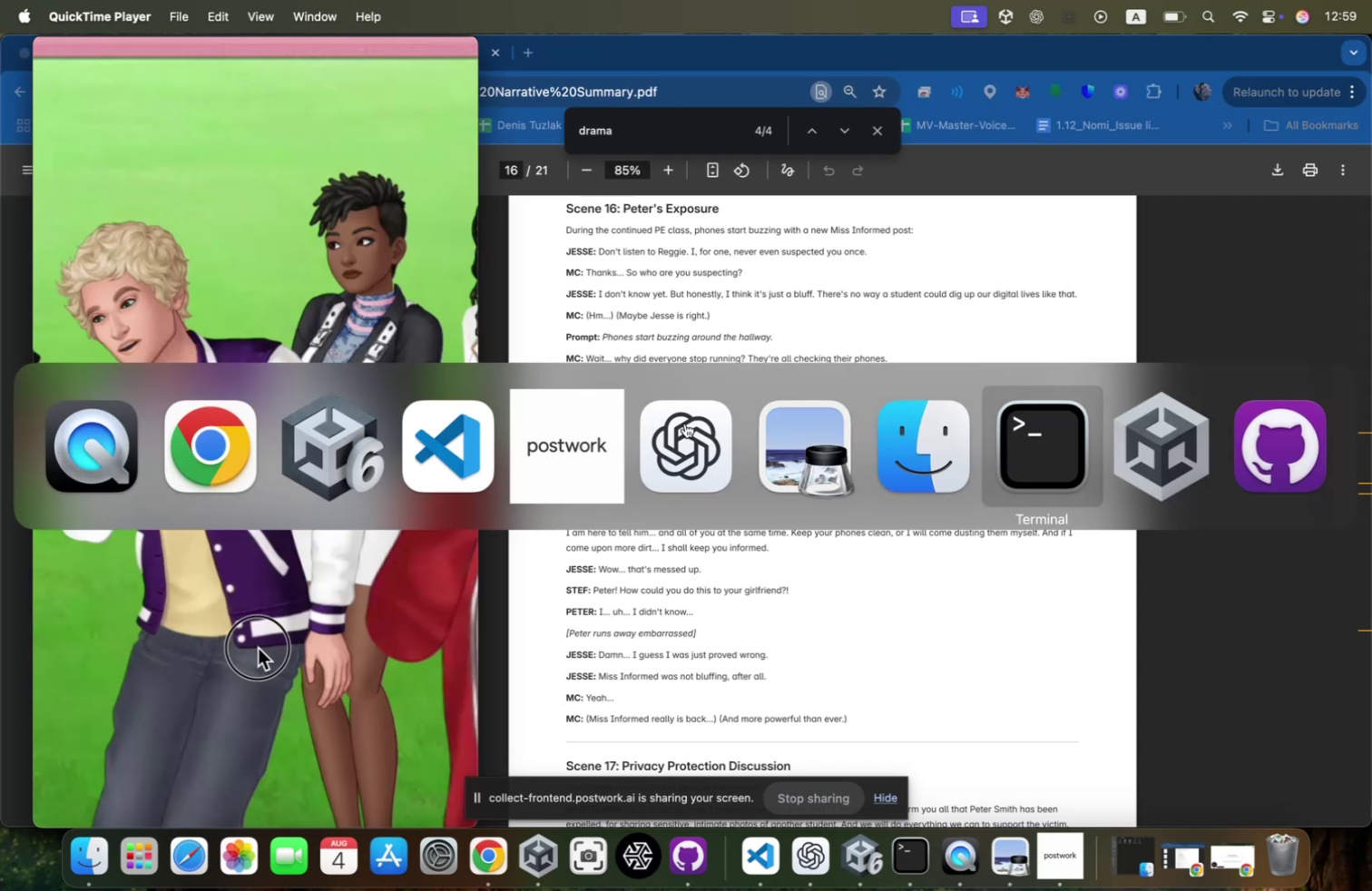 
key(Meta+Tab)
 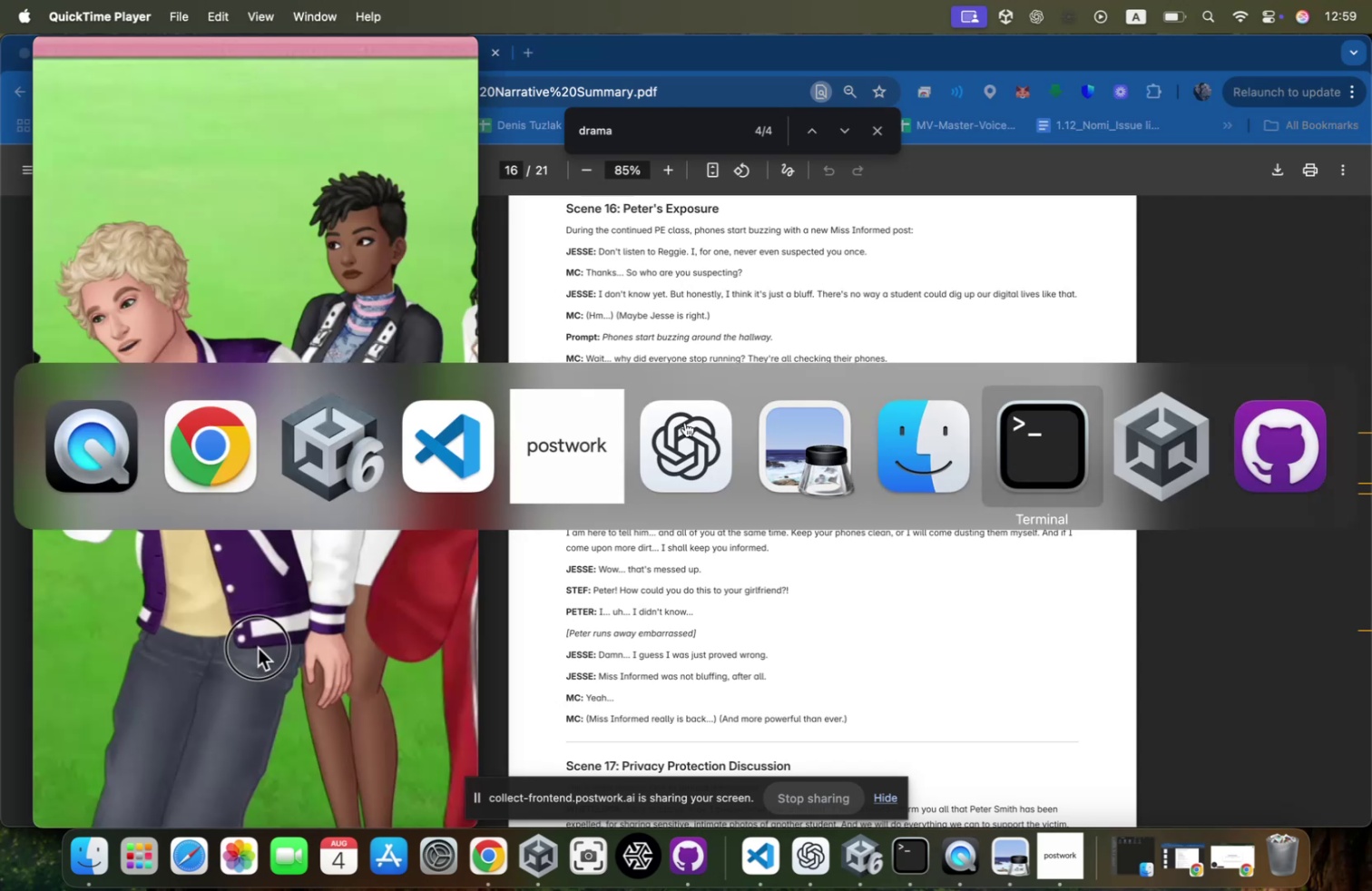 
key(Meta+Tab)
 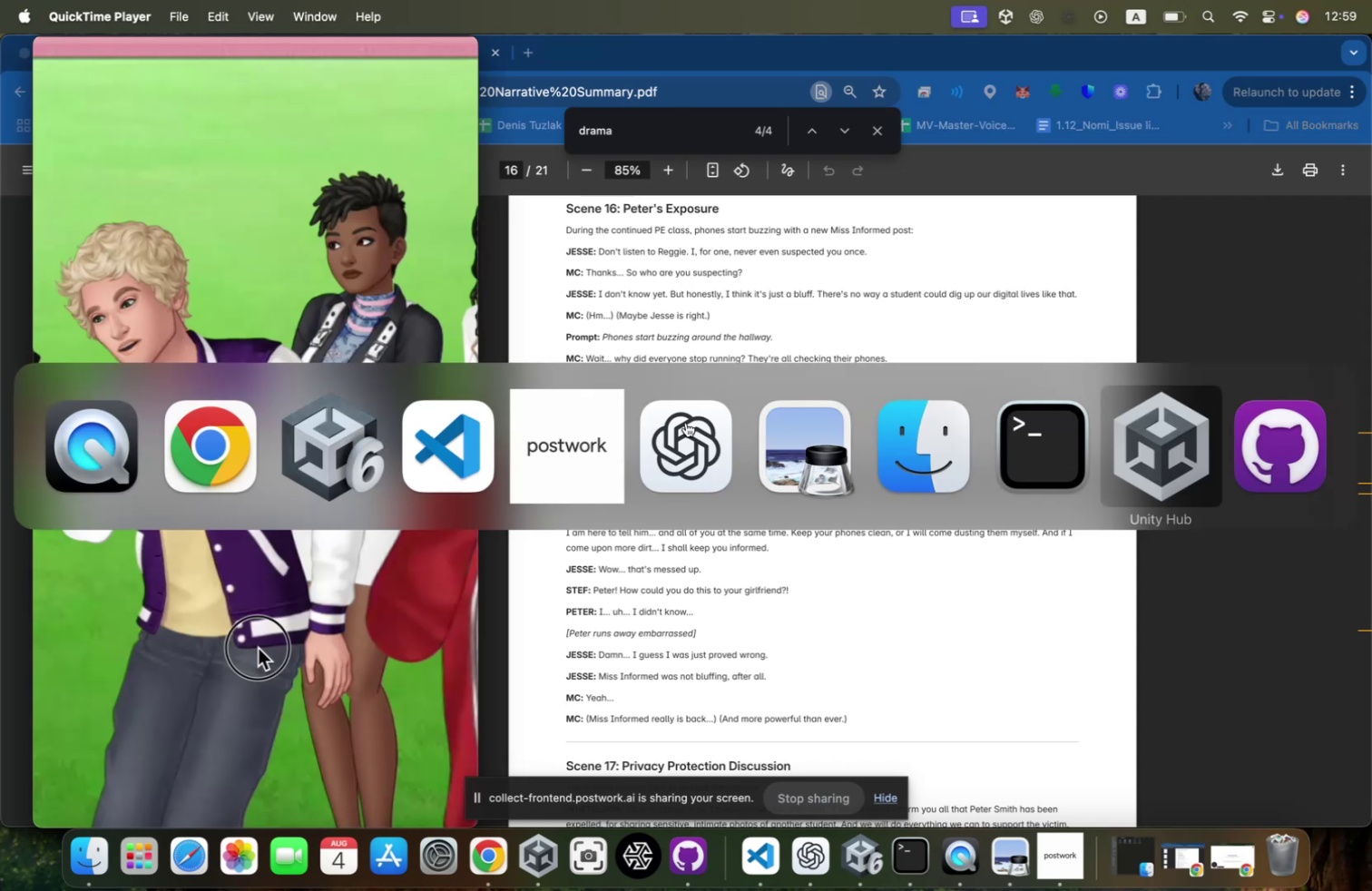 
key(Meta+Tab)
 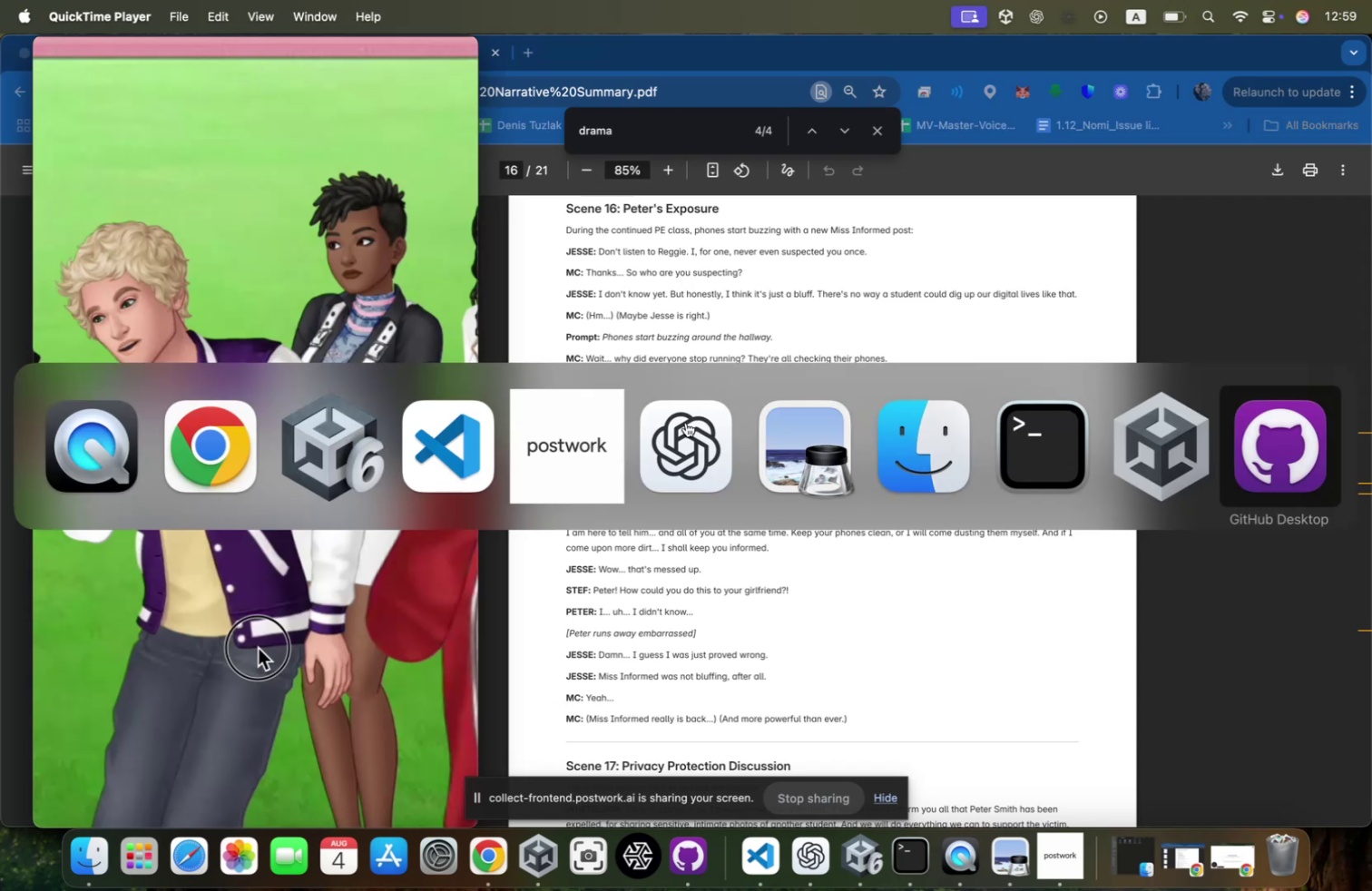 
key(Meta+Tab)
 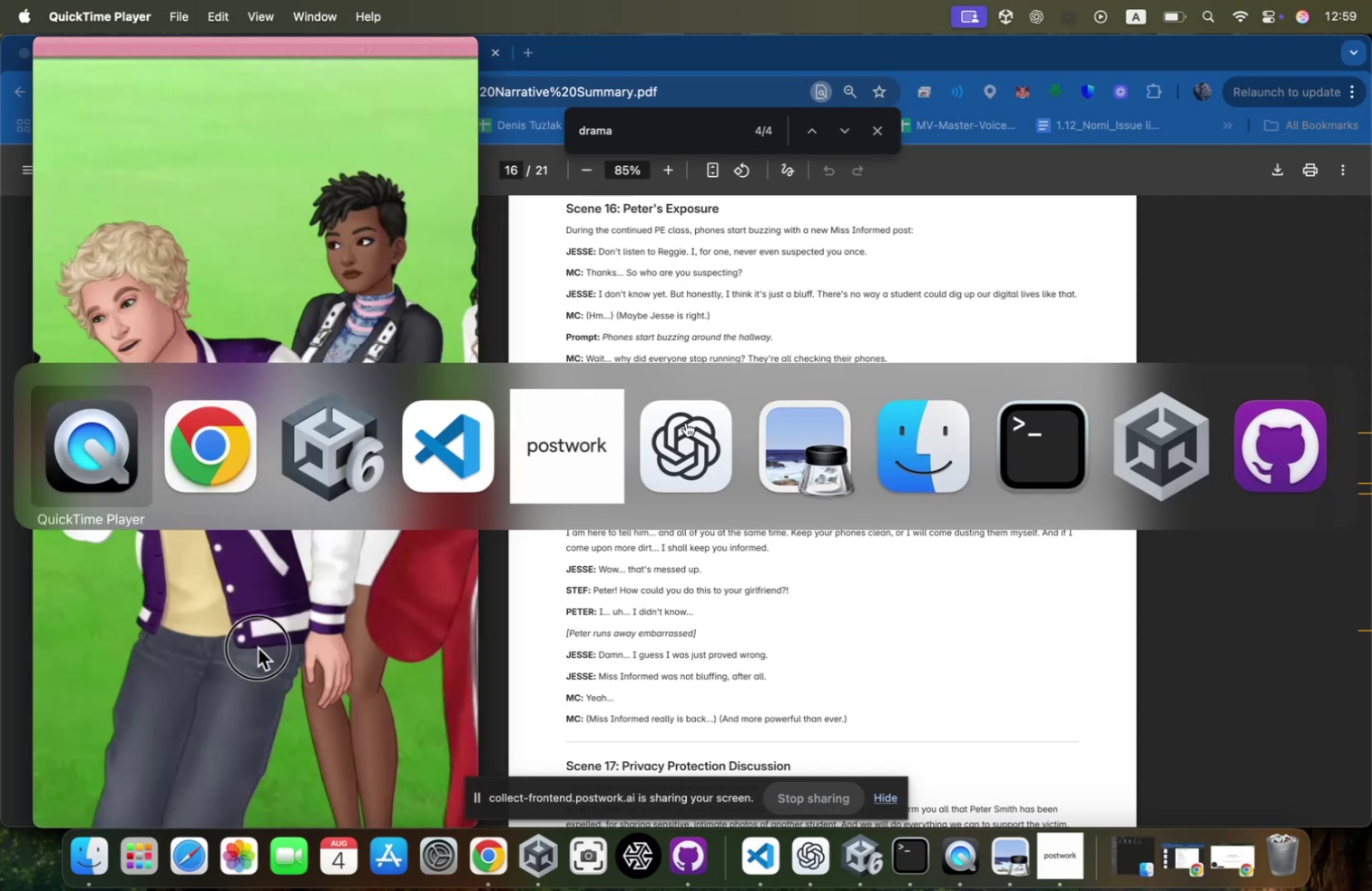 
key(Meta+Tab)
 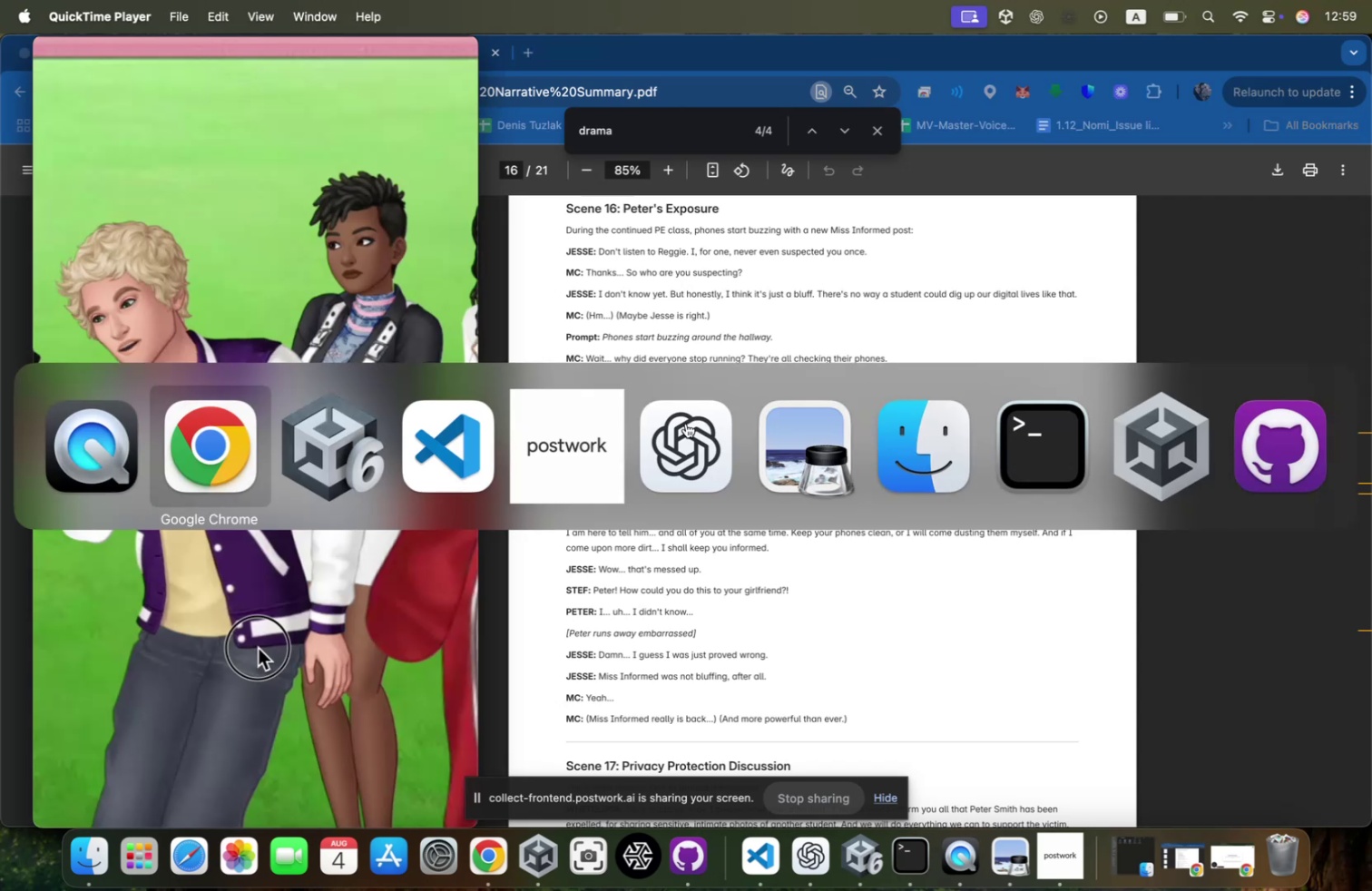 
key(Meta+Tab)
 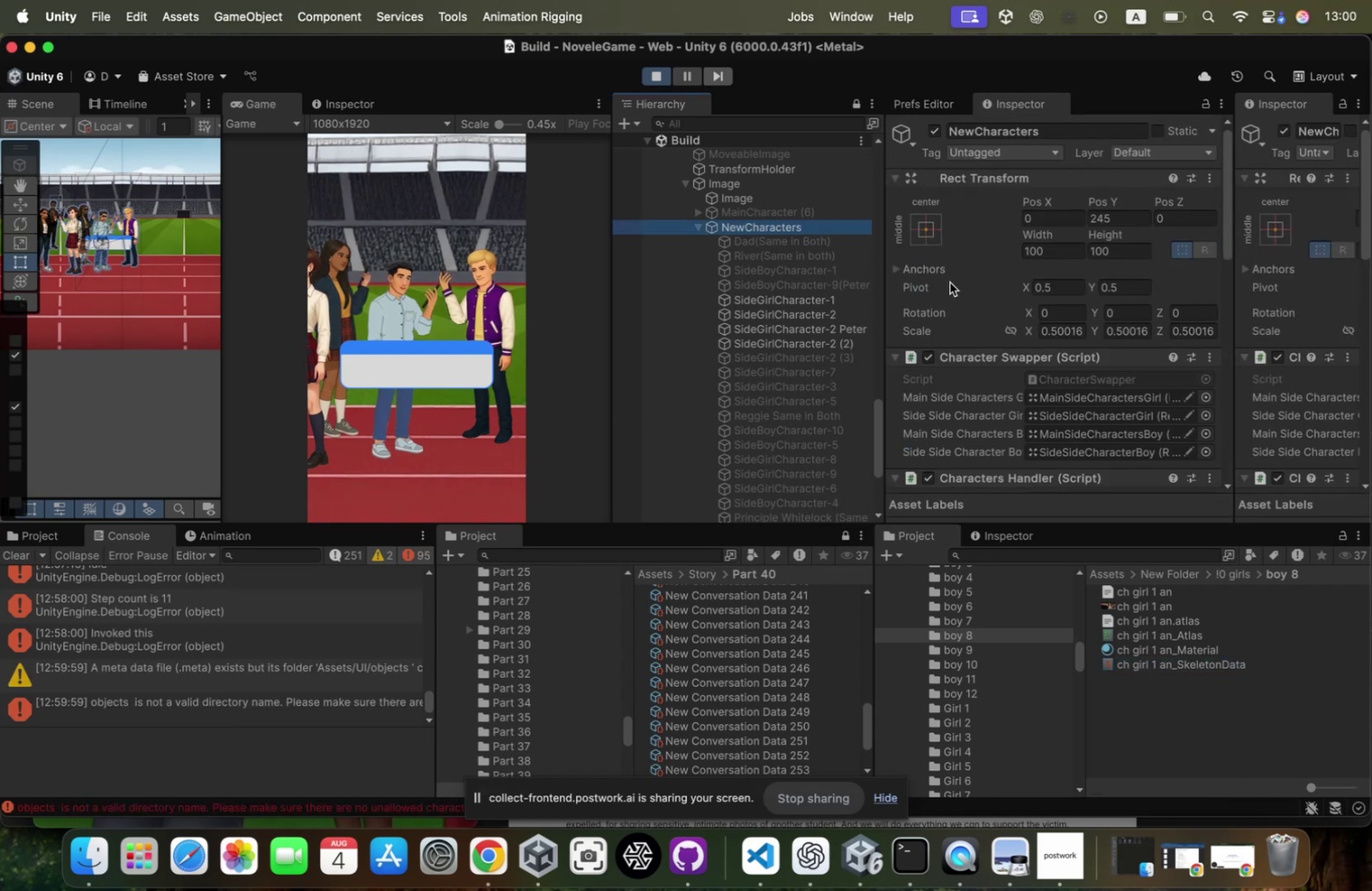 
scroll: coordinate [1080, 309], scroll_direction: down, amount: 88.0
 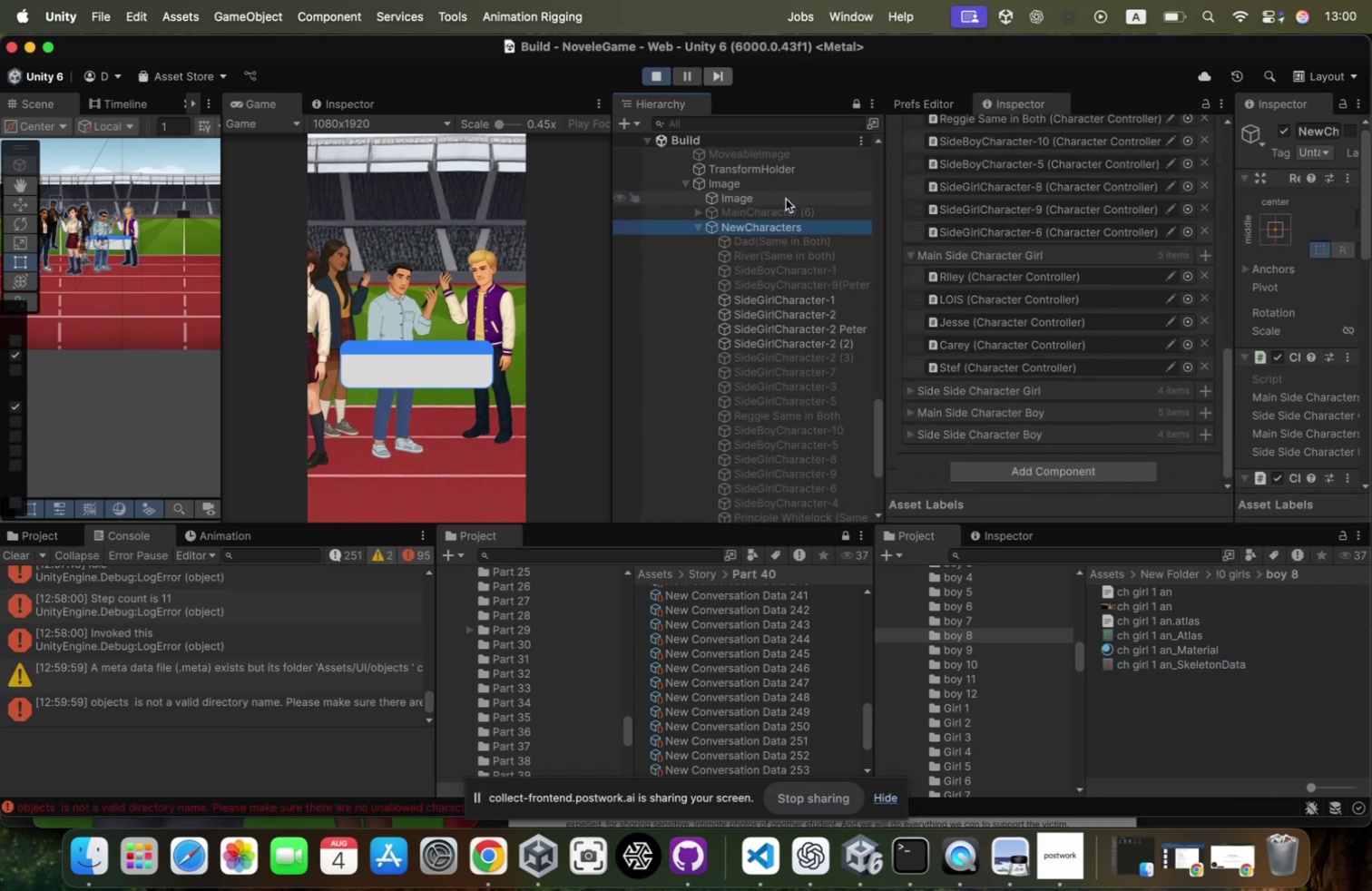 
left_click([787, 196])
 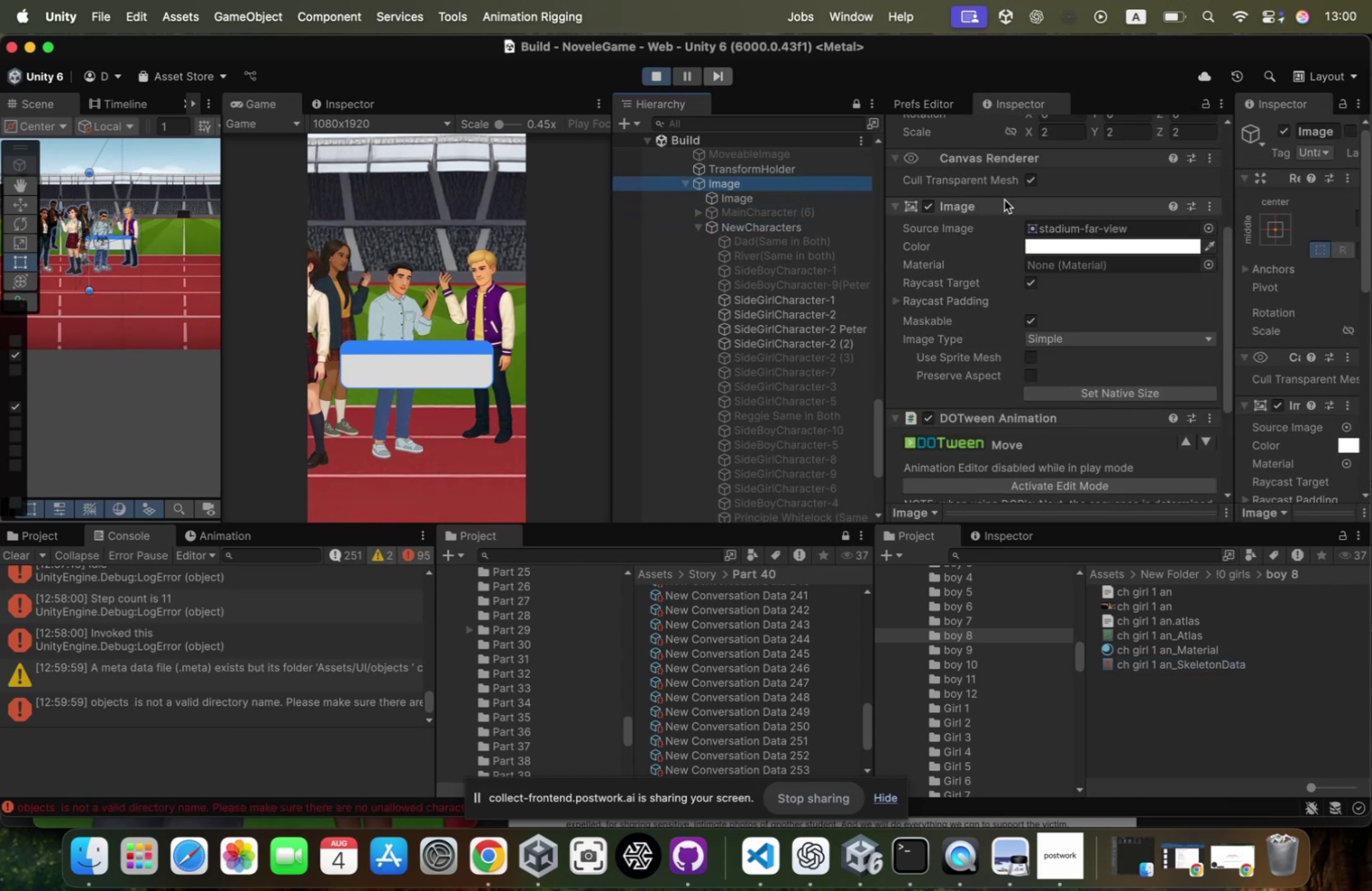 
scroll: coordinate [1004, 206], scroll_direction: up, amount: 6.0
 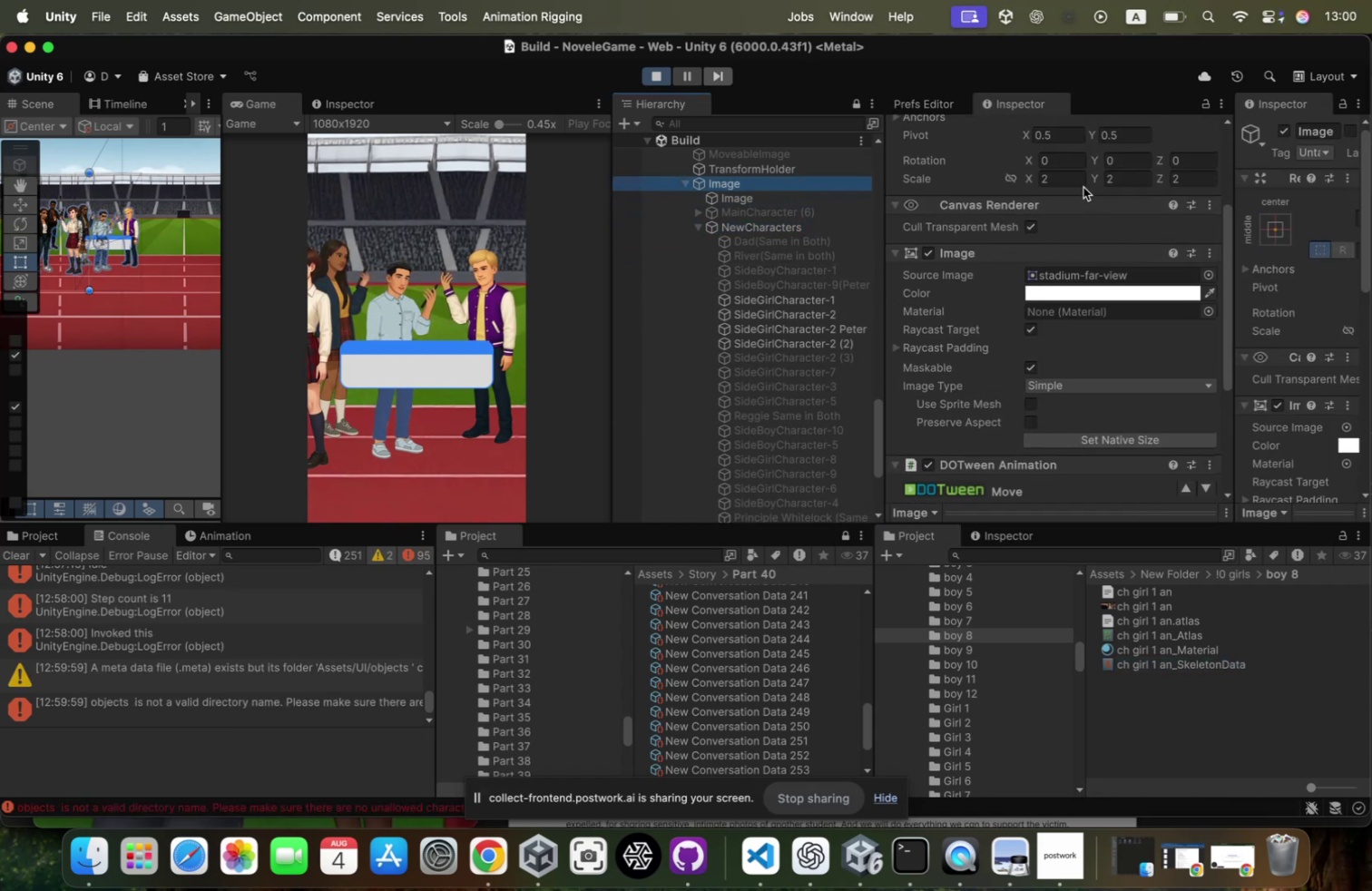 
left_click([1079, 185])
 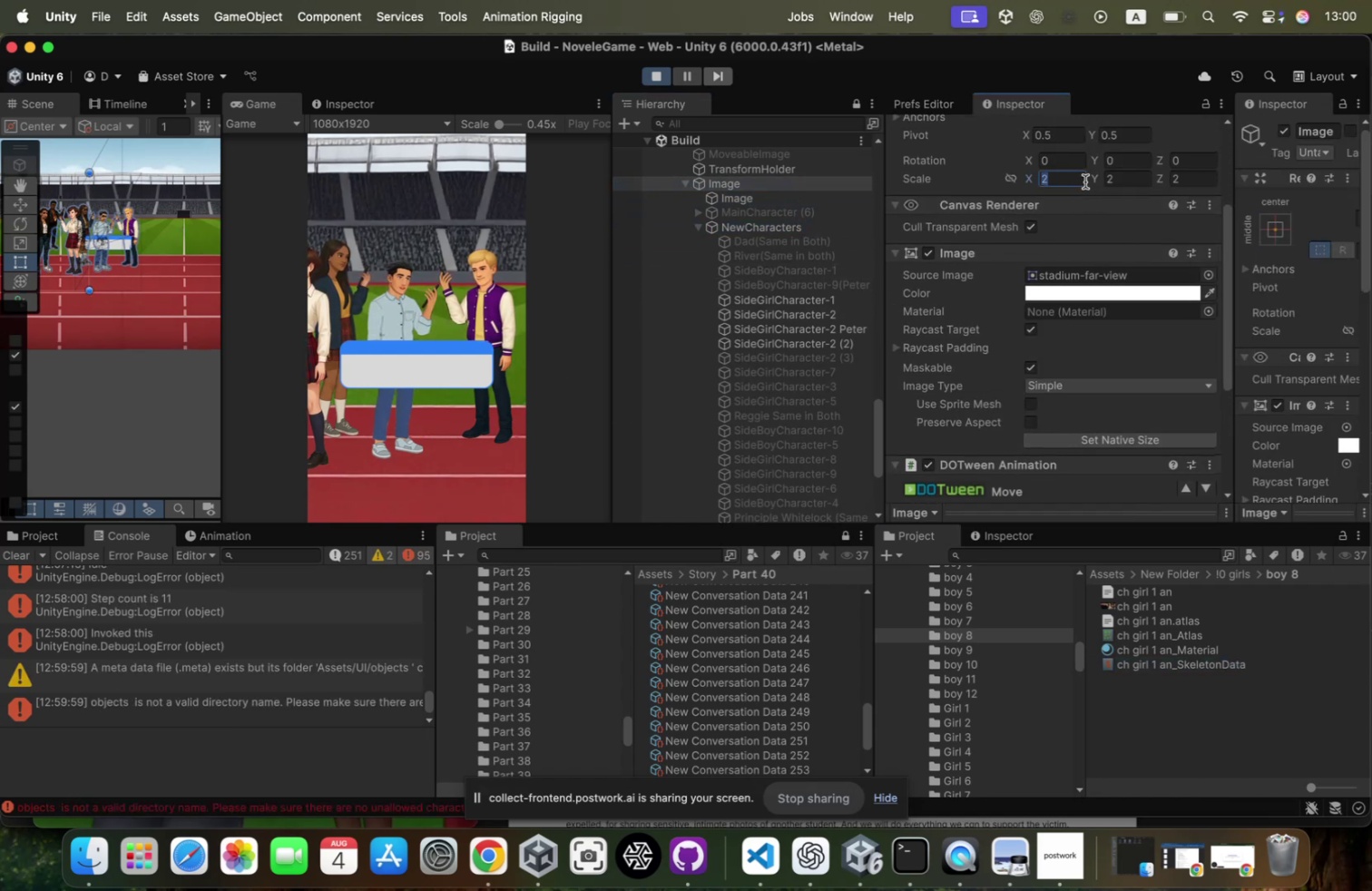 
key(4)
 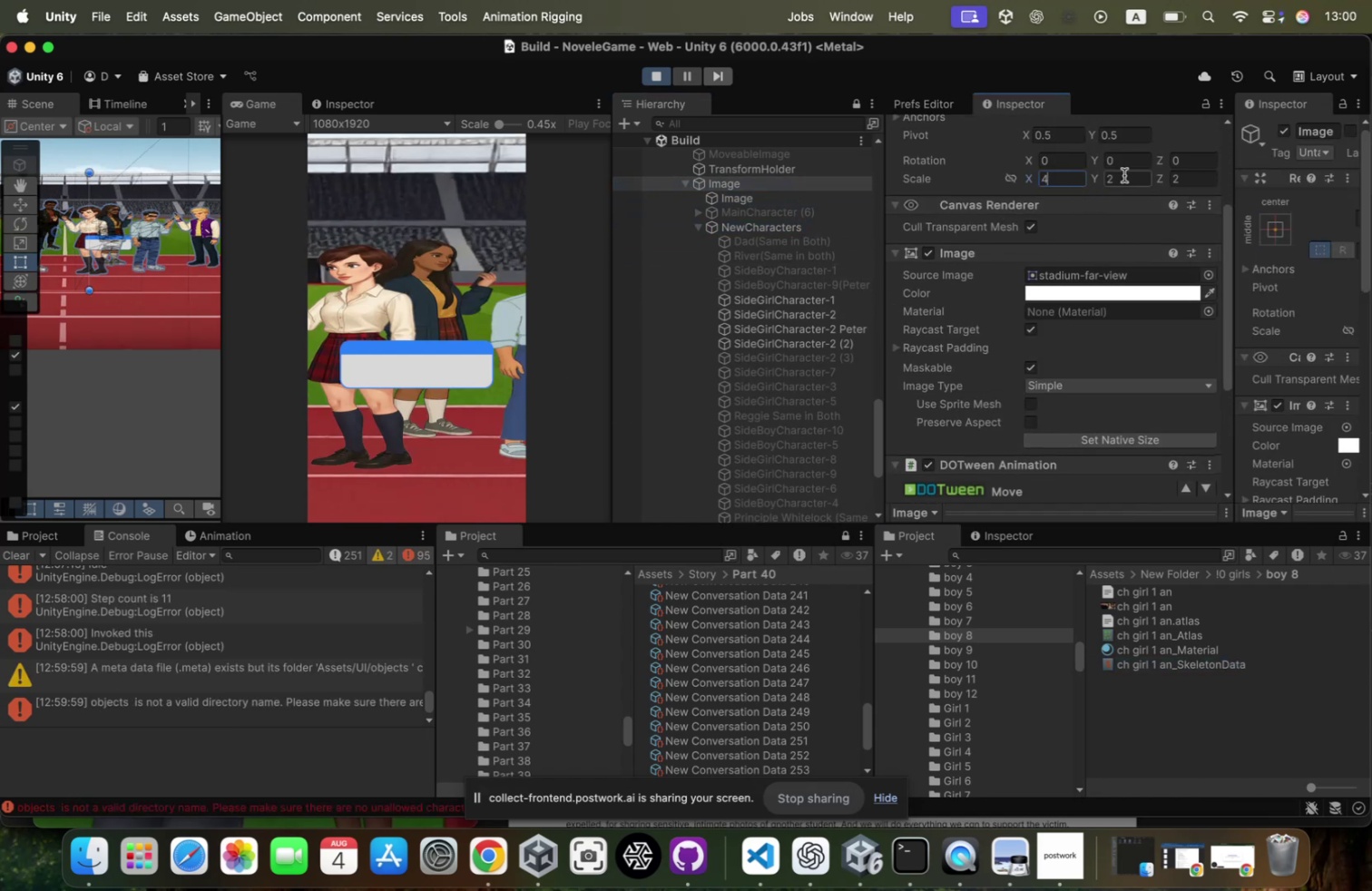 
left_click([1124, 175])
 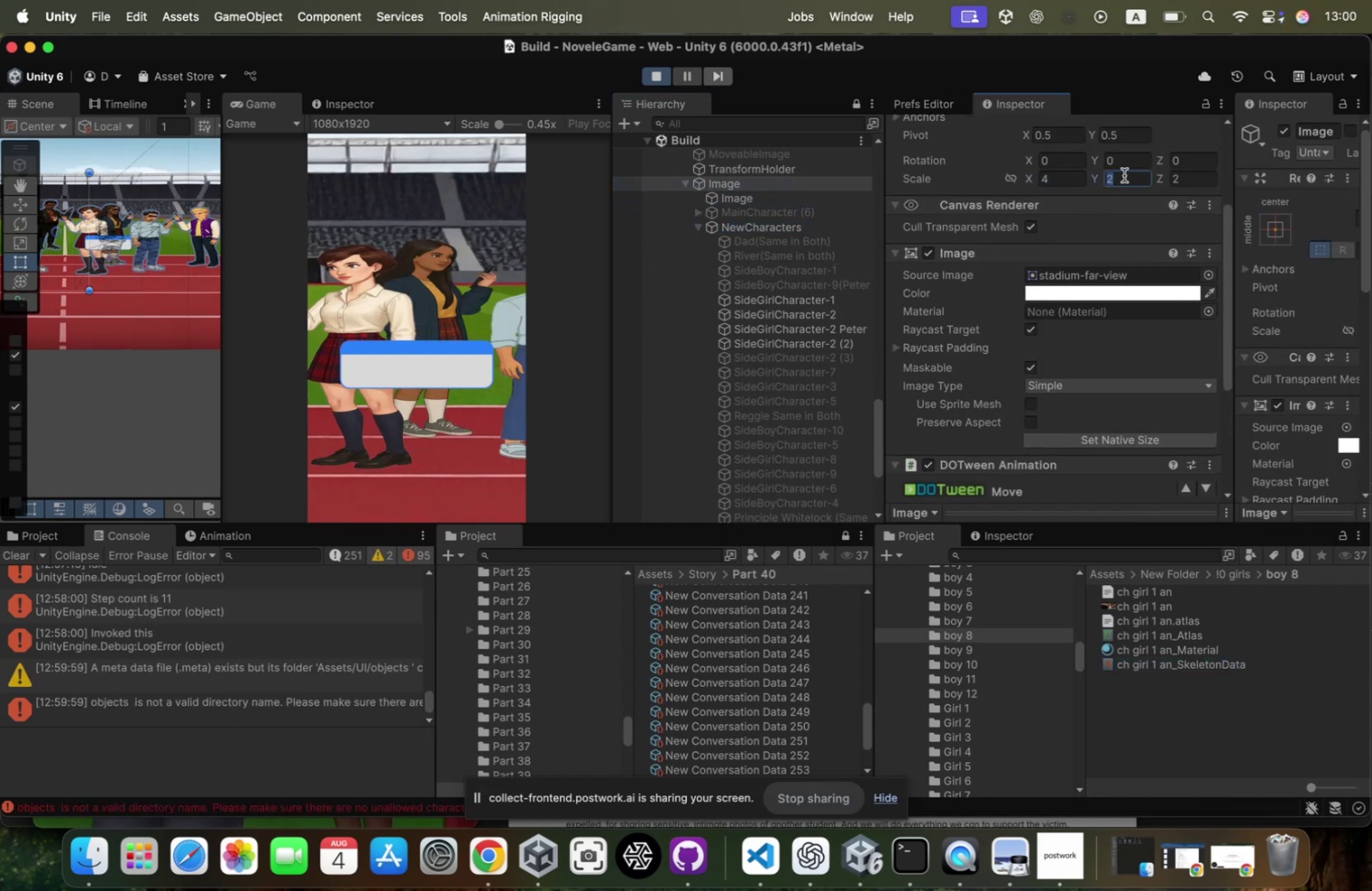 
key(4)
 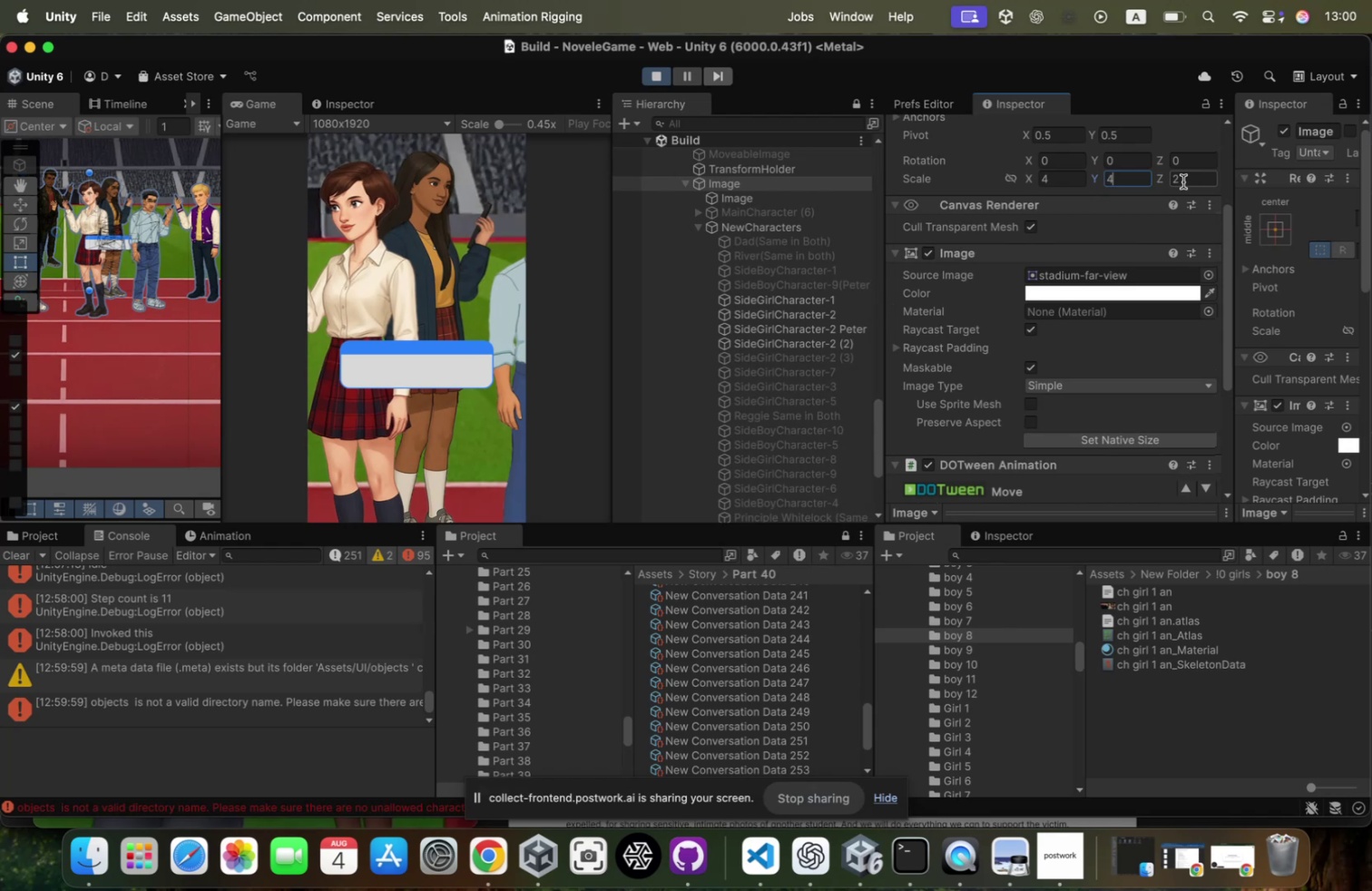 
left_click([1183, 181])
 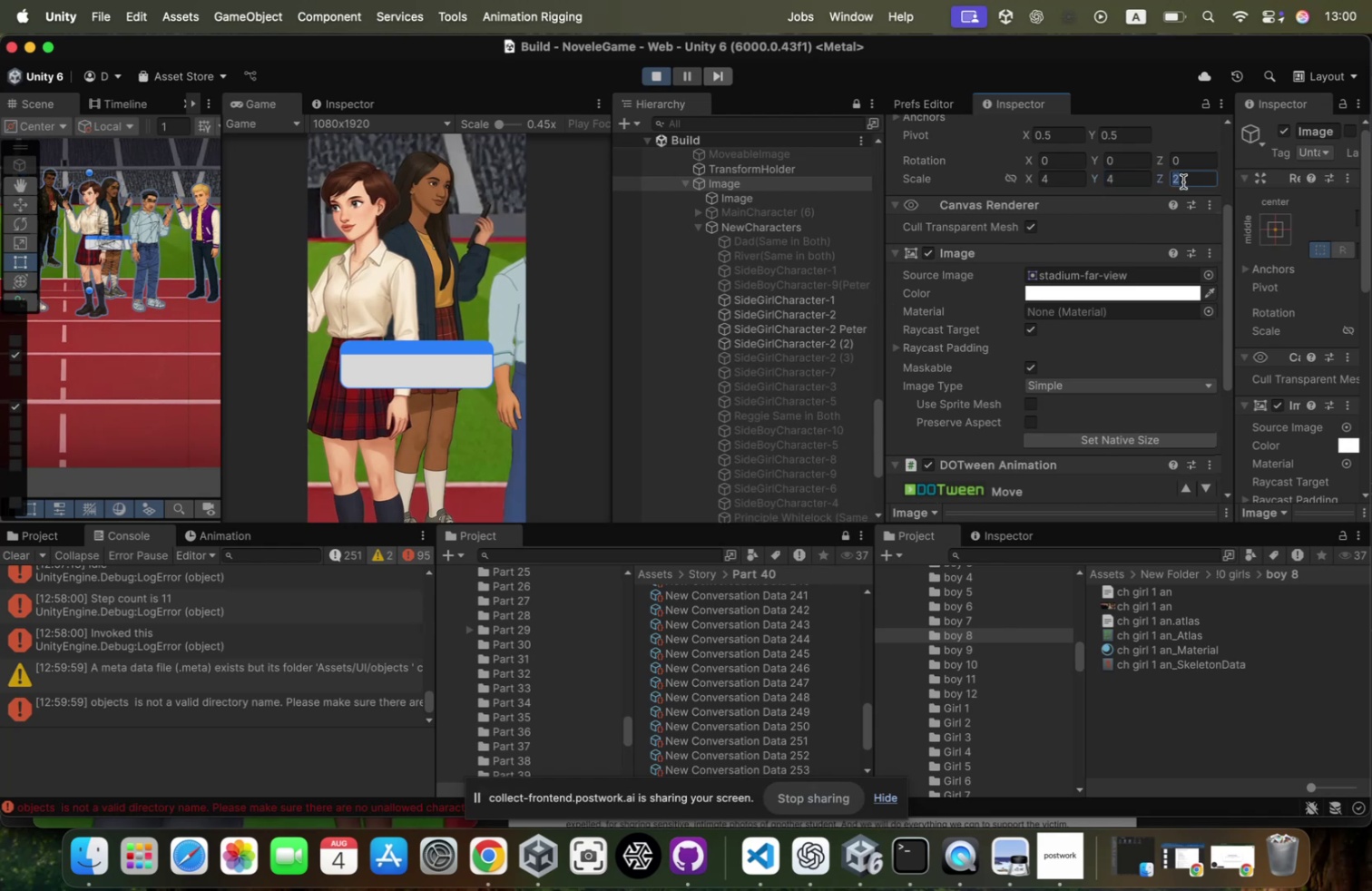 
key(4)
 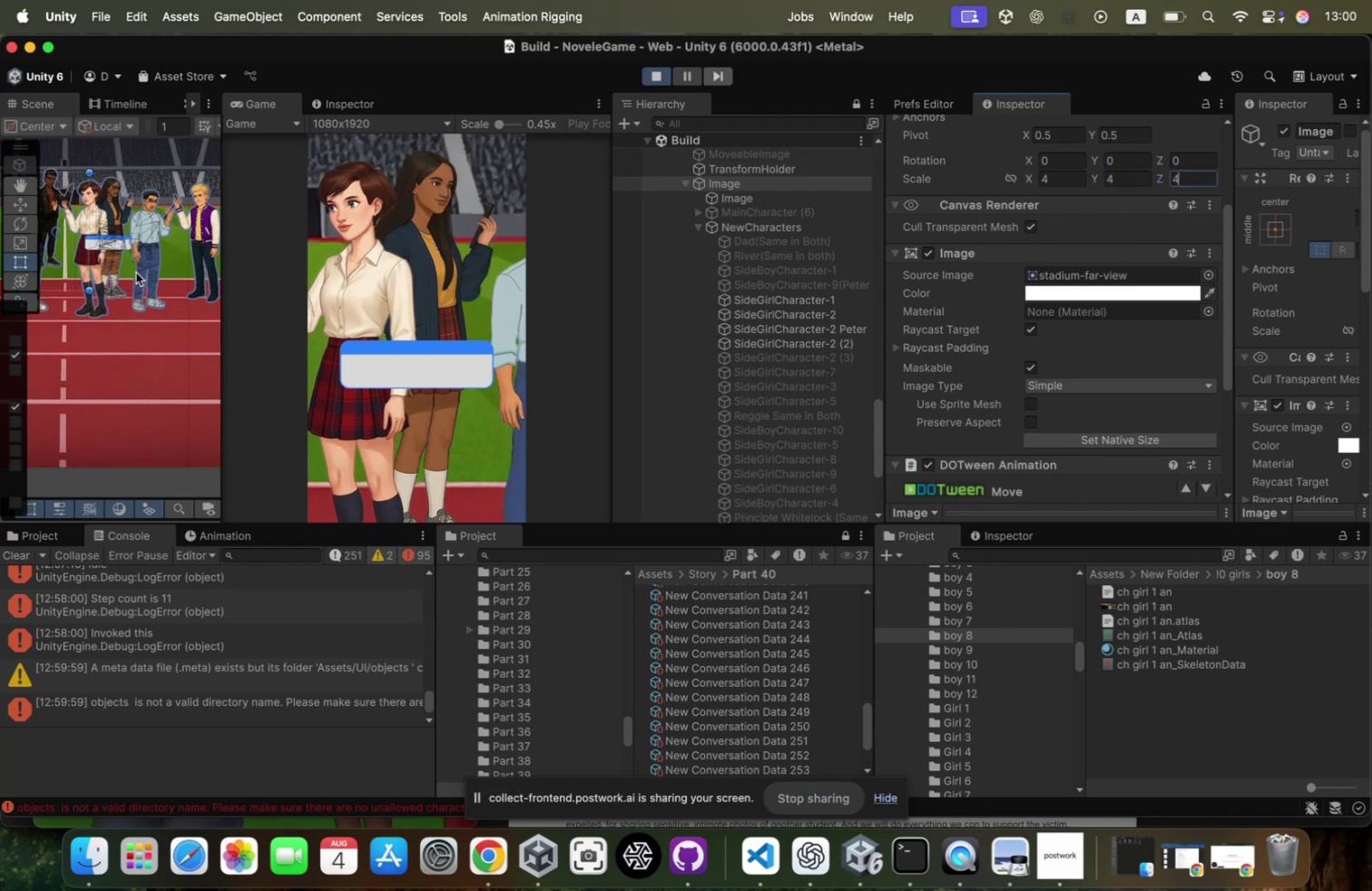 
scroll: coordinate [136, 269], scroll_direction: down, amount: 69.0
 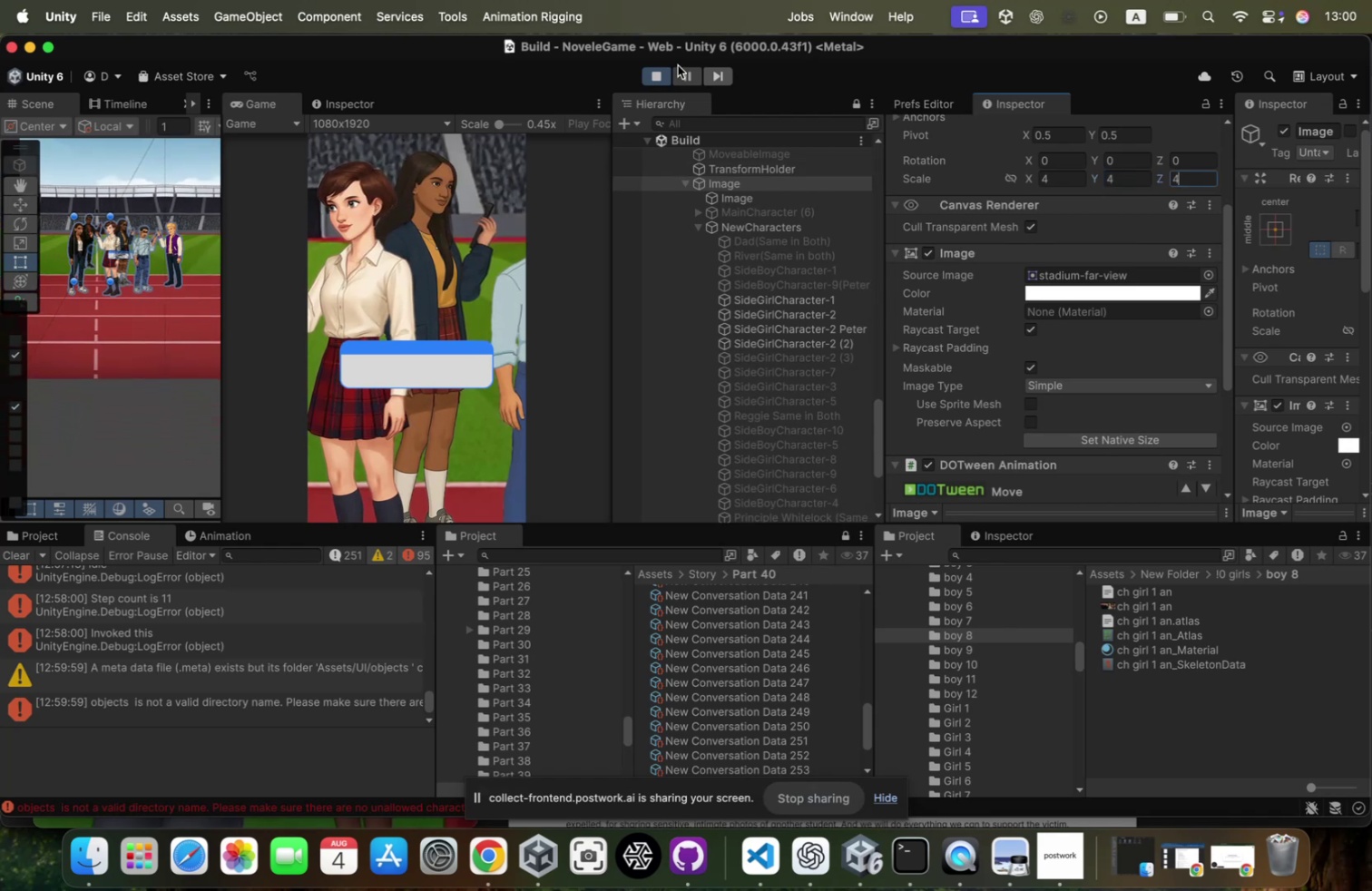 
left_click([656, 78])
 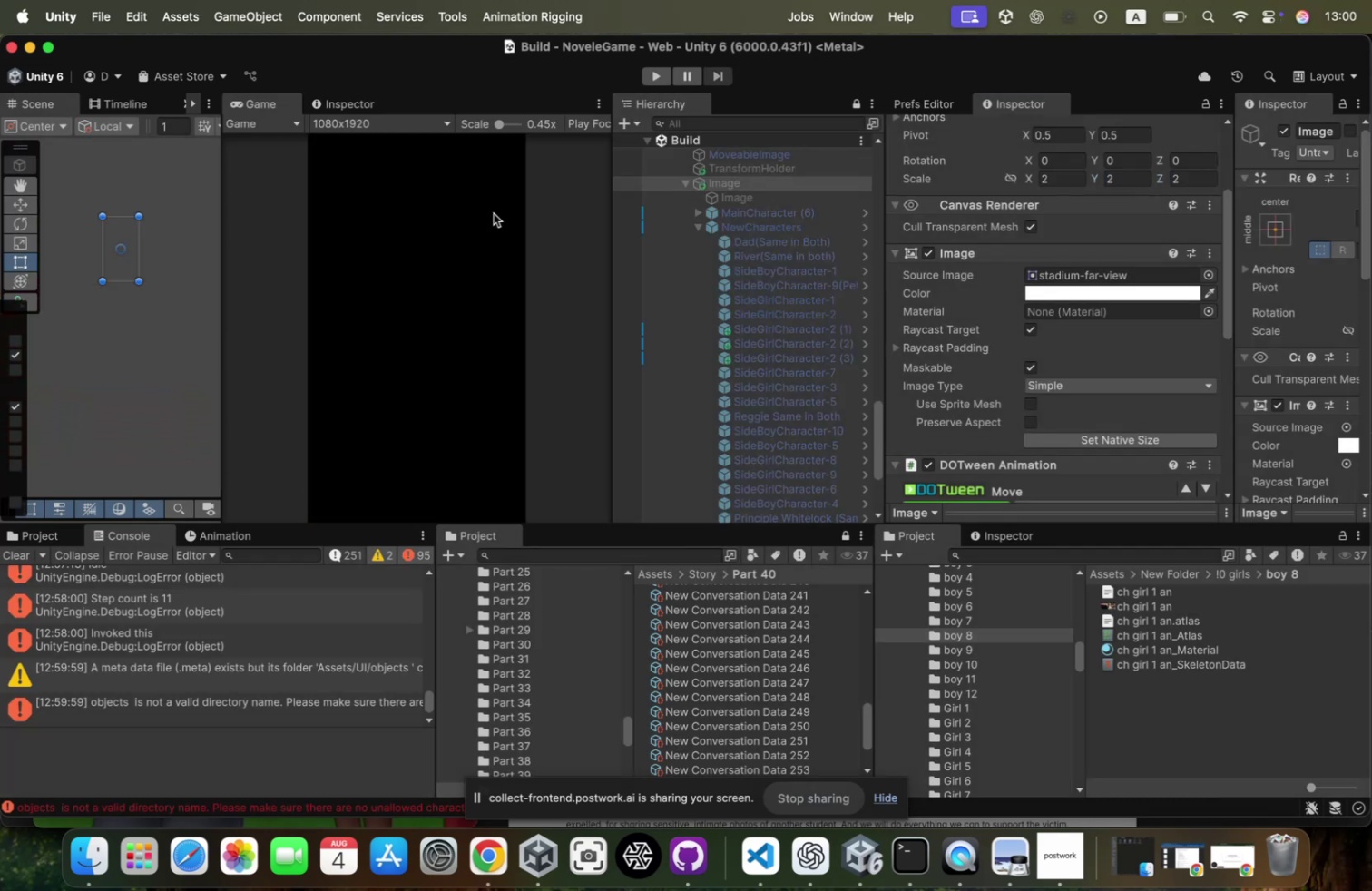 
scroll: coordinate [730, 168], scroll_direction: up, amount: 14.0
 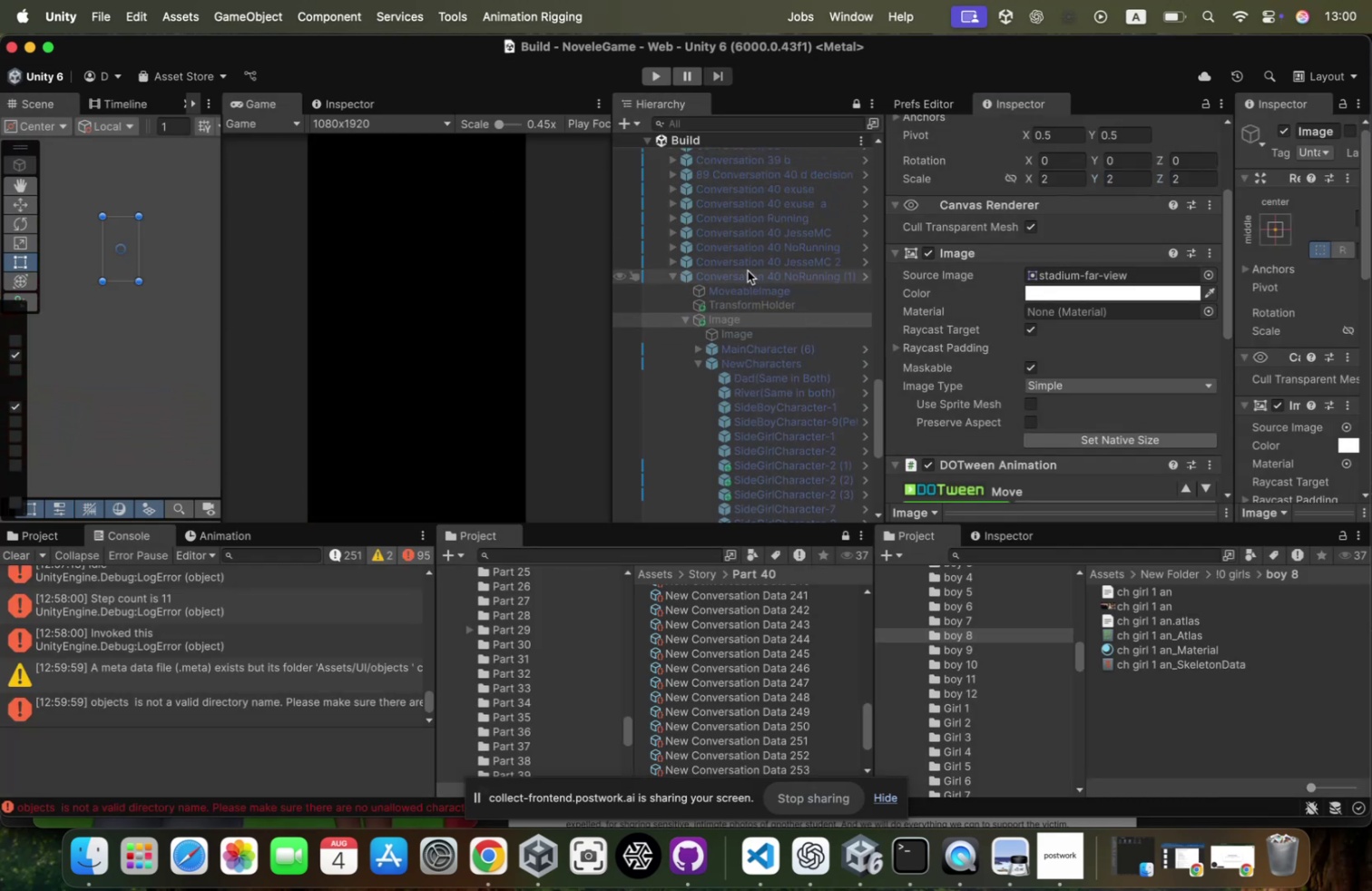 
left_click([748, 270])
 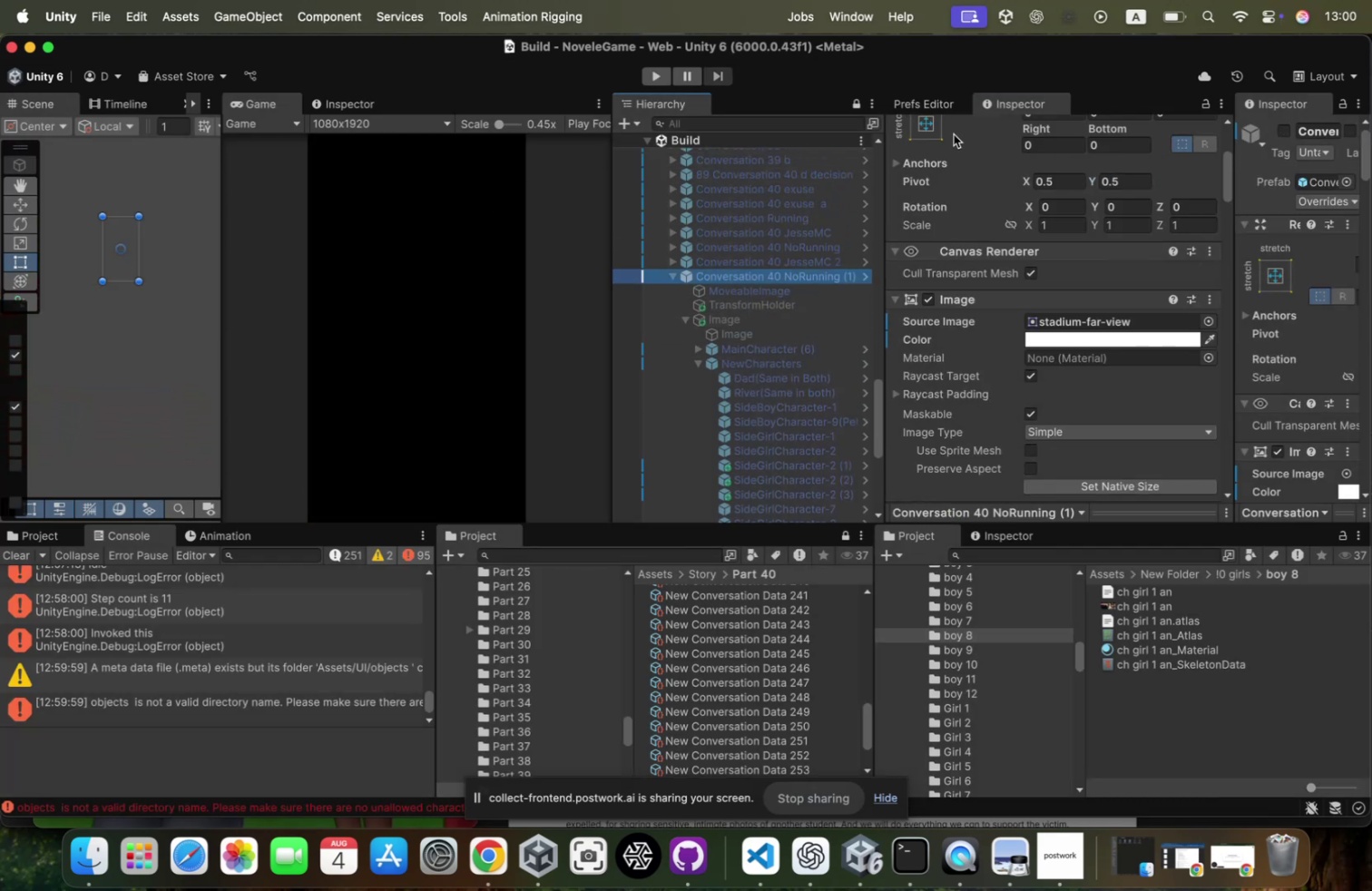 
scroll: coordinate [955, 145], scroll_direction: up, amount: 21.0
 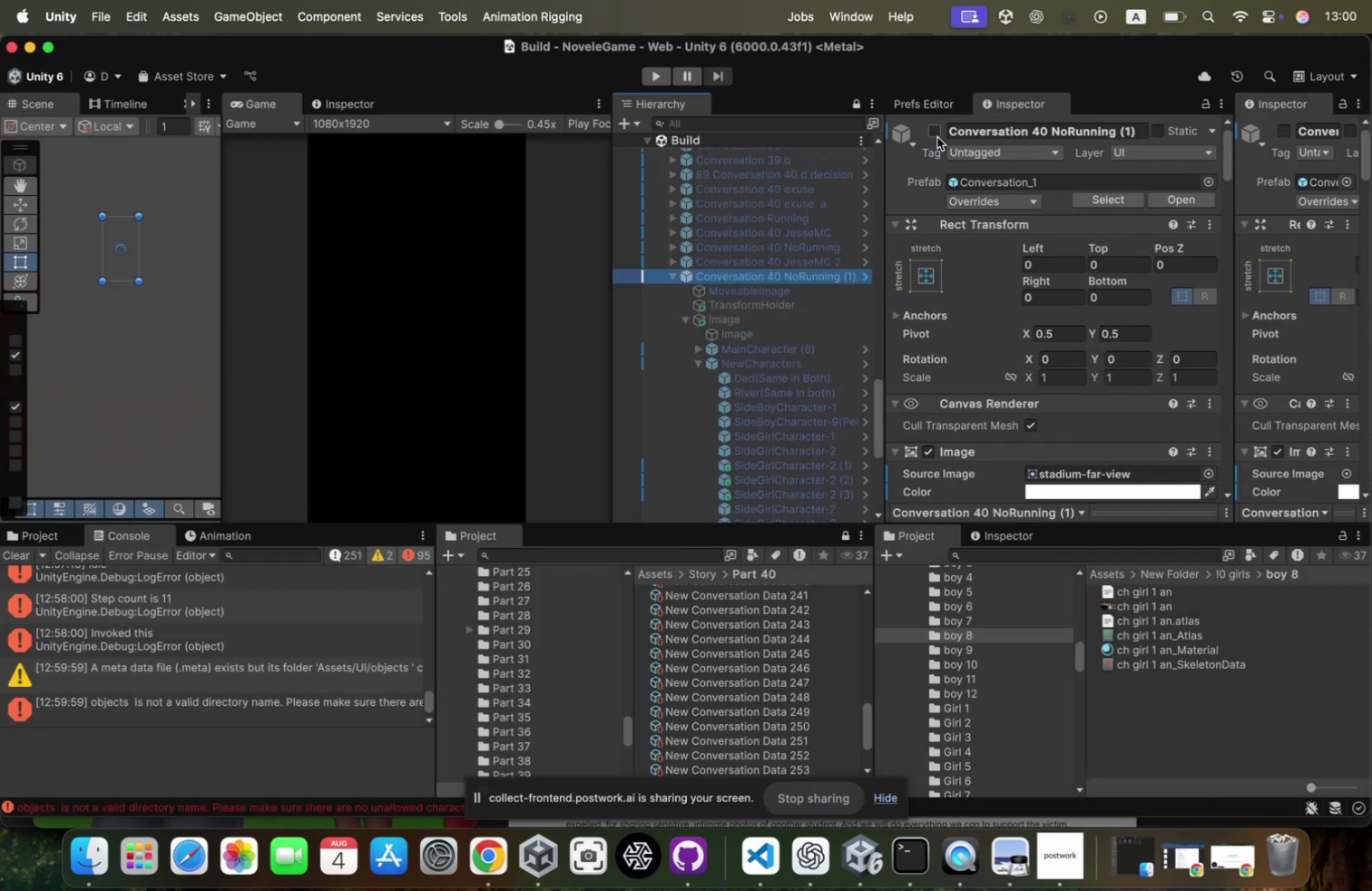 
left_click([937, 137])
 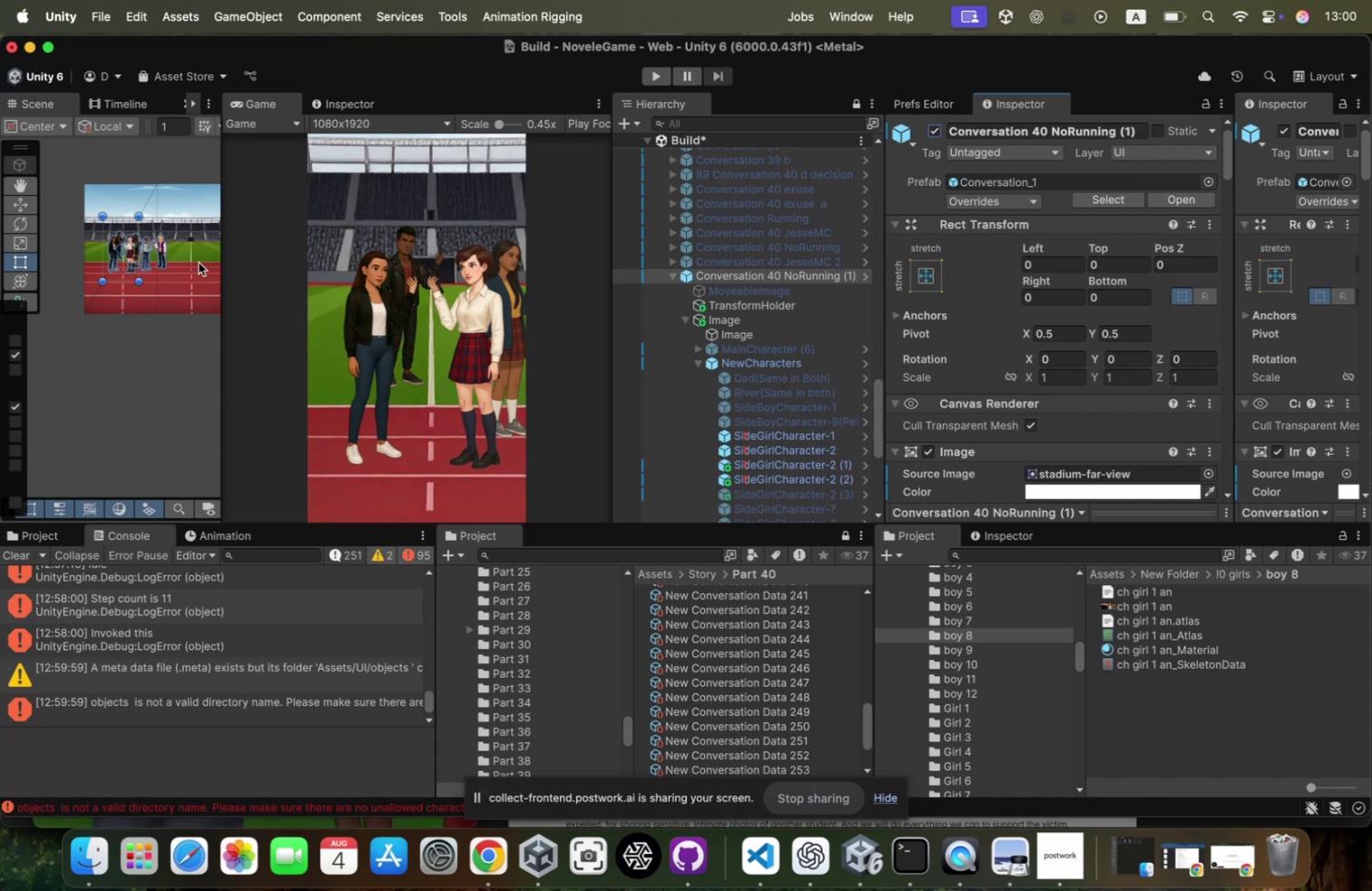 
scroll: coordinate [156, 264], scroll_direction: down, amount: 11.0
 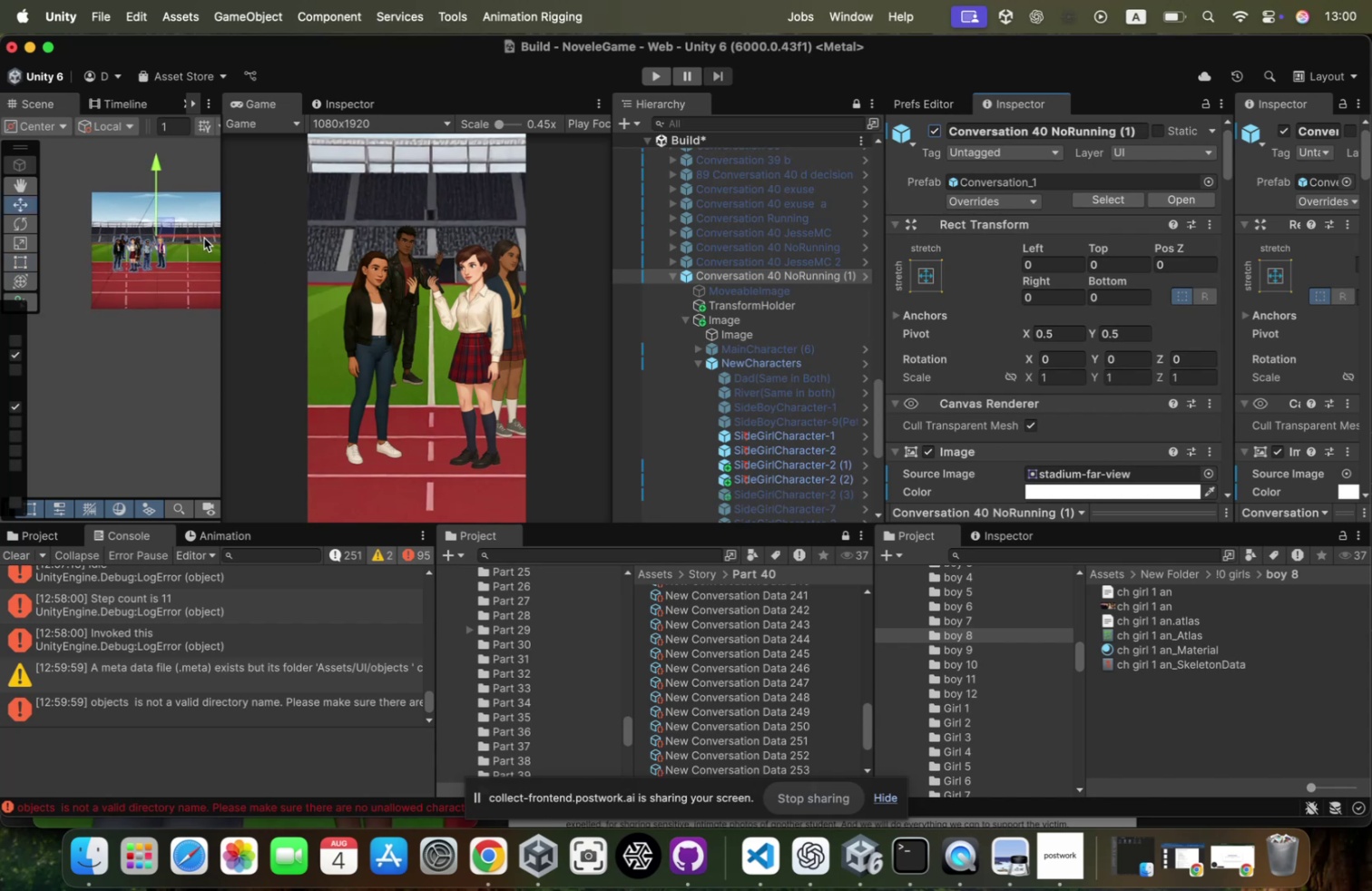 
key(W)
 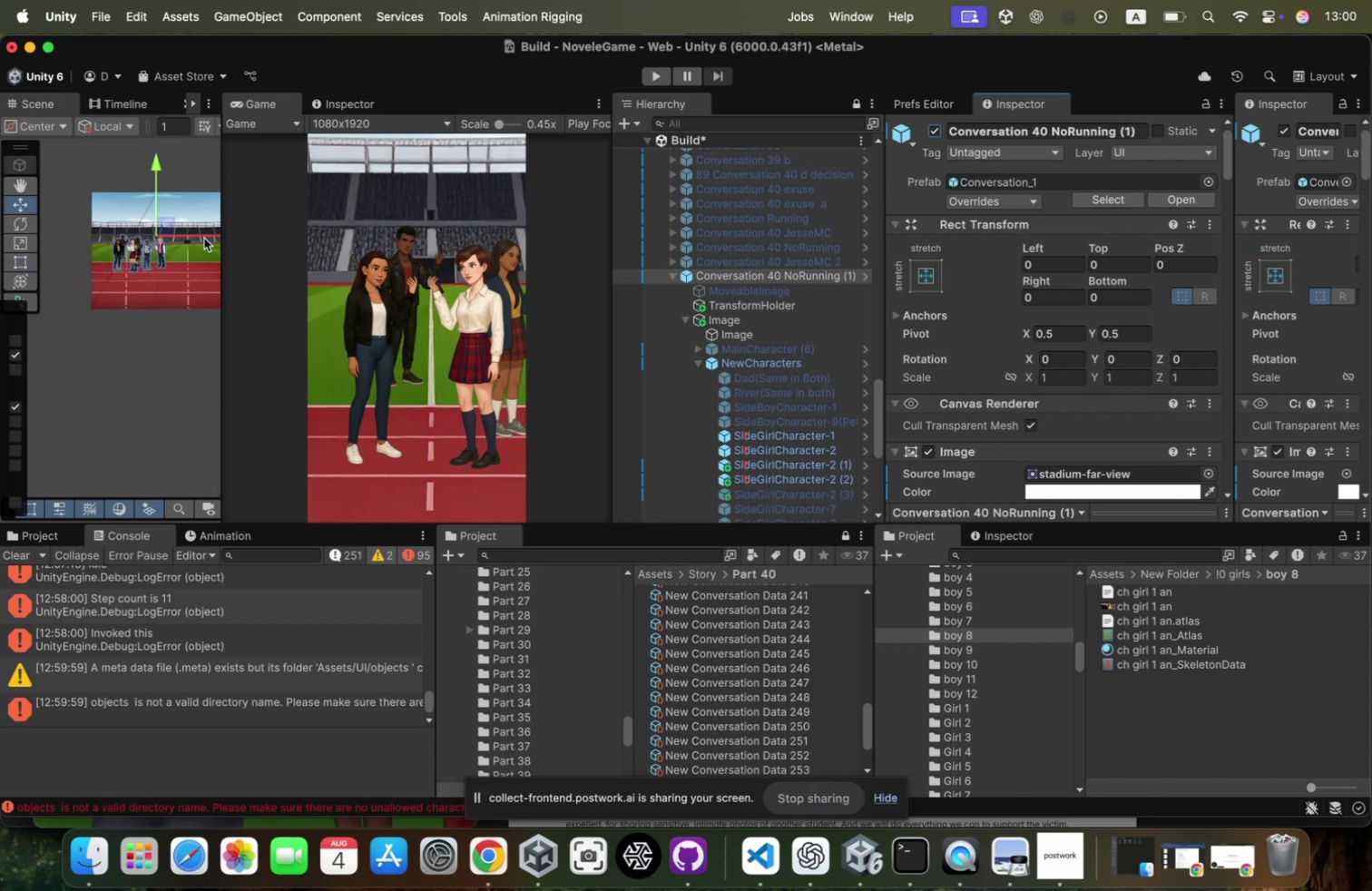 
left_click_drag(start_coordinate=[204, 237], to_coordinate=[167, 234])
 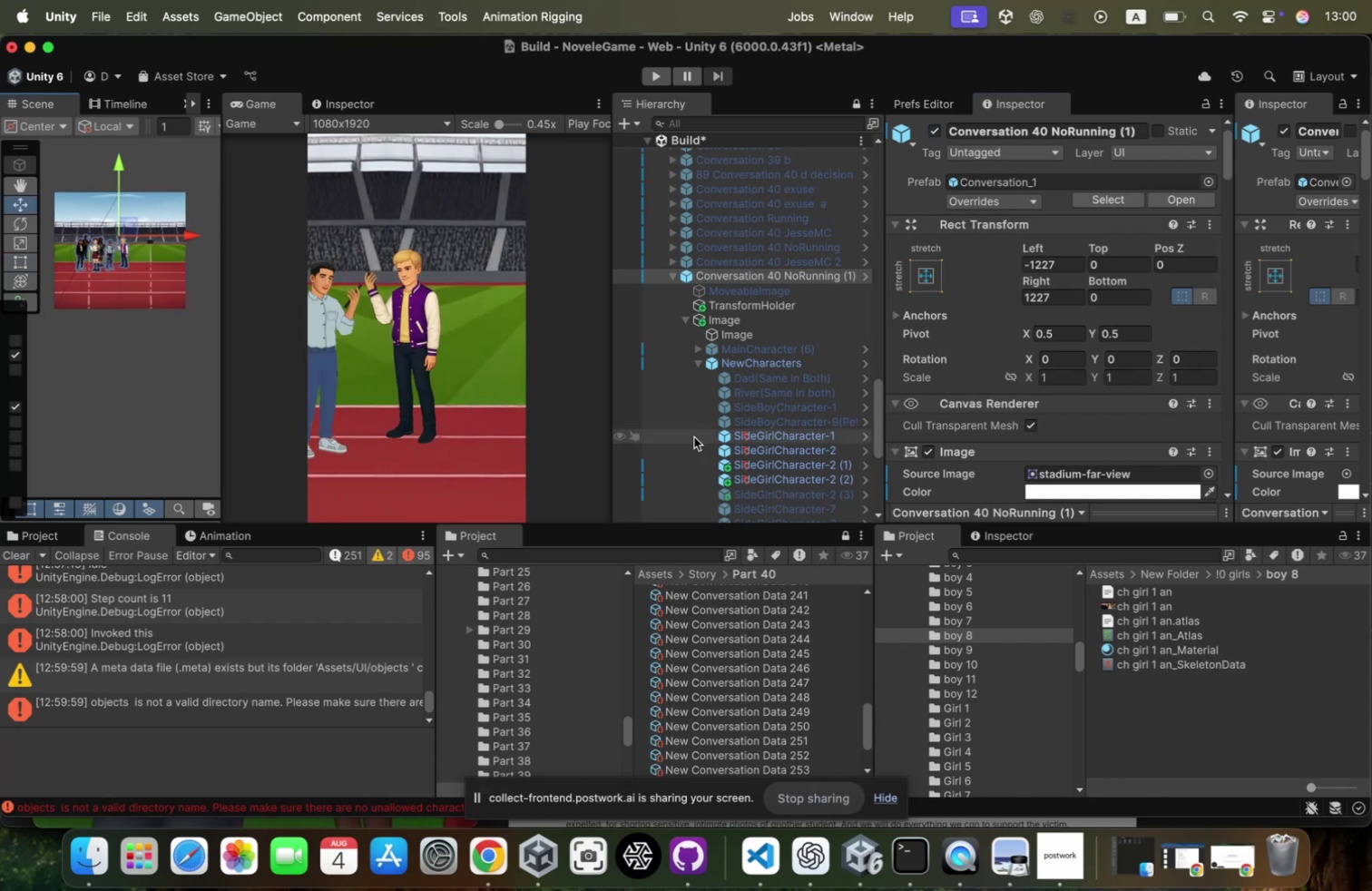 
scroll: coordinate [694, 436], scroll_direction: down, amount: 40.0
 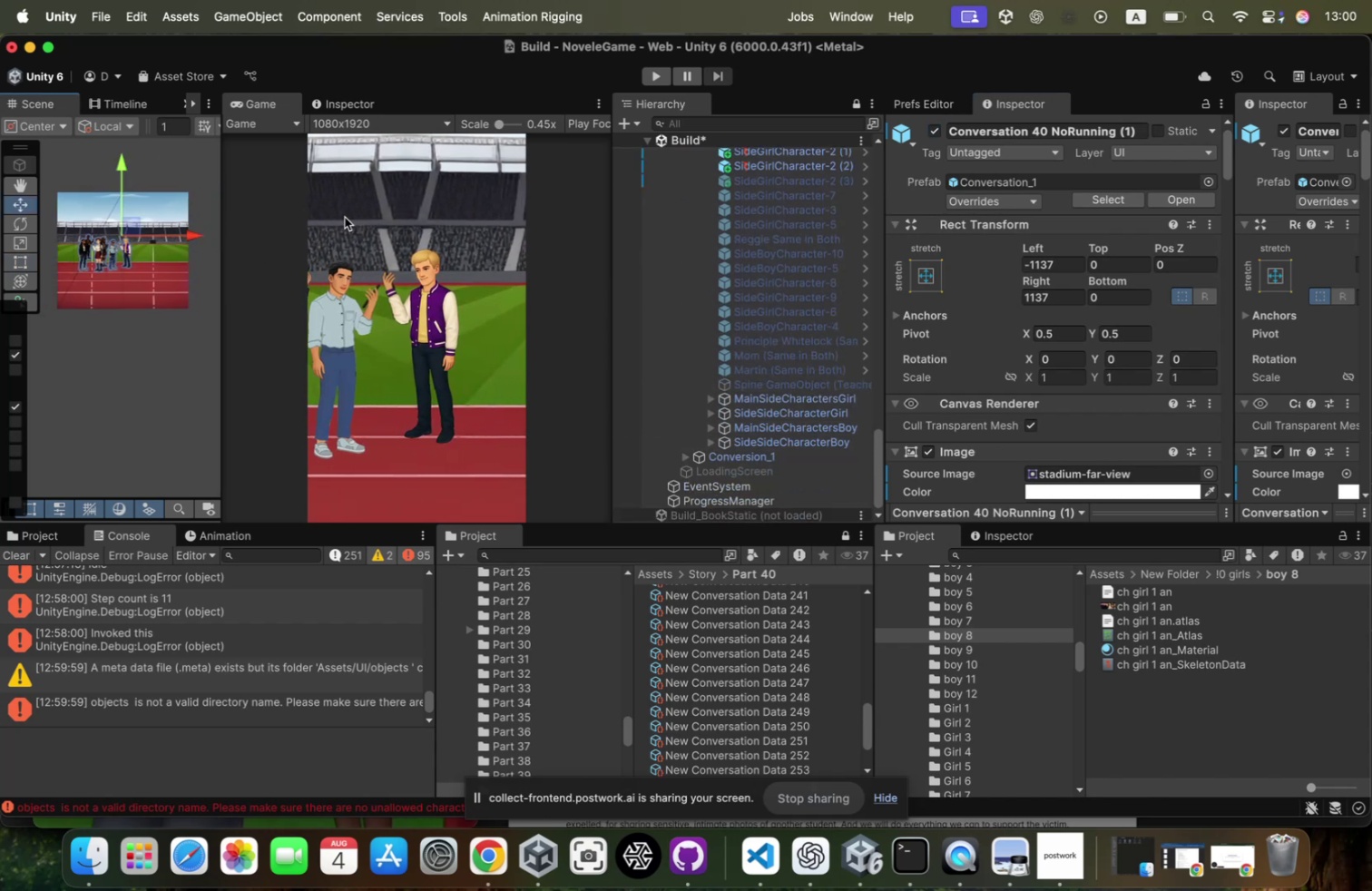 
wait(5.1)
 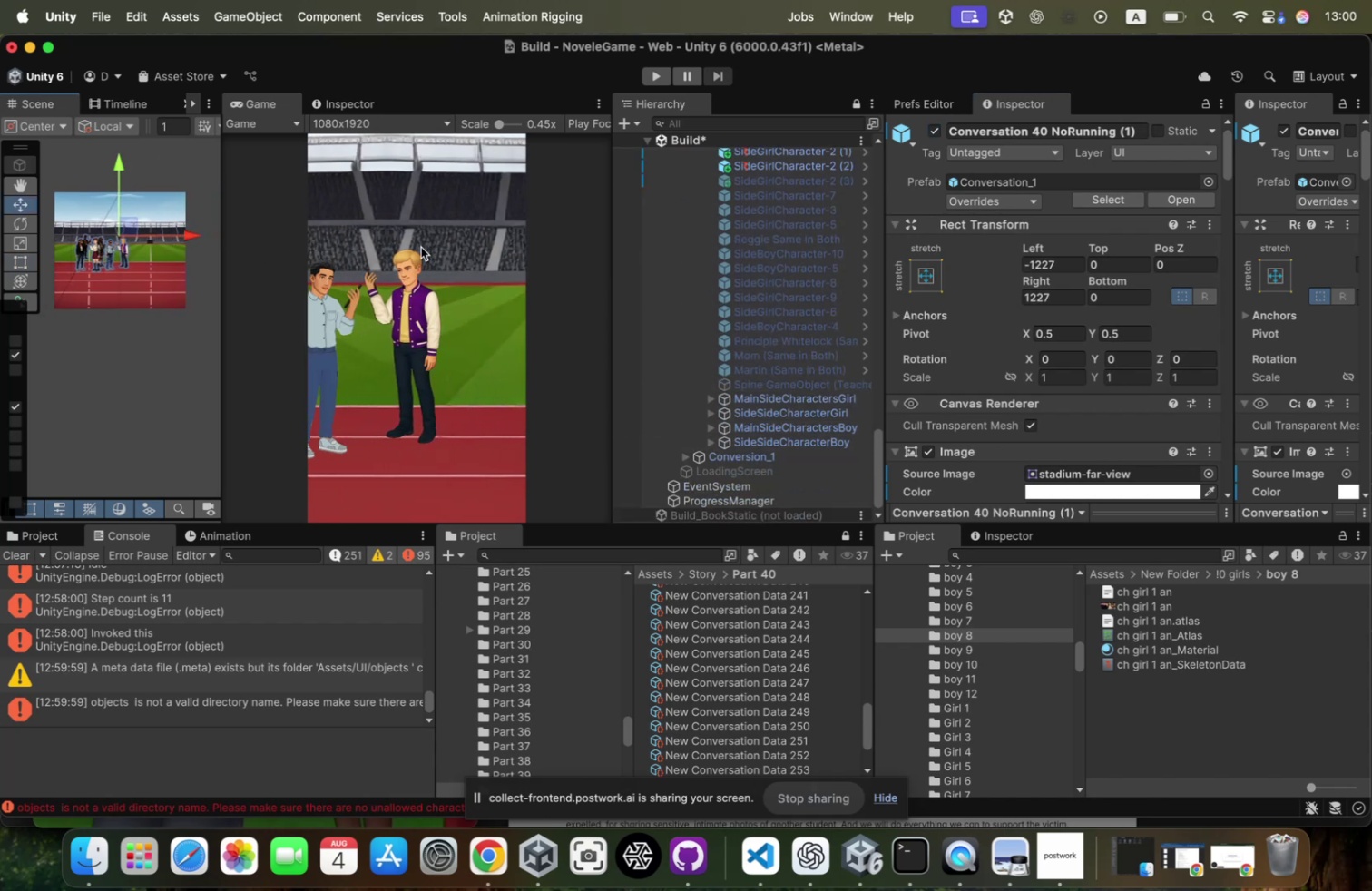 
scroll: coordinate [785, 317], scroll_direction: up, amount: 33.0
 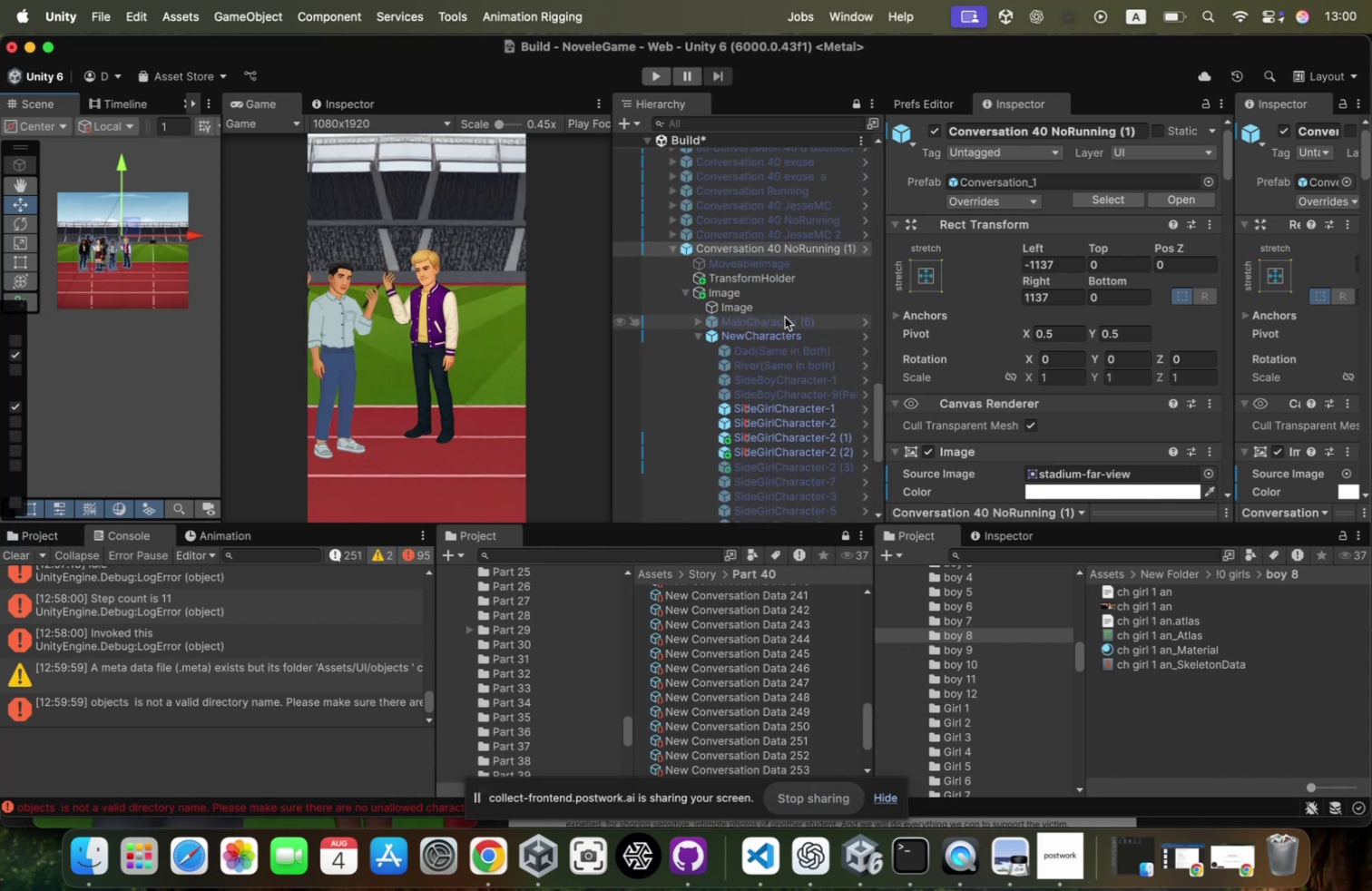 
key(Meta+Z)
 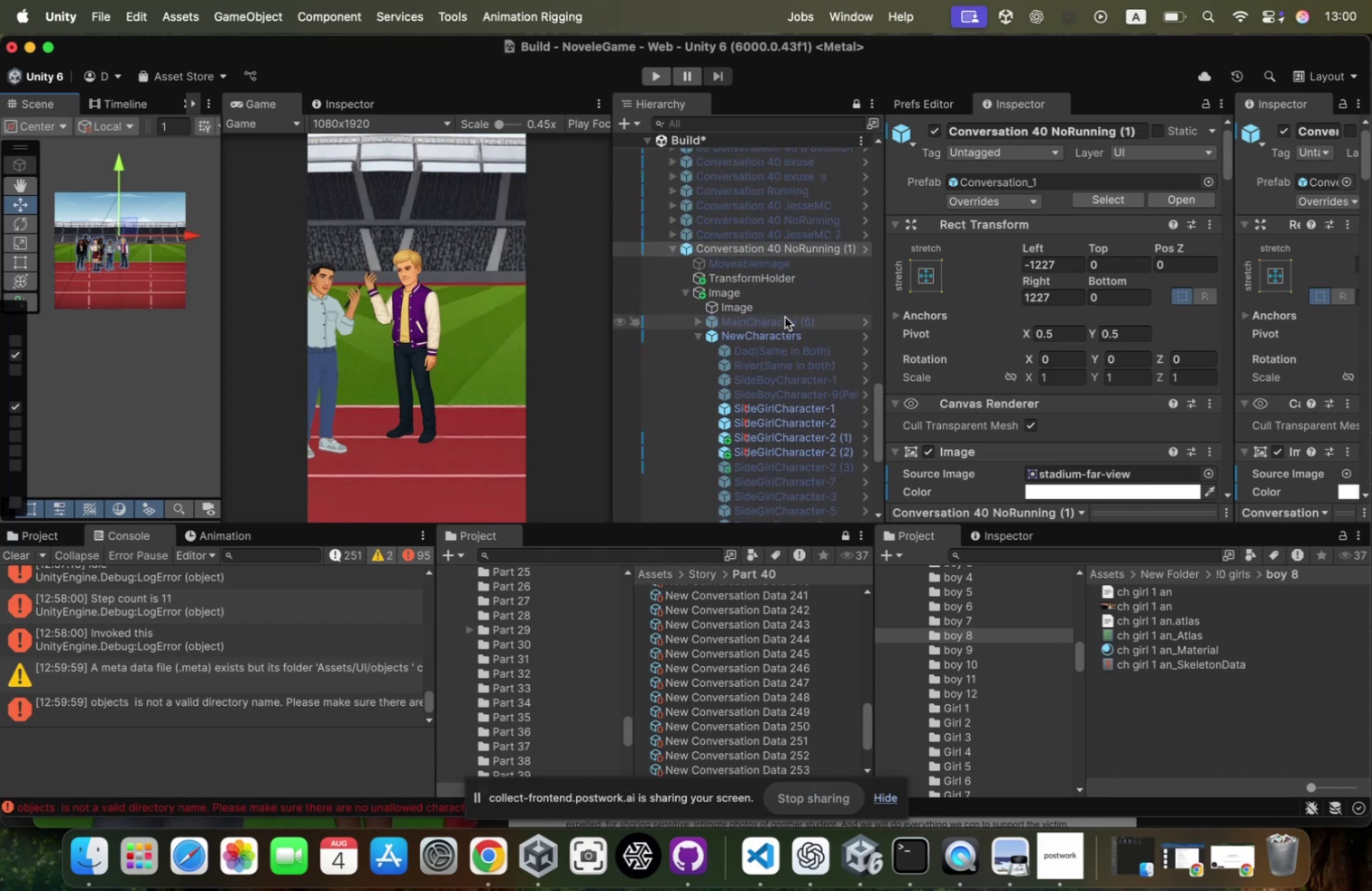 
key(Meta+Z)
 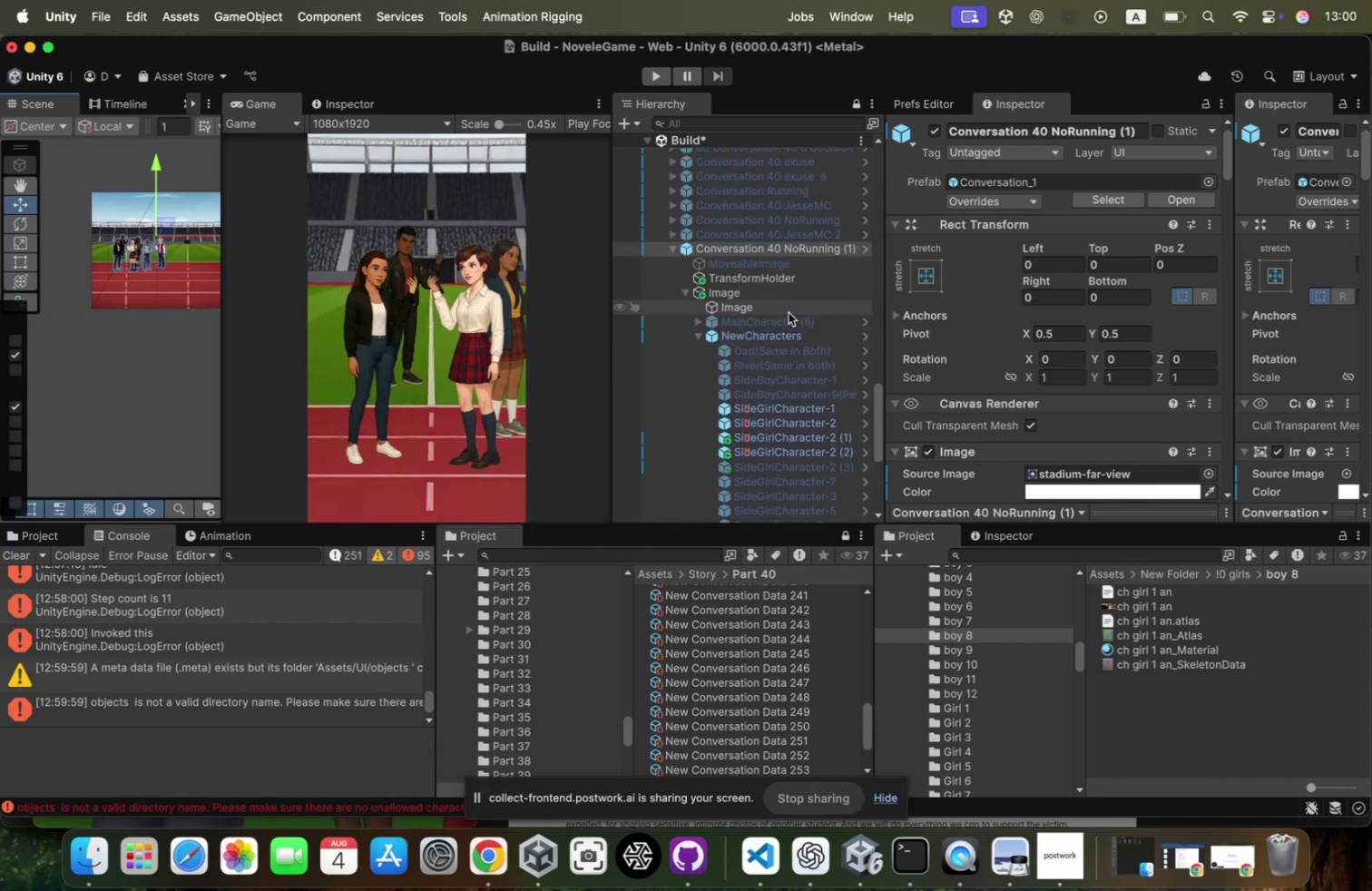 
left_click([794, 294])
 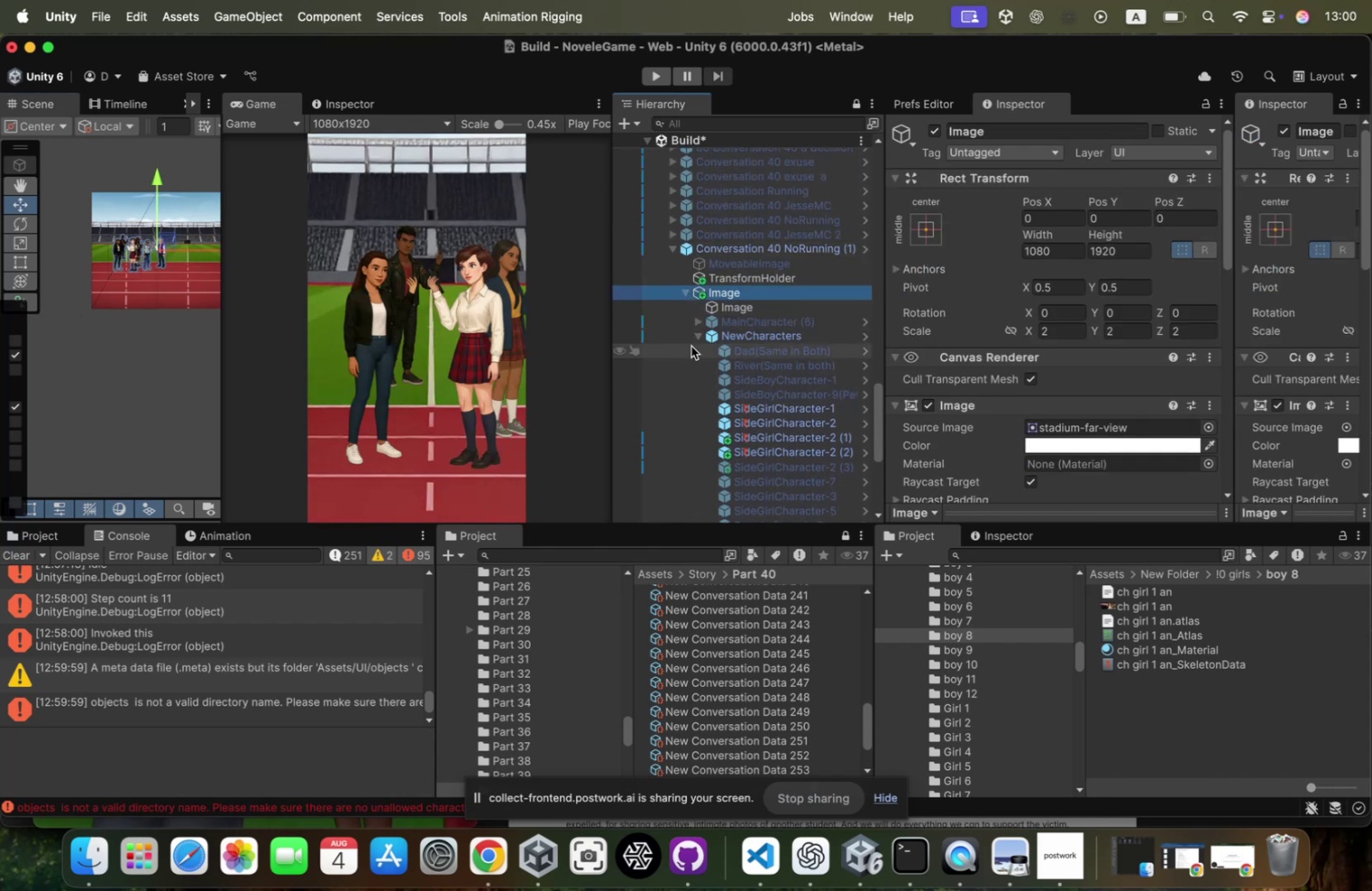 
left_click([755, 240])
 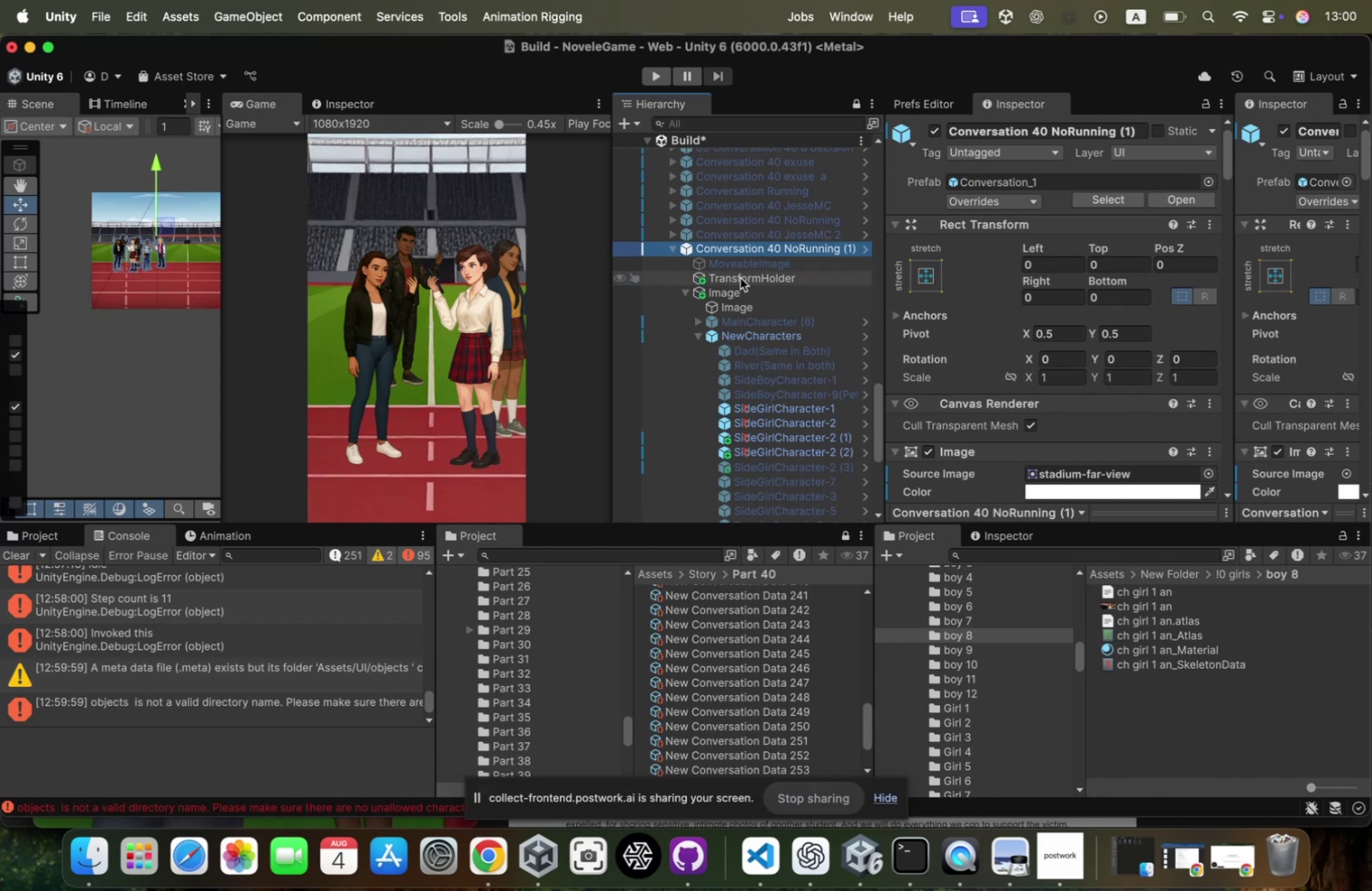 
left_click([741, 292])
 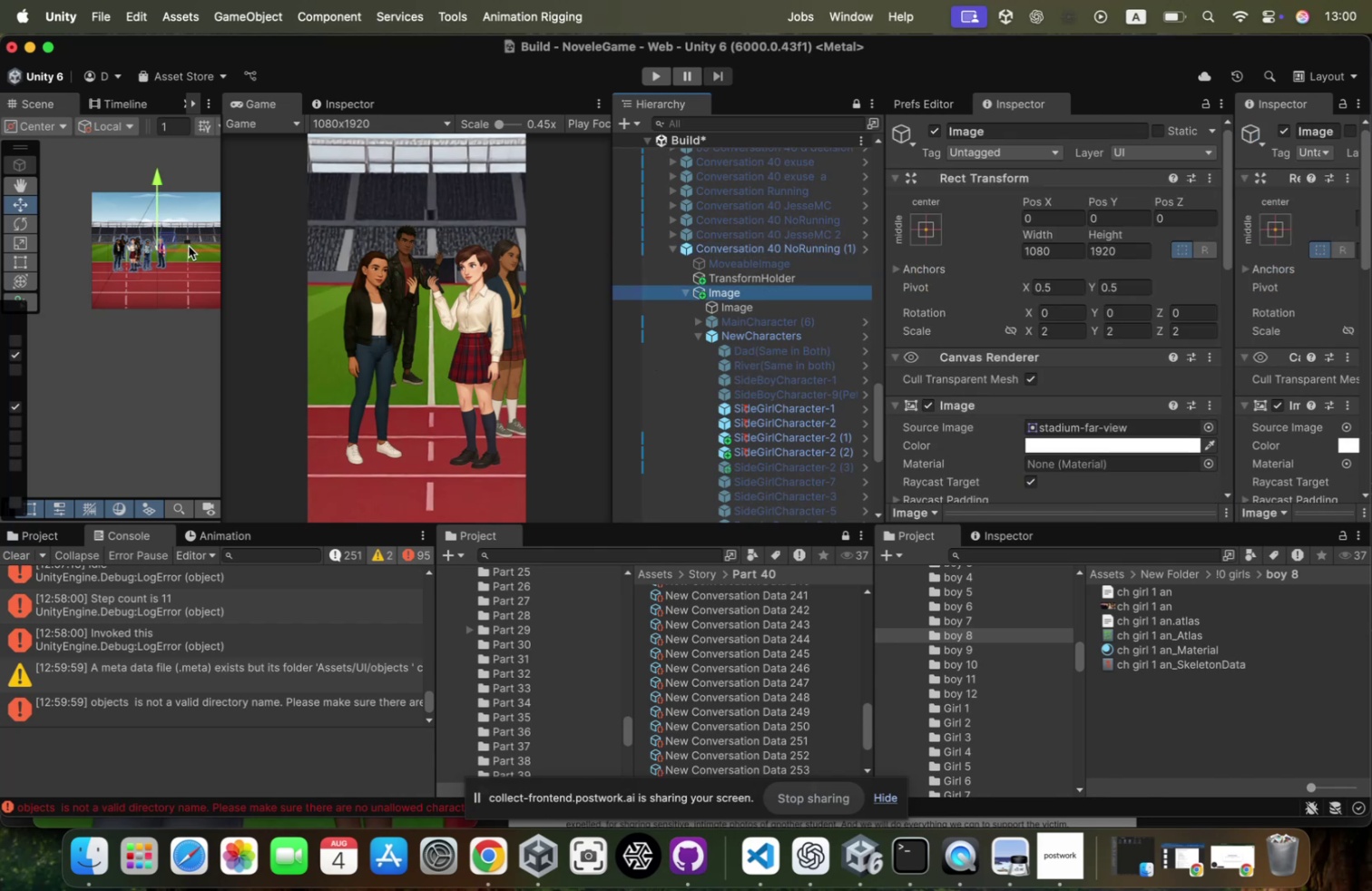 
left_click_drag(start_coordinate=[189, 248], to_coordinate=[151, 250])
 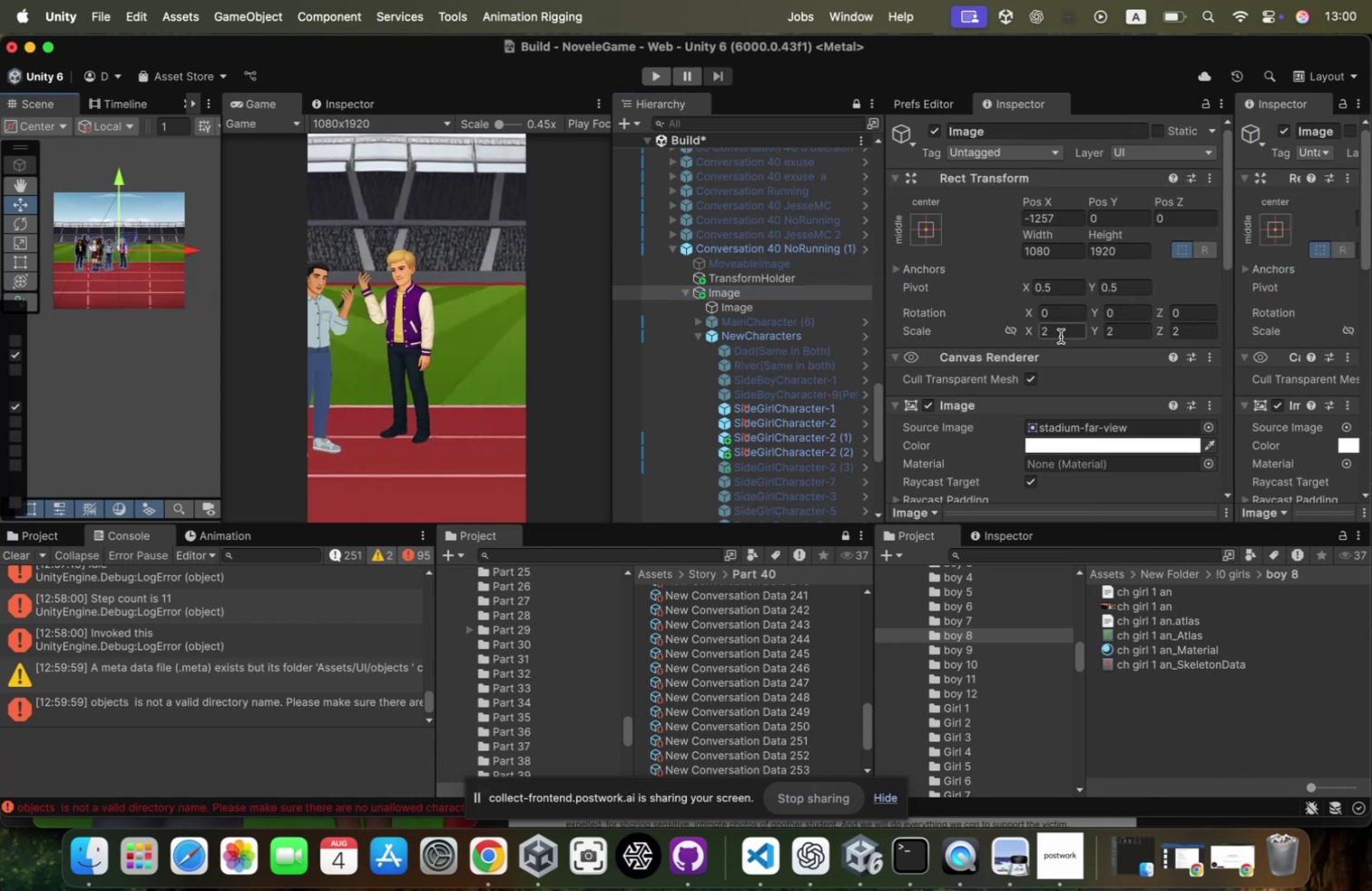 
left_click([1061, 336])
 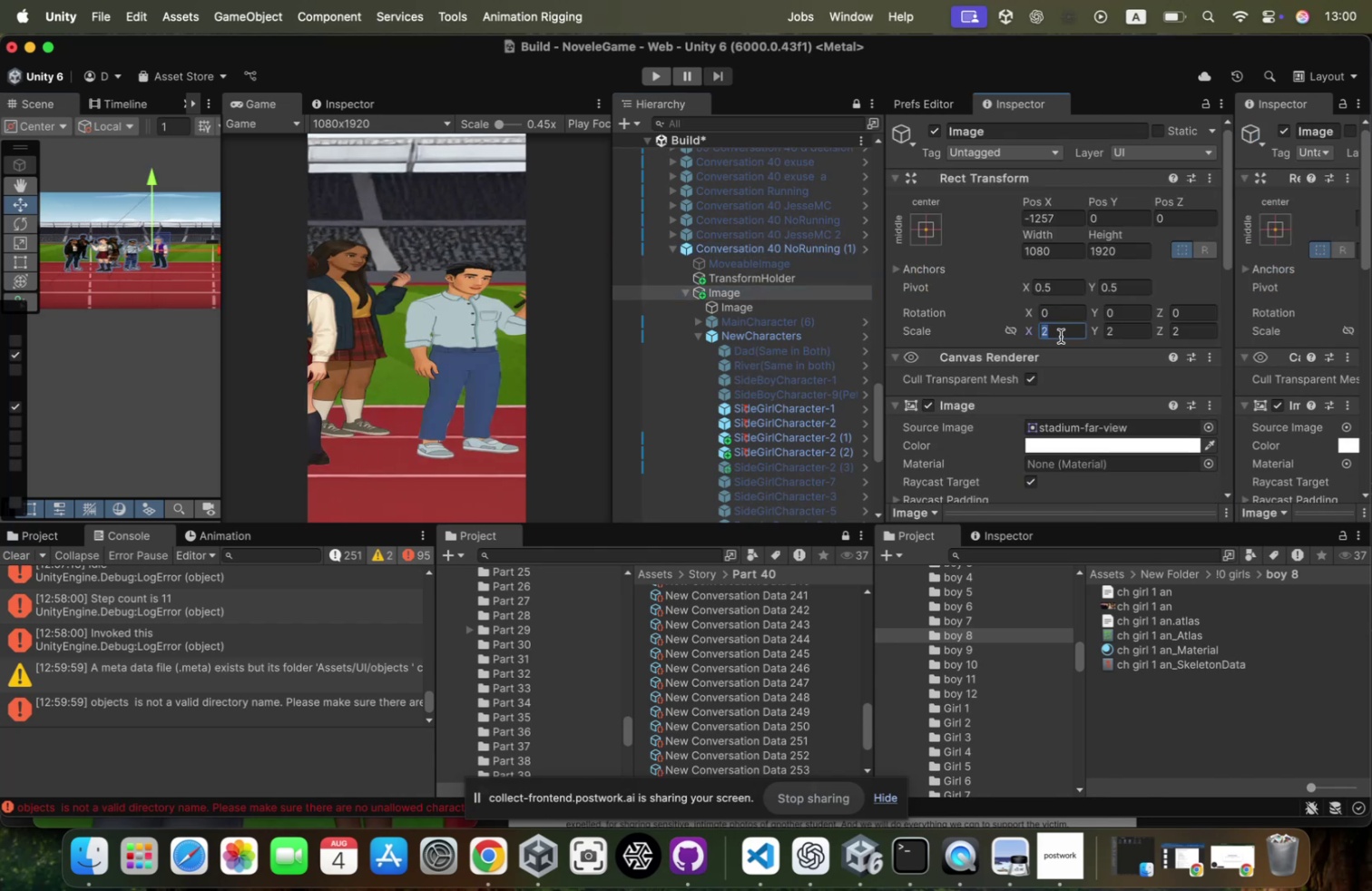 
key(4)
 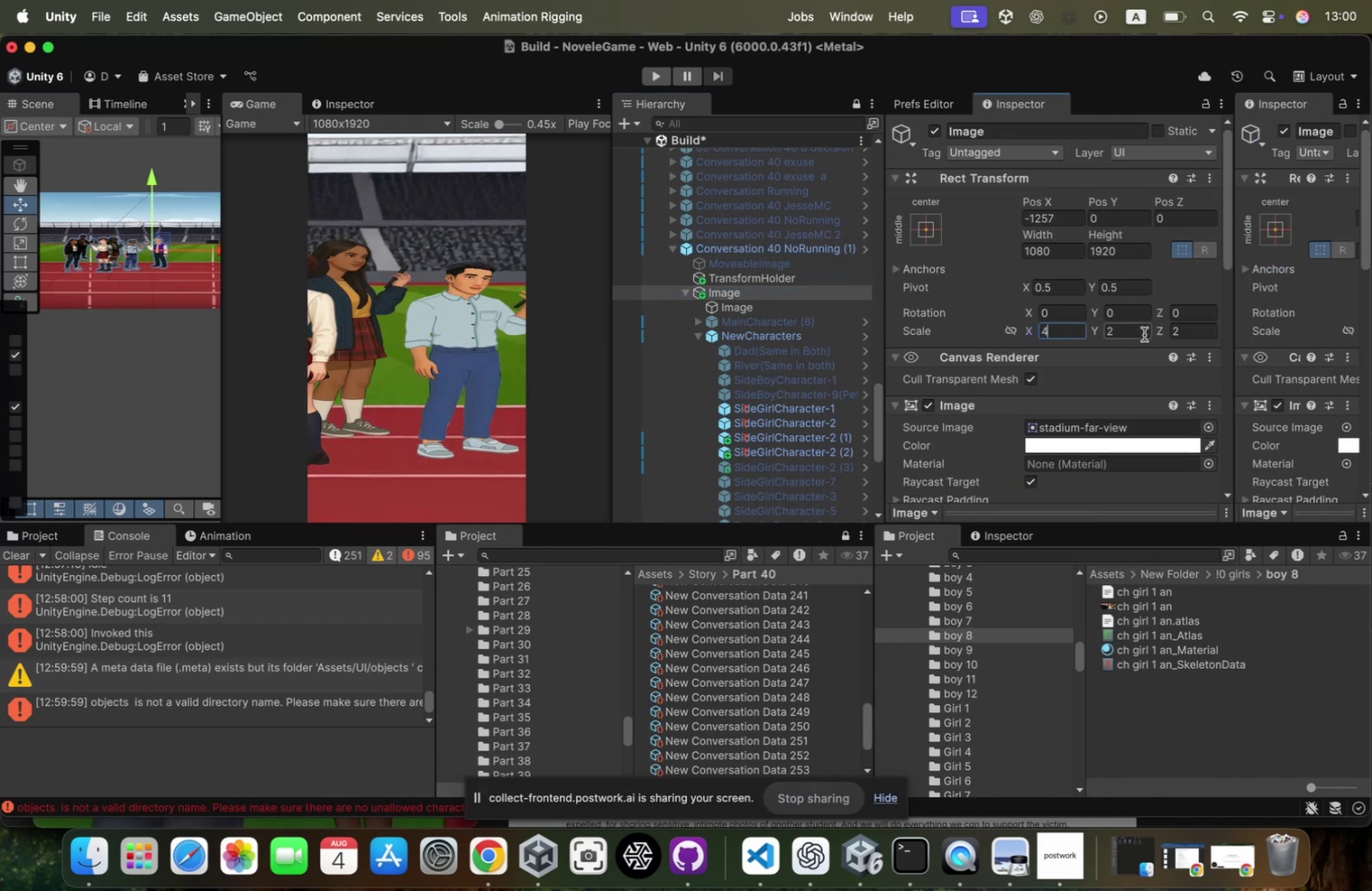 
left_click([1144, 334])
 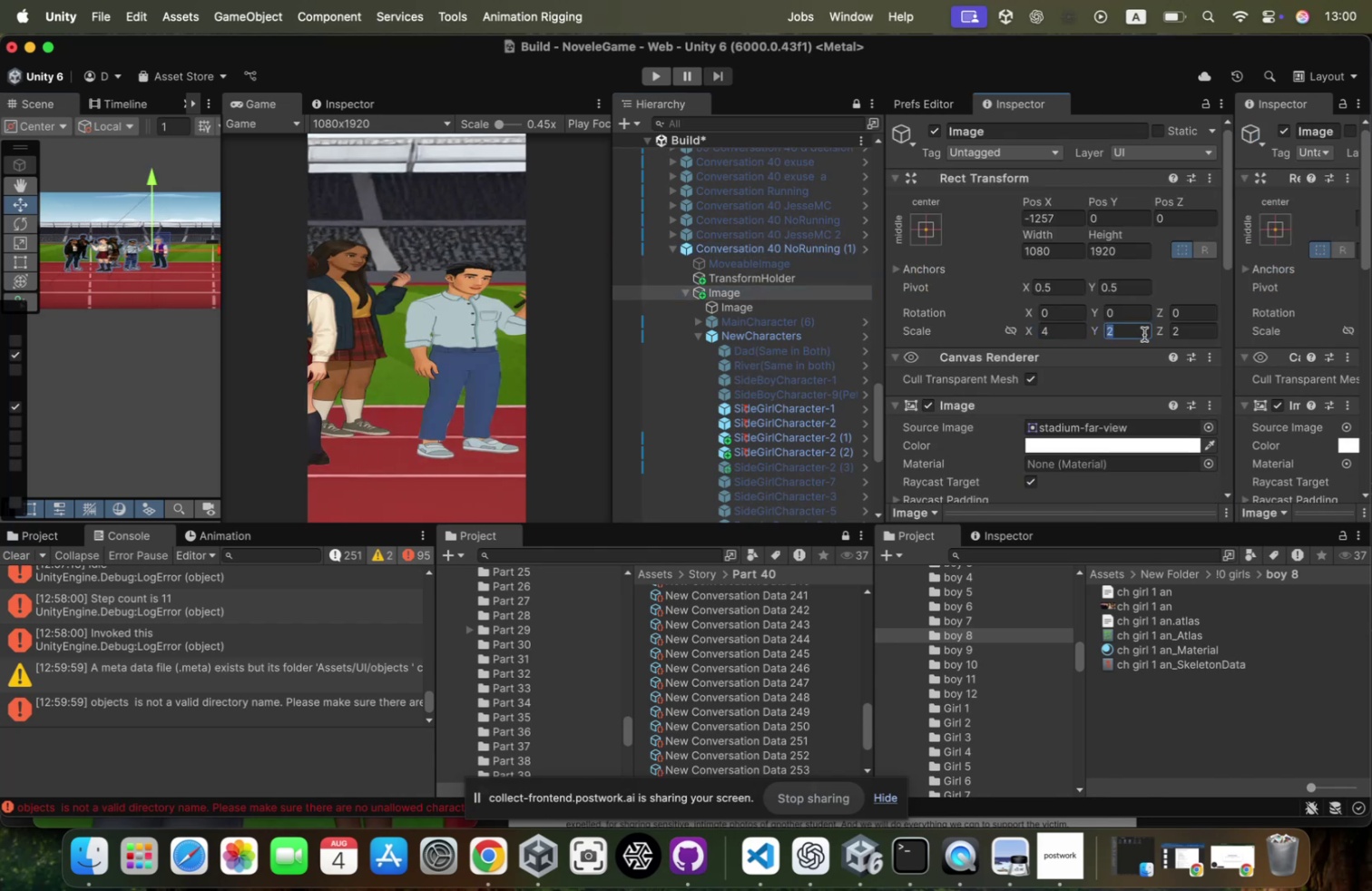 
key(4)
 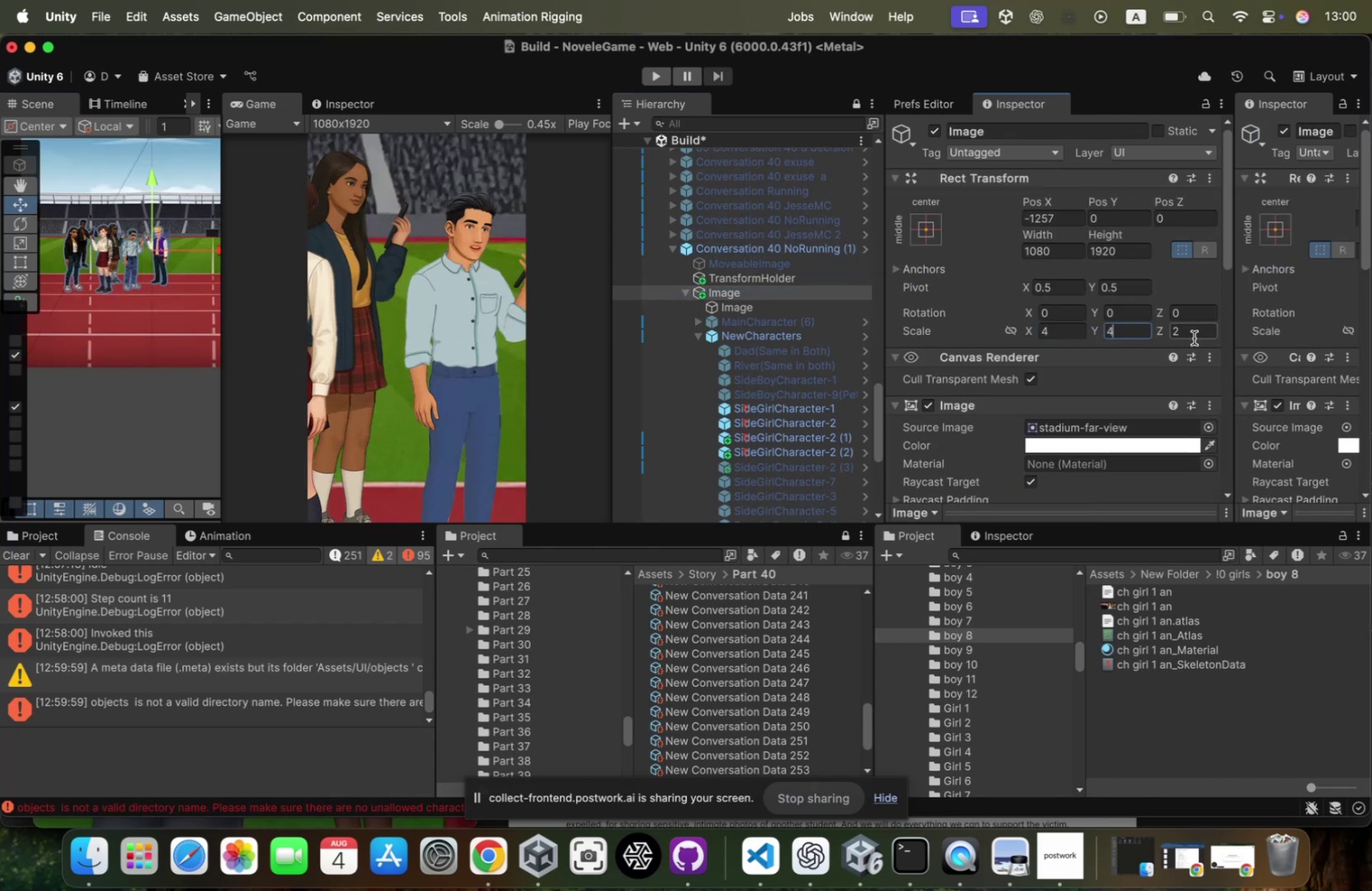 
left_click([1194, 336])
 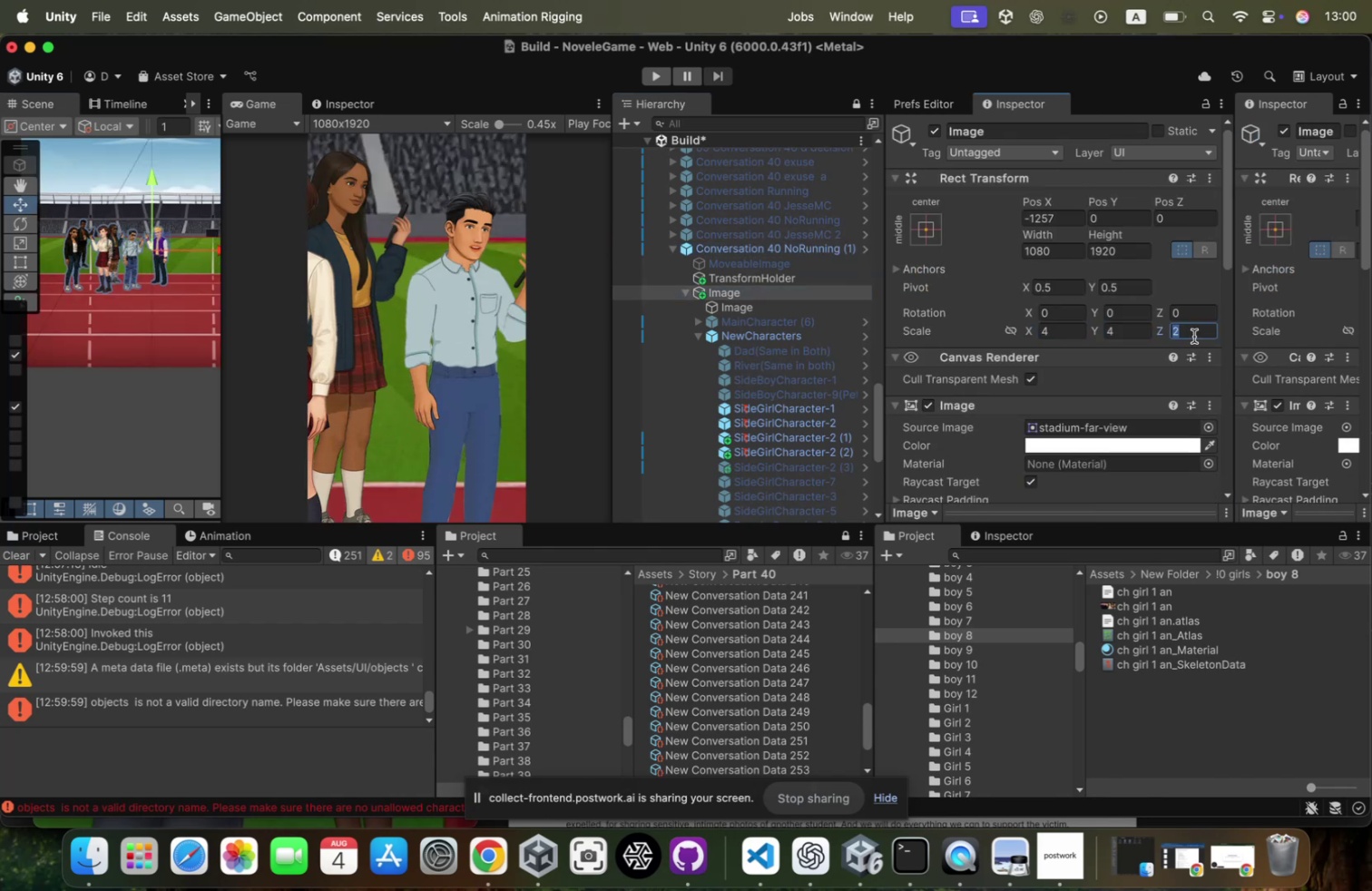 
key(4)
 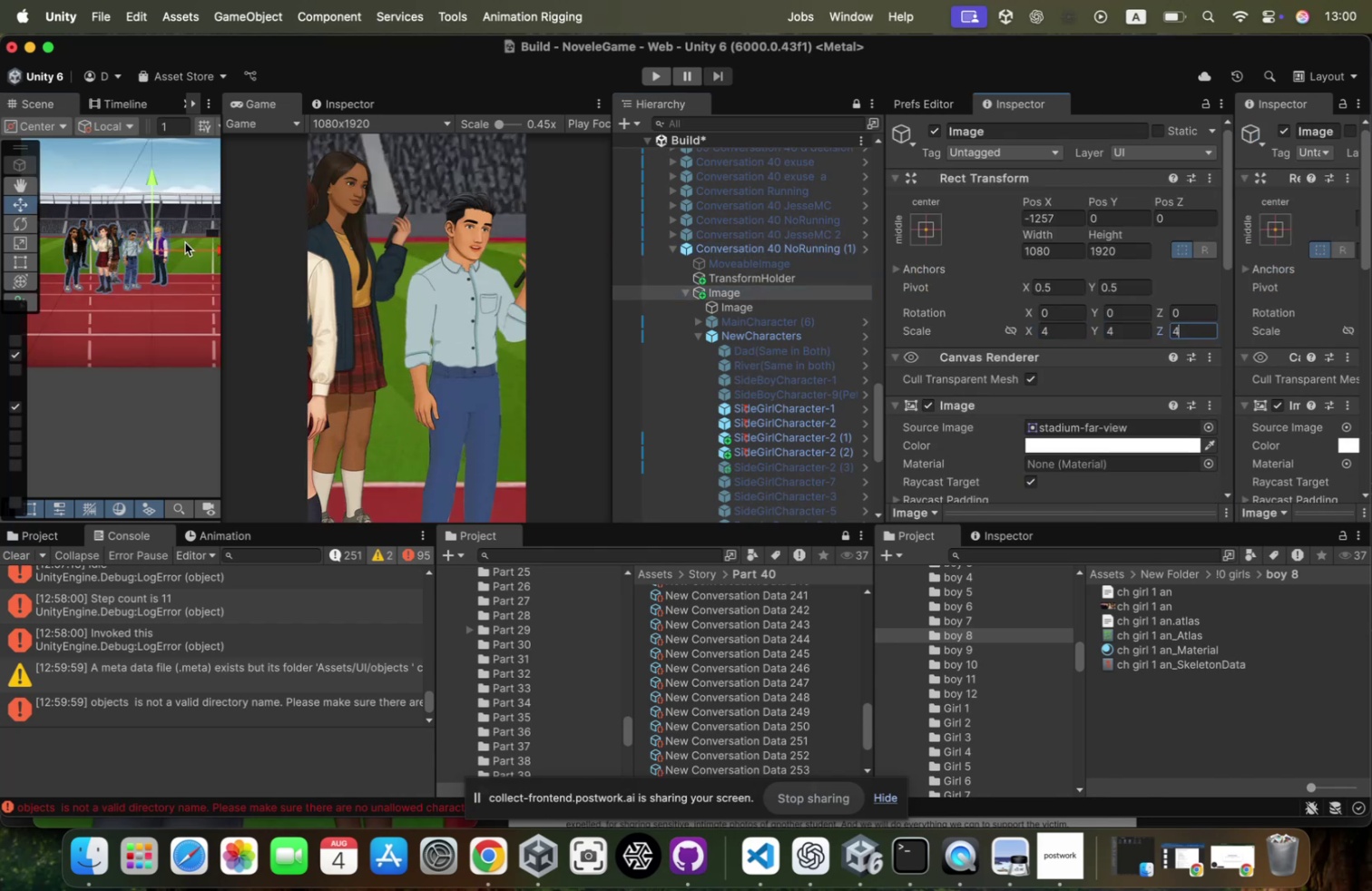 
left_click_drag(start_coordinate=[196, 249], to_coordinate=[161, 253])
 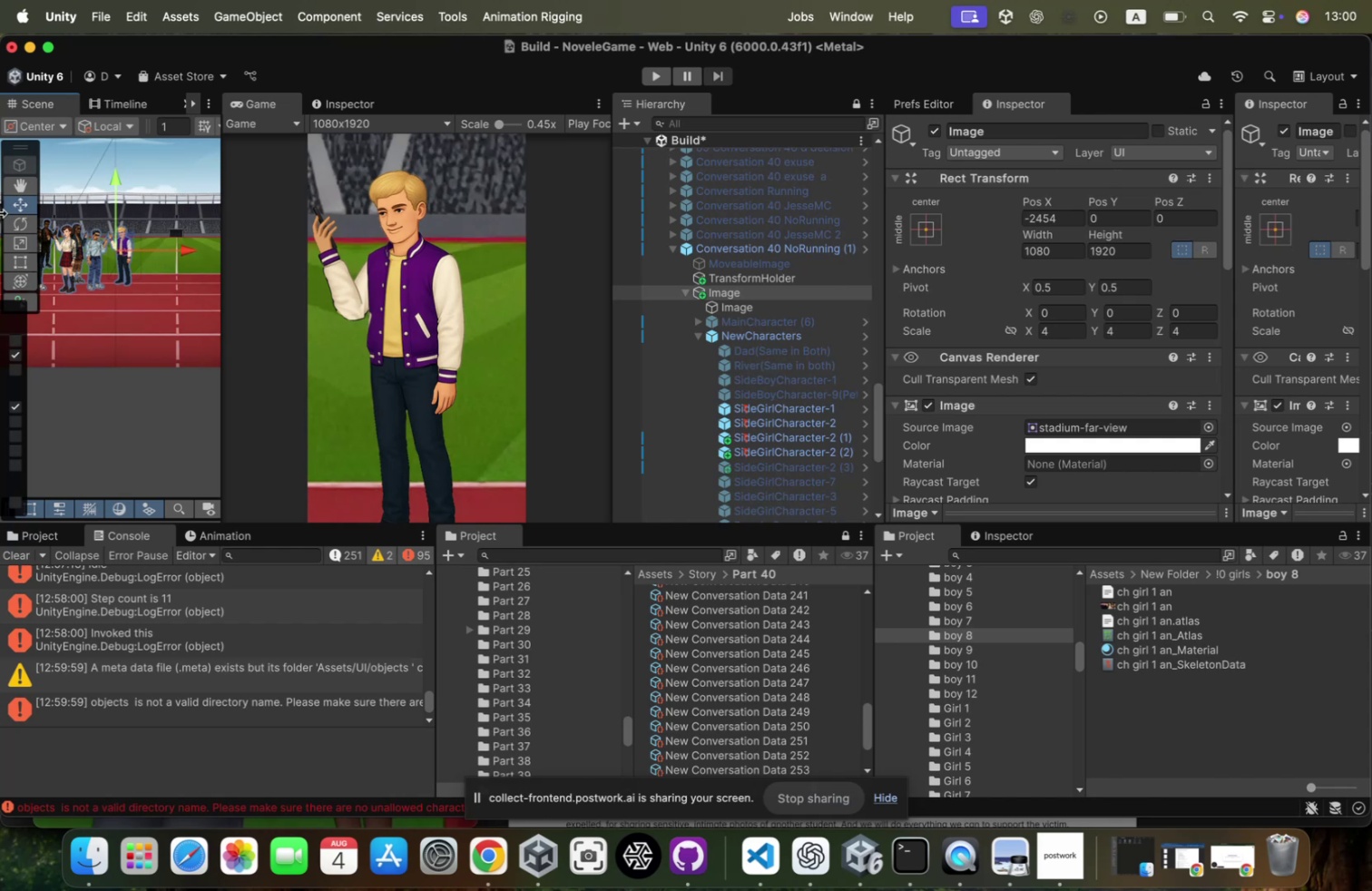 
scroll: coordinate [810, 348], scroll_direction: down, amount: 41.0
 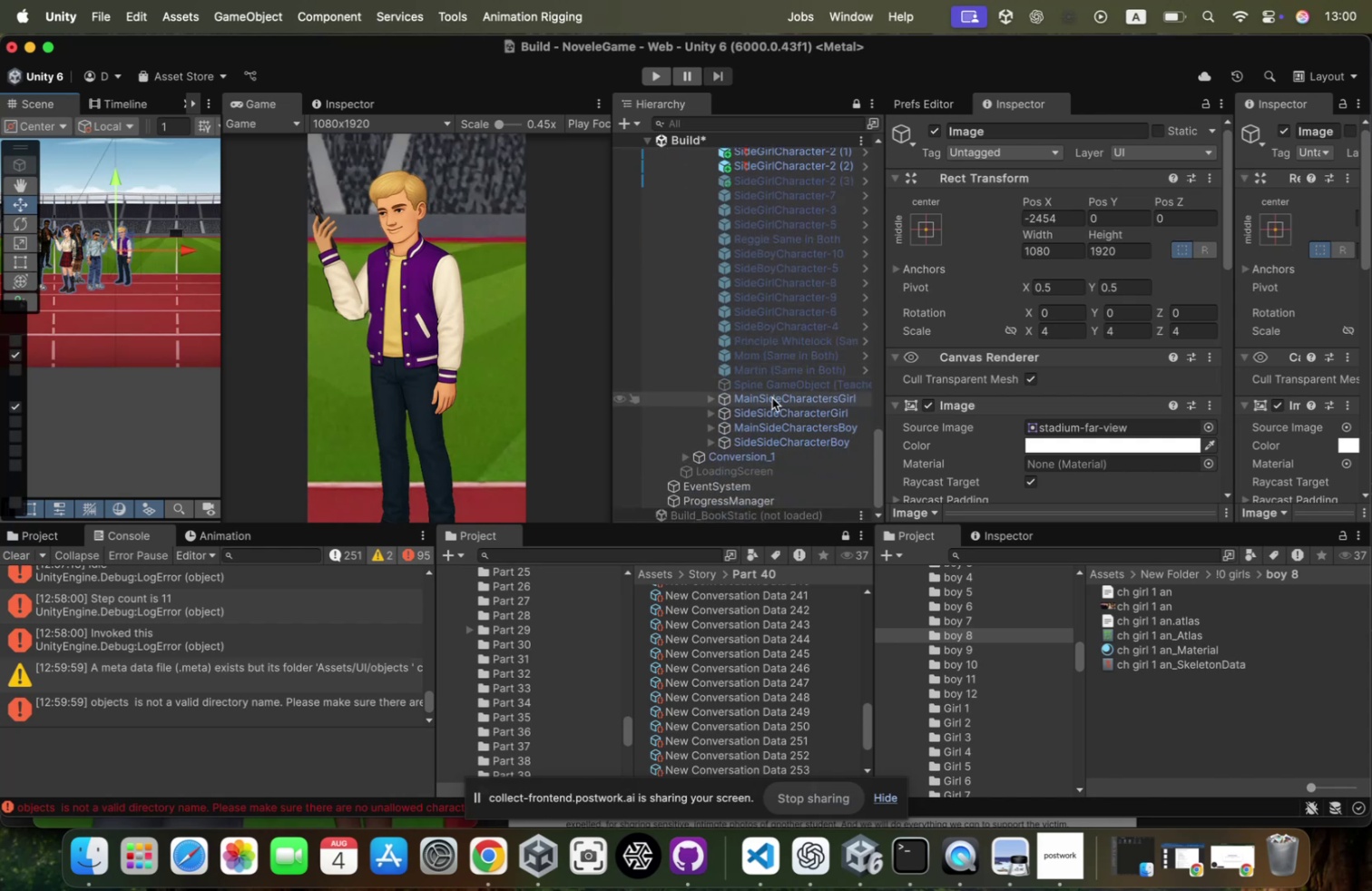 
left_click([772, 397])
 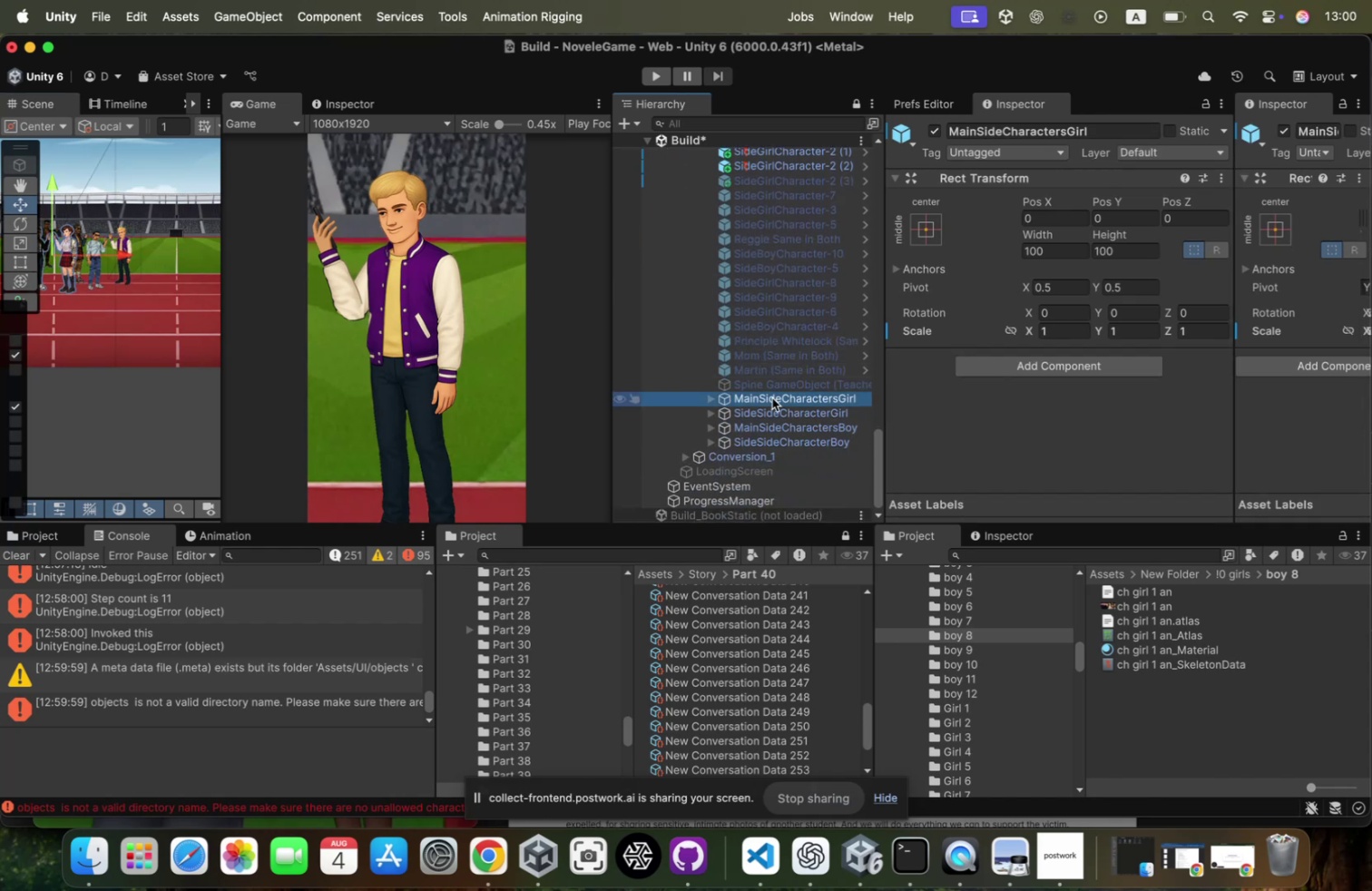 
key(ArrowRight)
 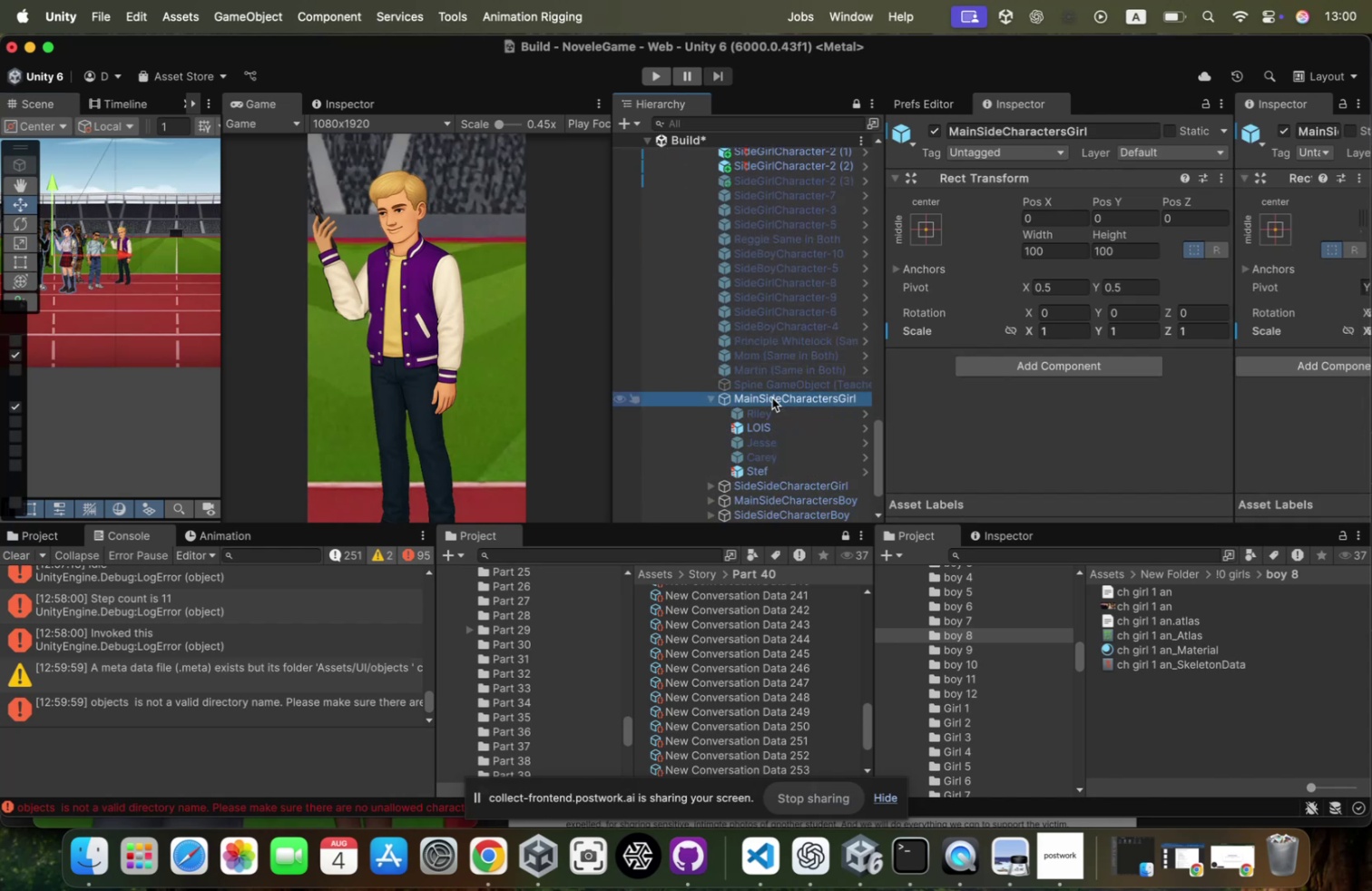 
key(ArrowDown)
 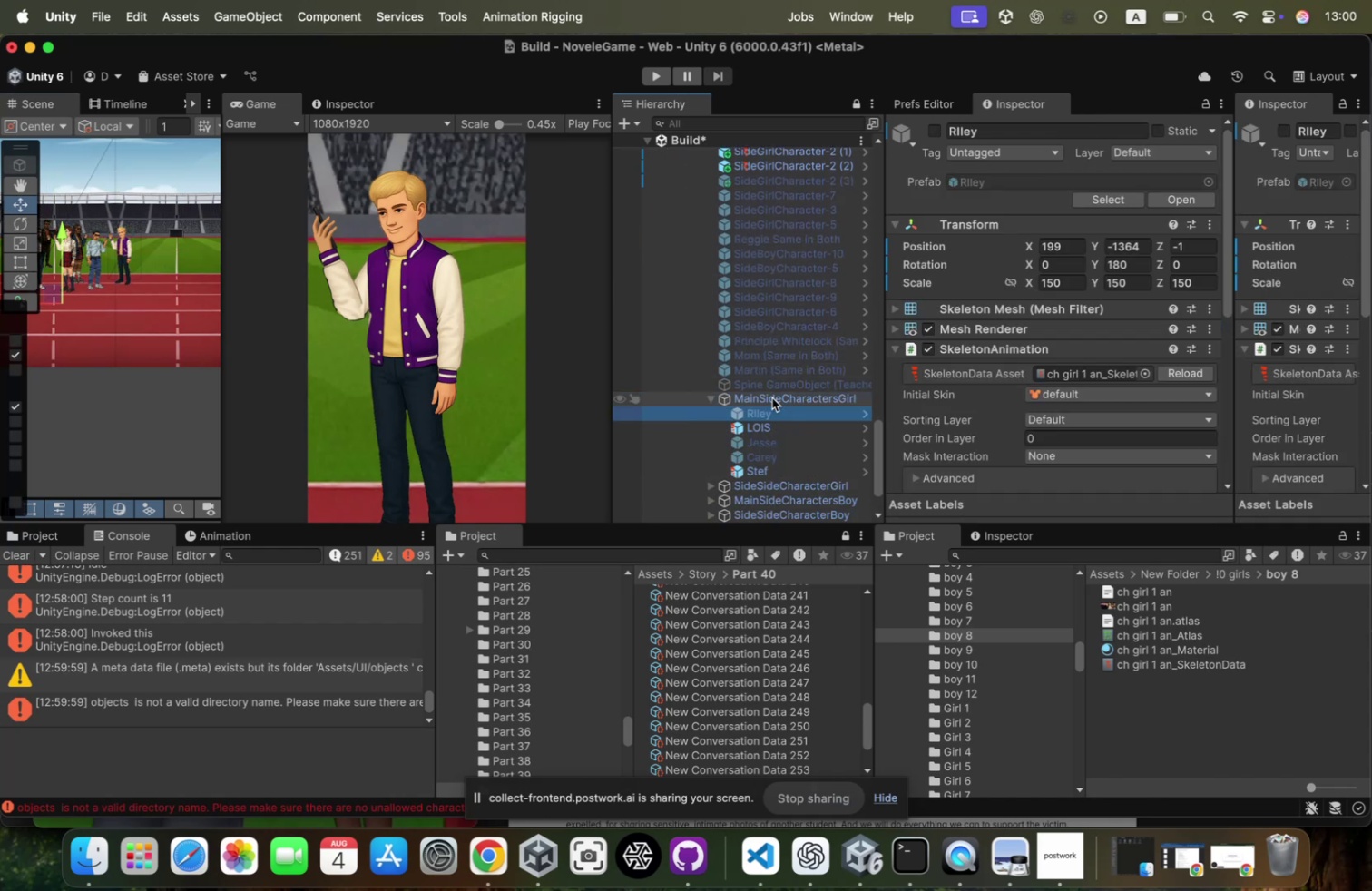 
key(ArrowDown)
 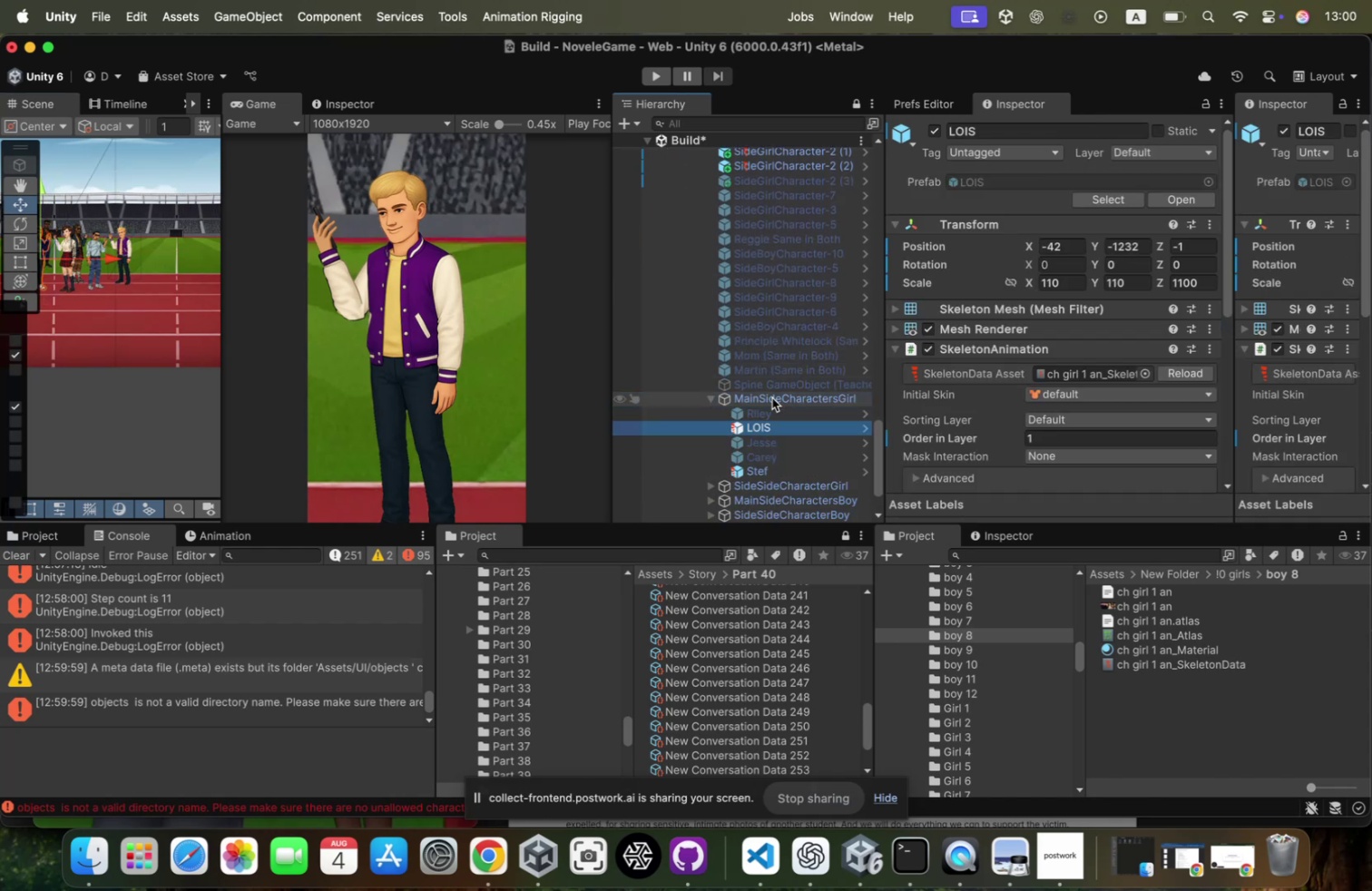 
key(ArrowDown)
 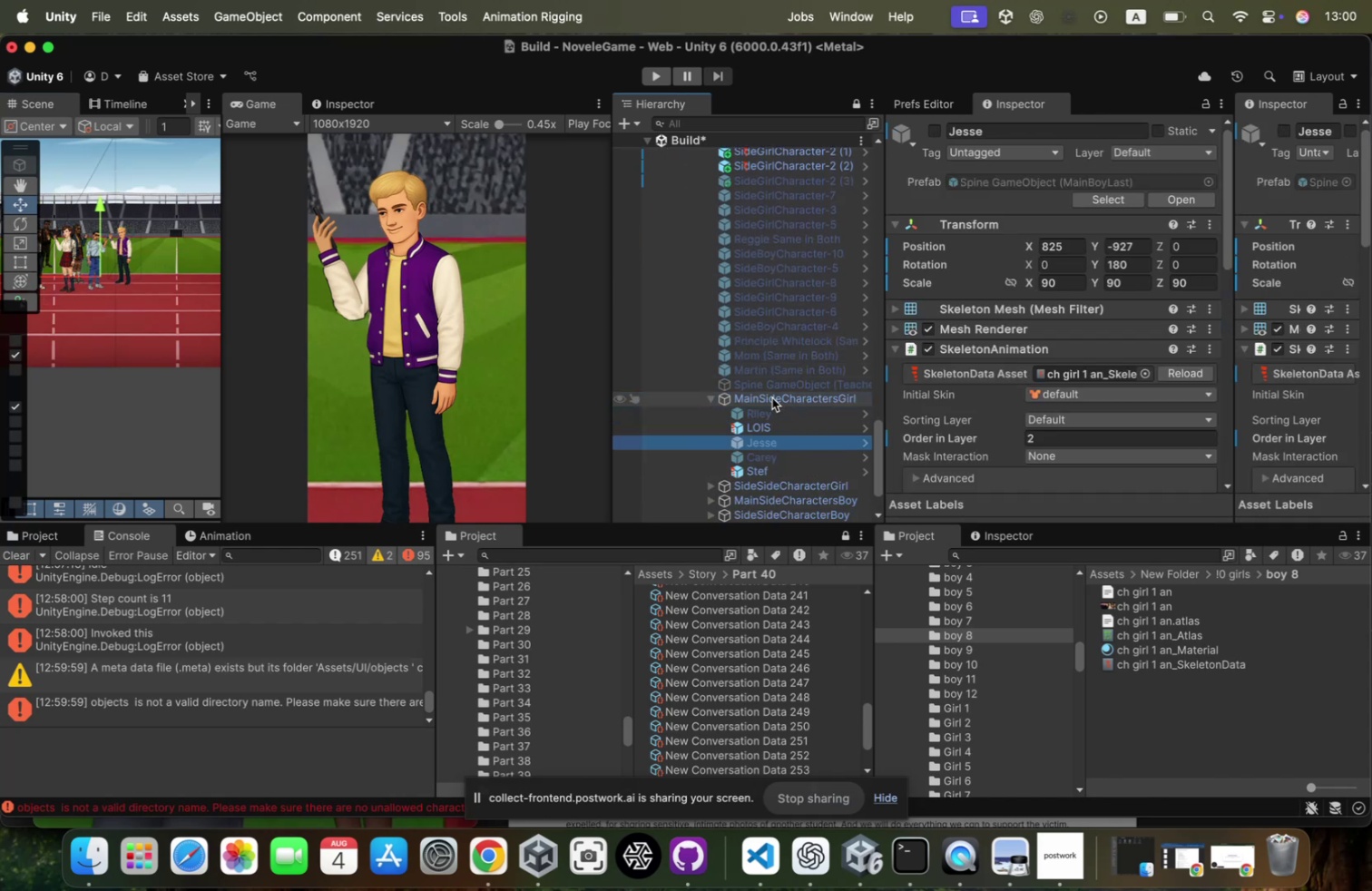 
key(ArrowDown)
 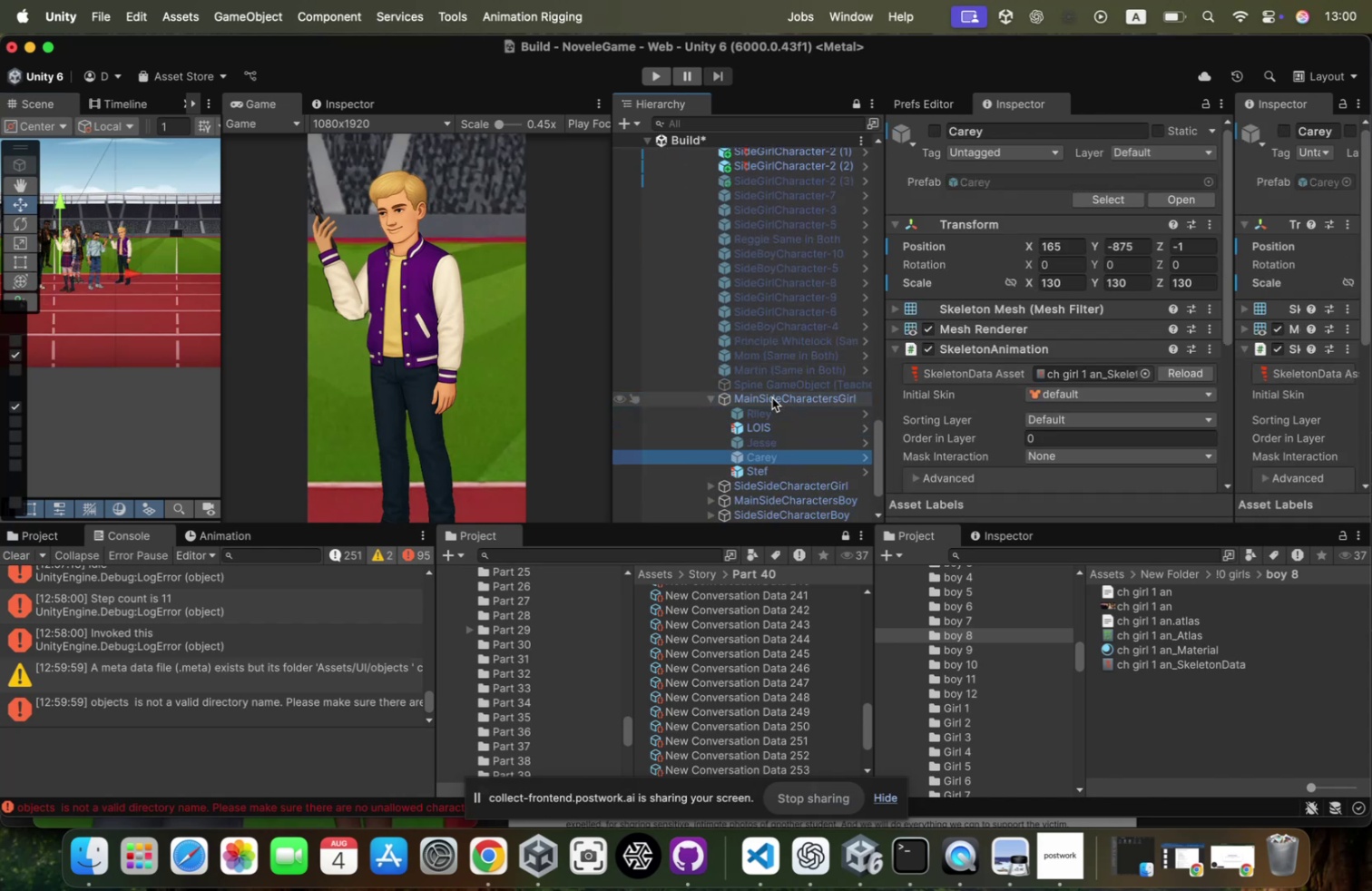 
key(ArrowDown)
 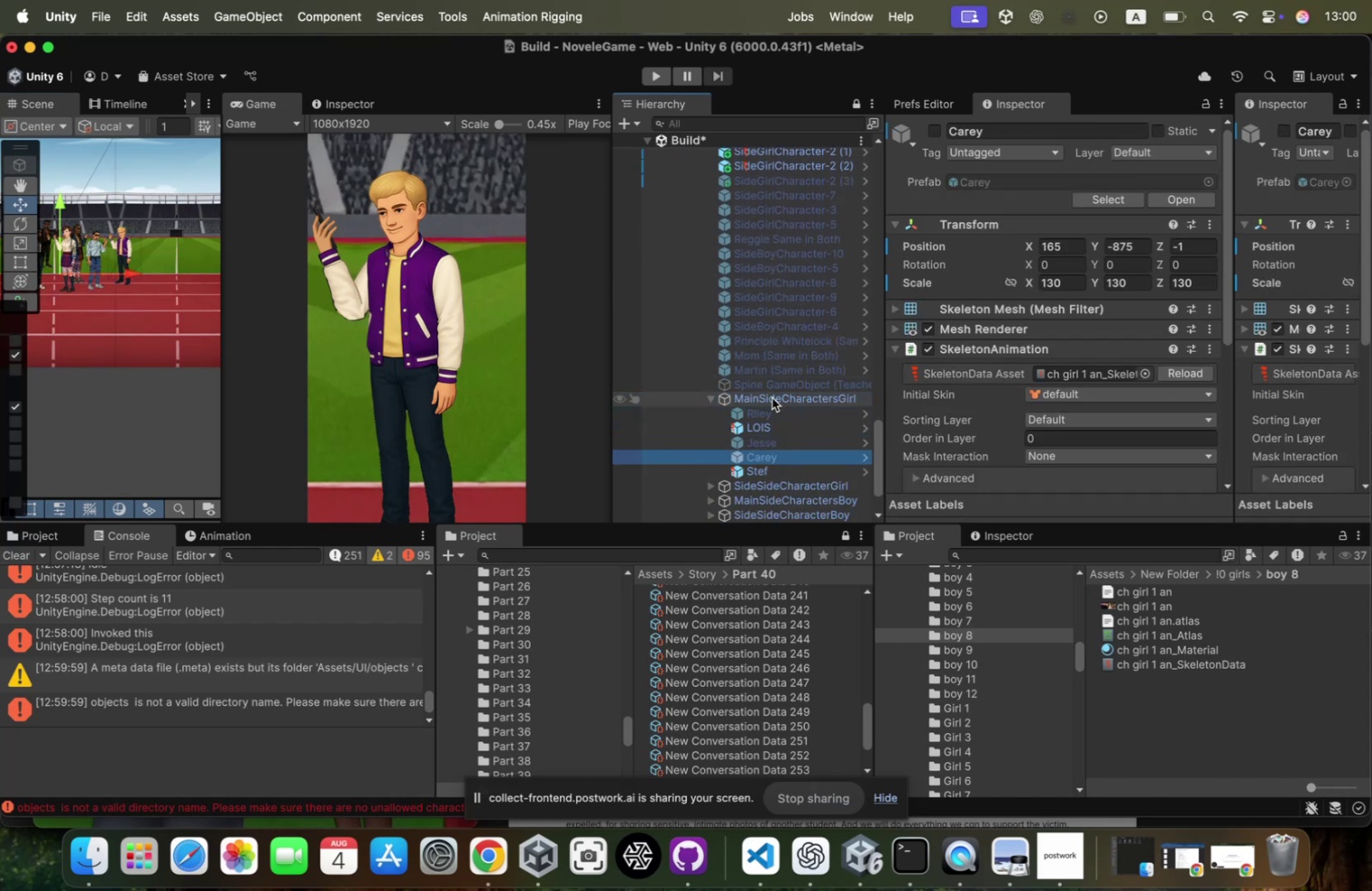 
key(ArrowDown)
 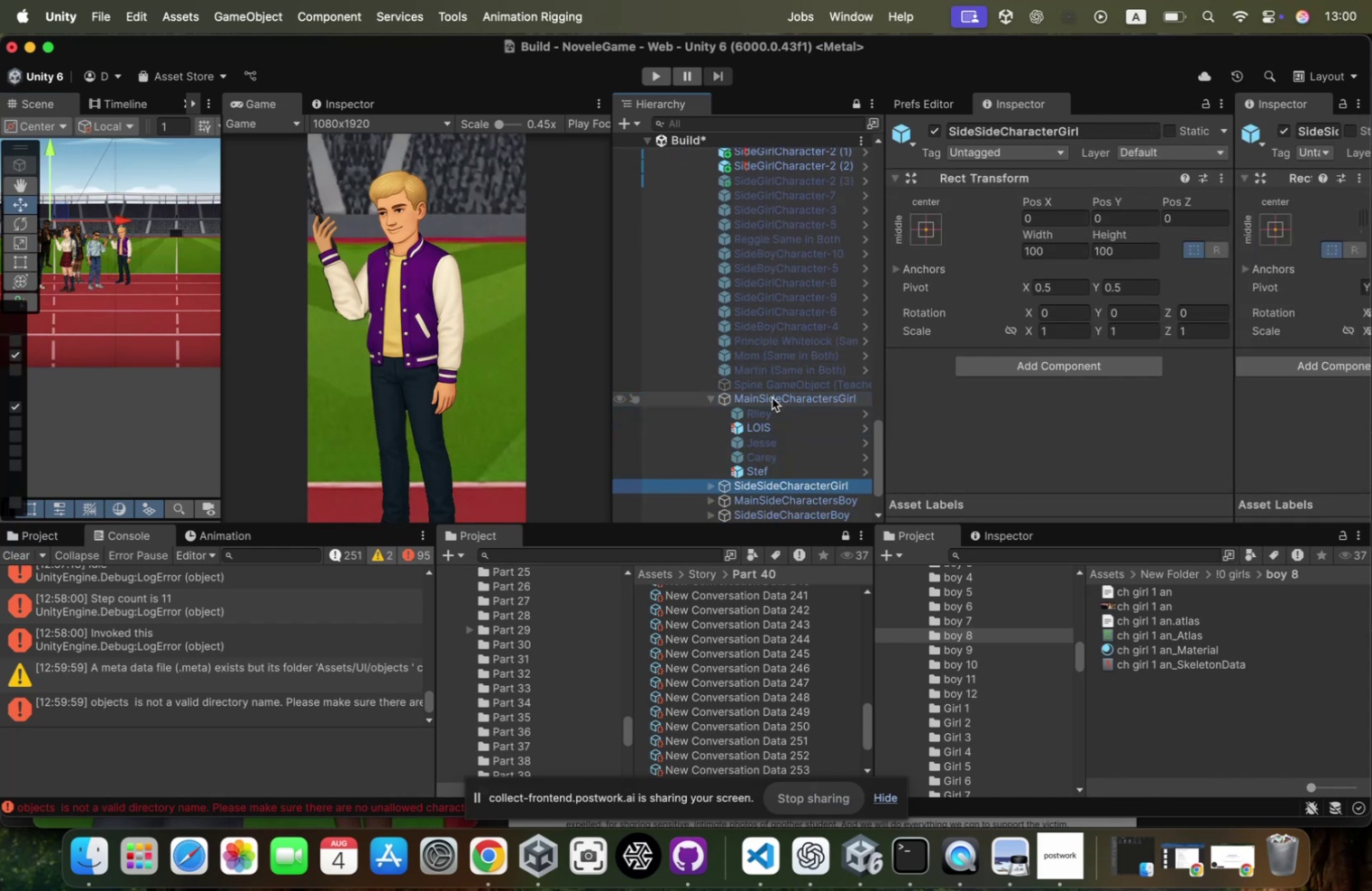 
key(ArrowUp)
 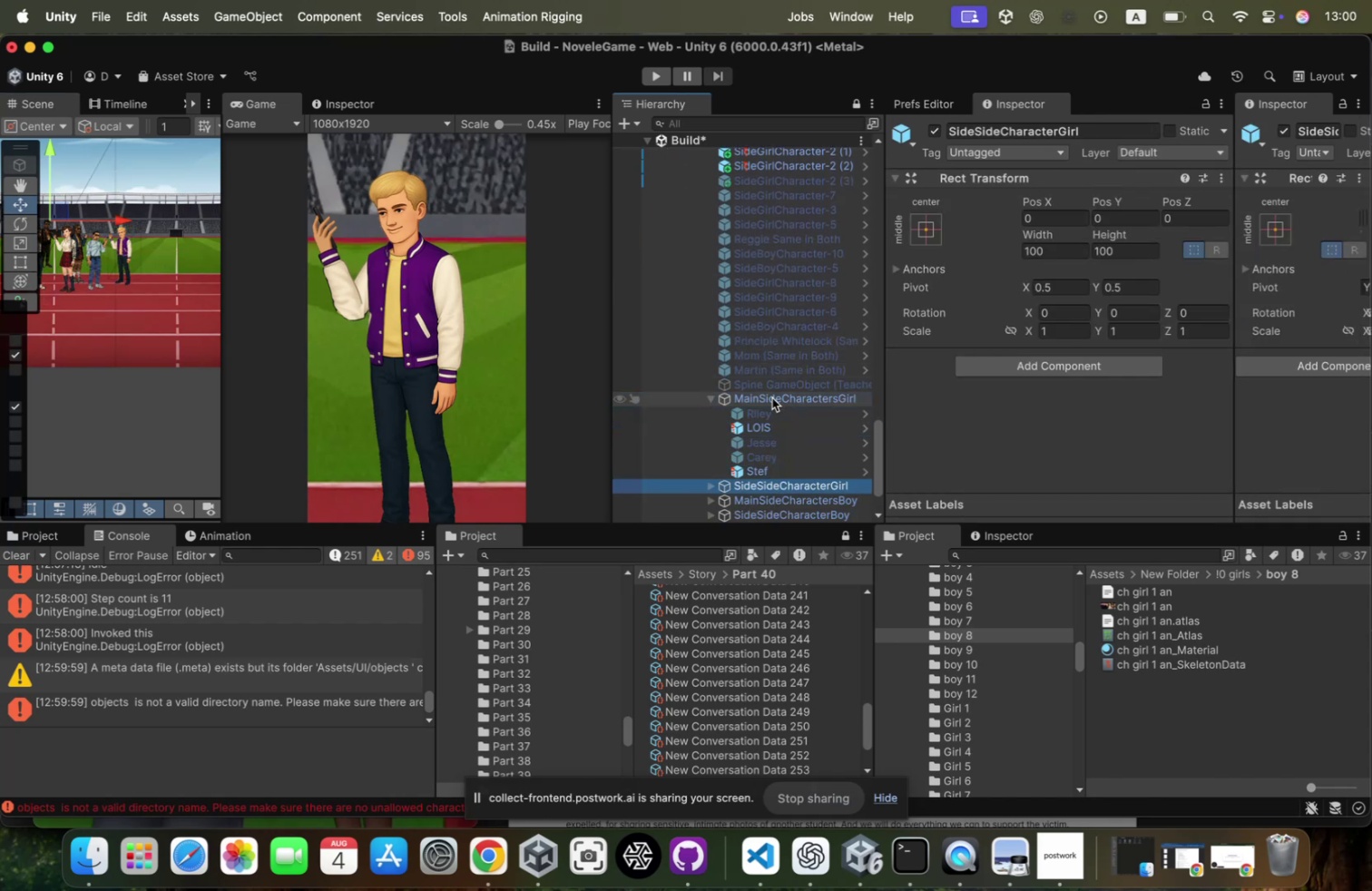 
key(ArrowDown)
 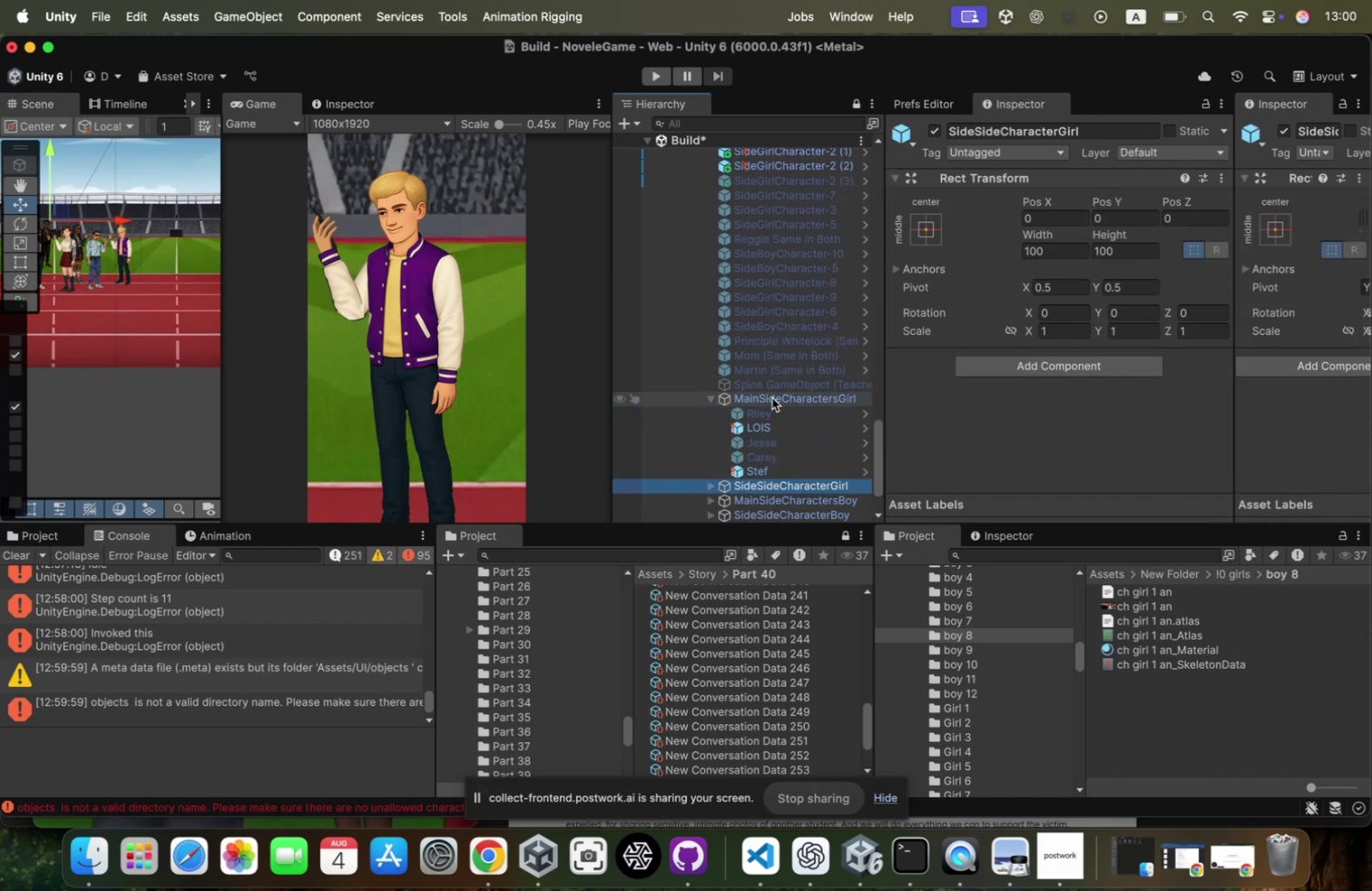 
key(ArrowUp)
 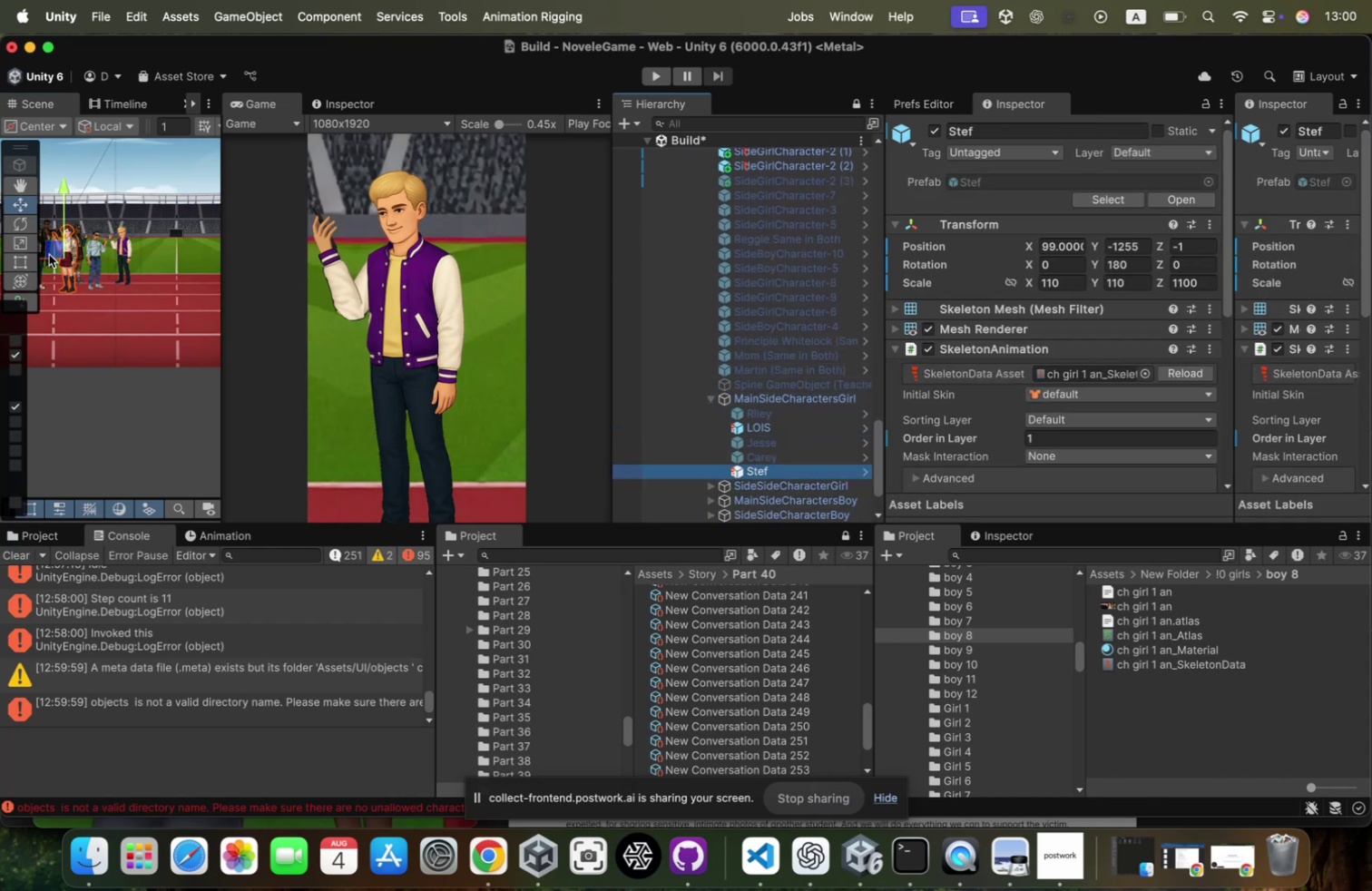 
left_click_drag(start_coordinate=[46, 258], to_coordinate=[111, 251])
 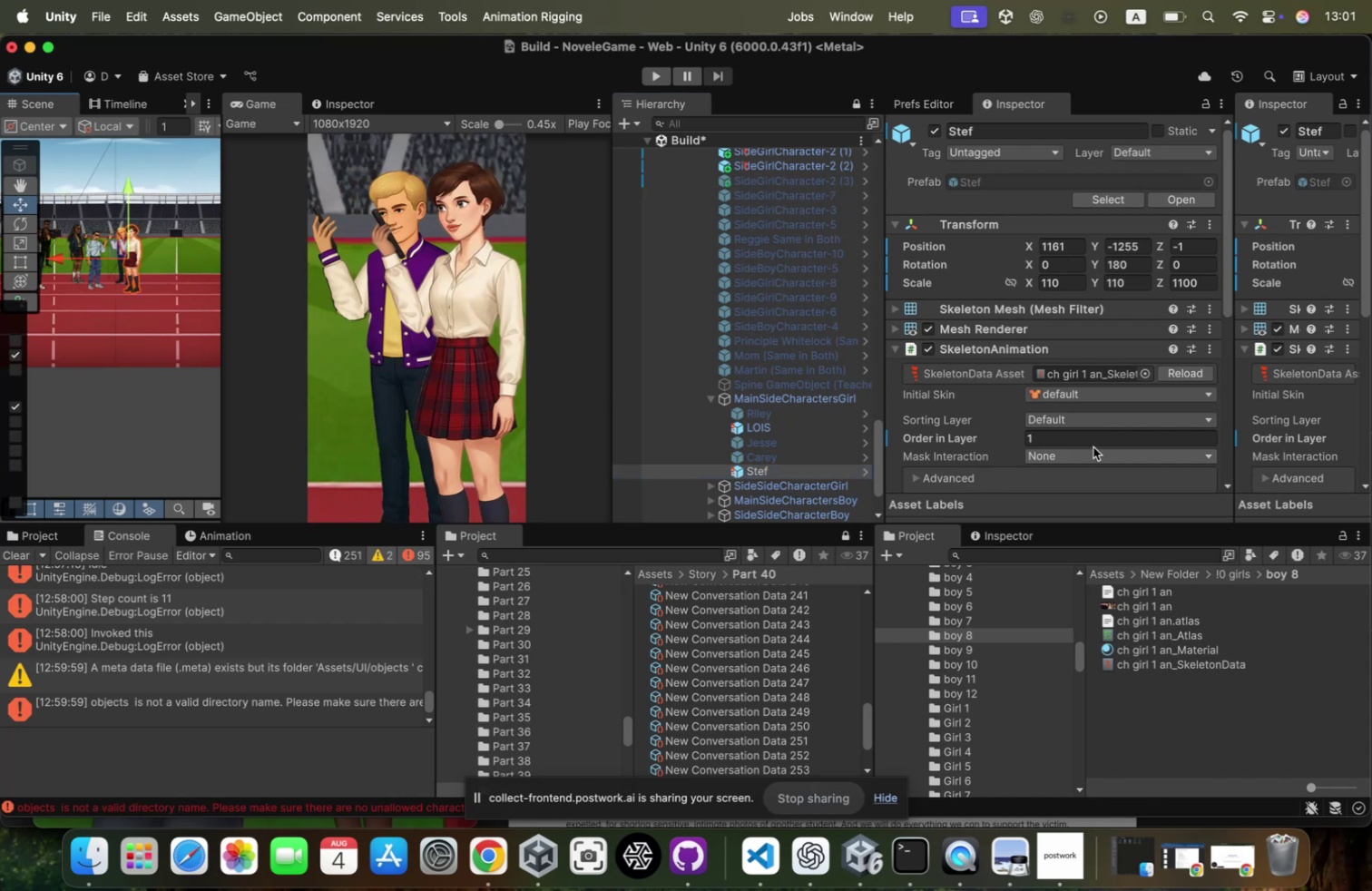 
left_click([1083, 438])
 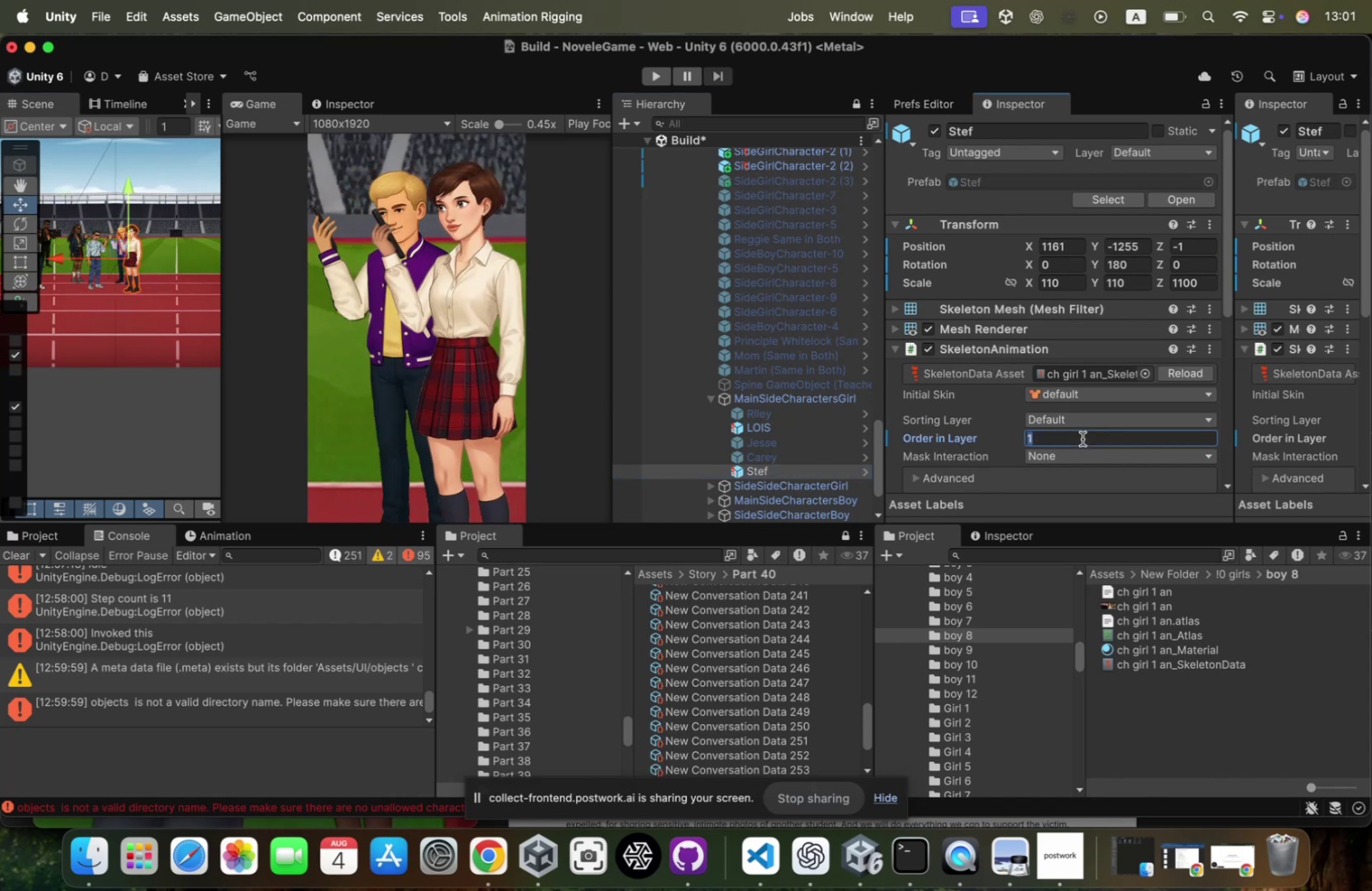 
key(Minus)
 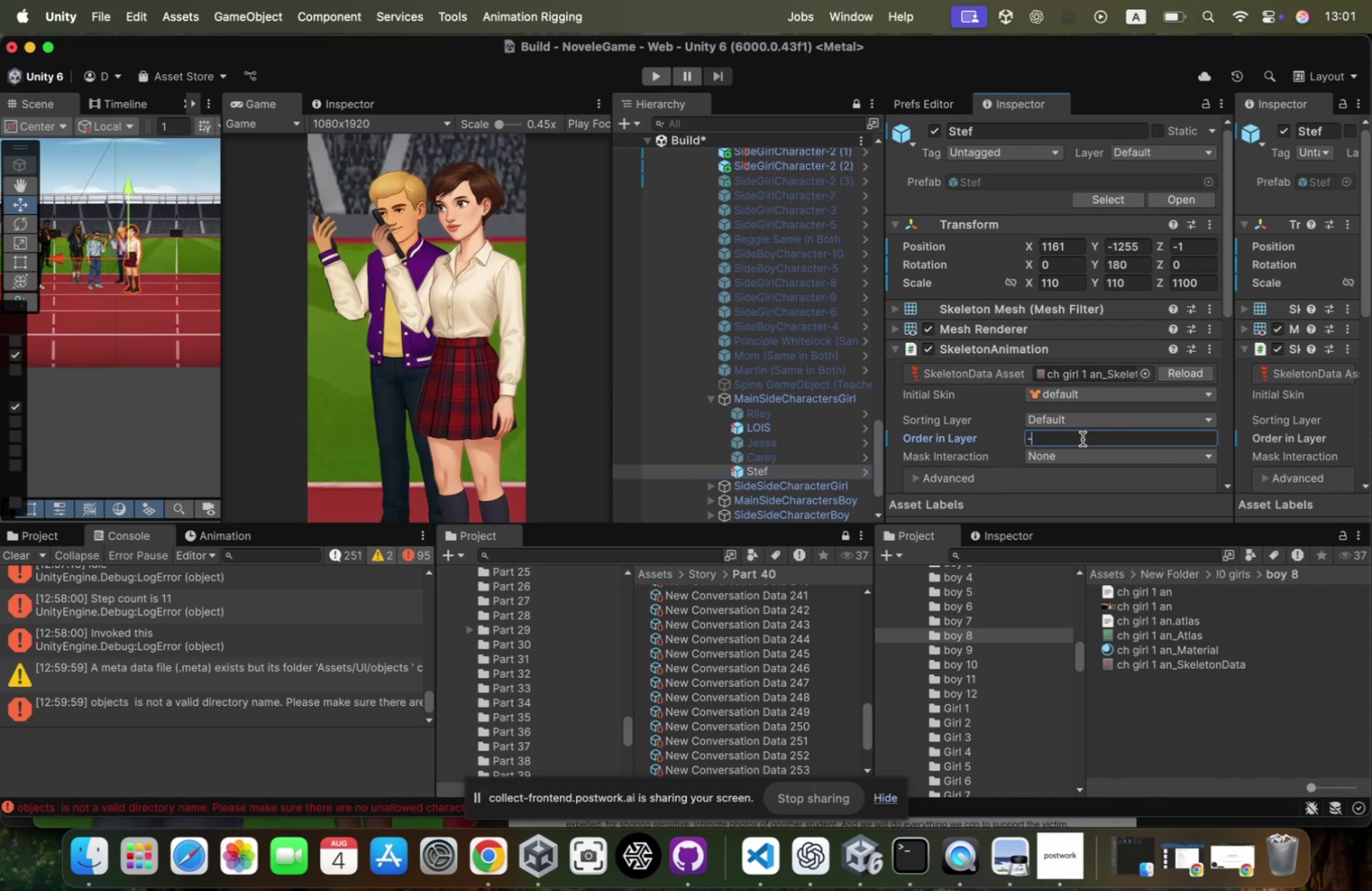 
key(0)
 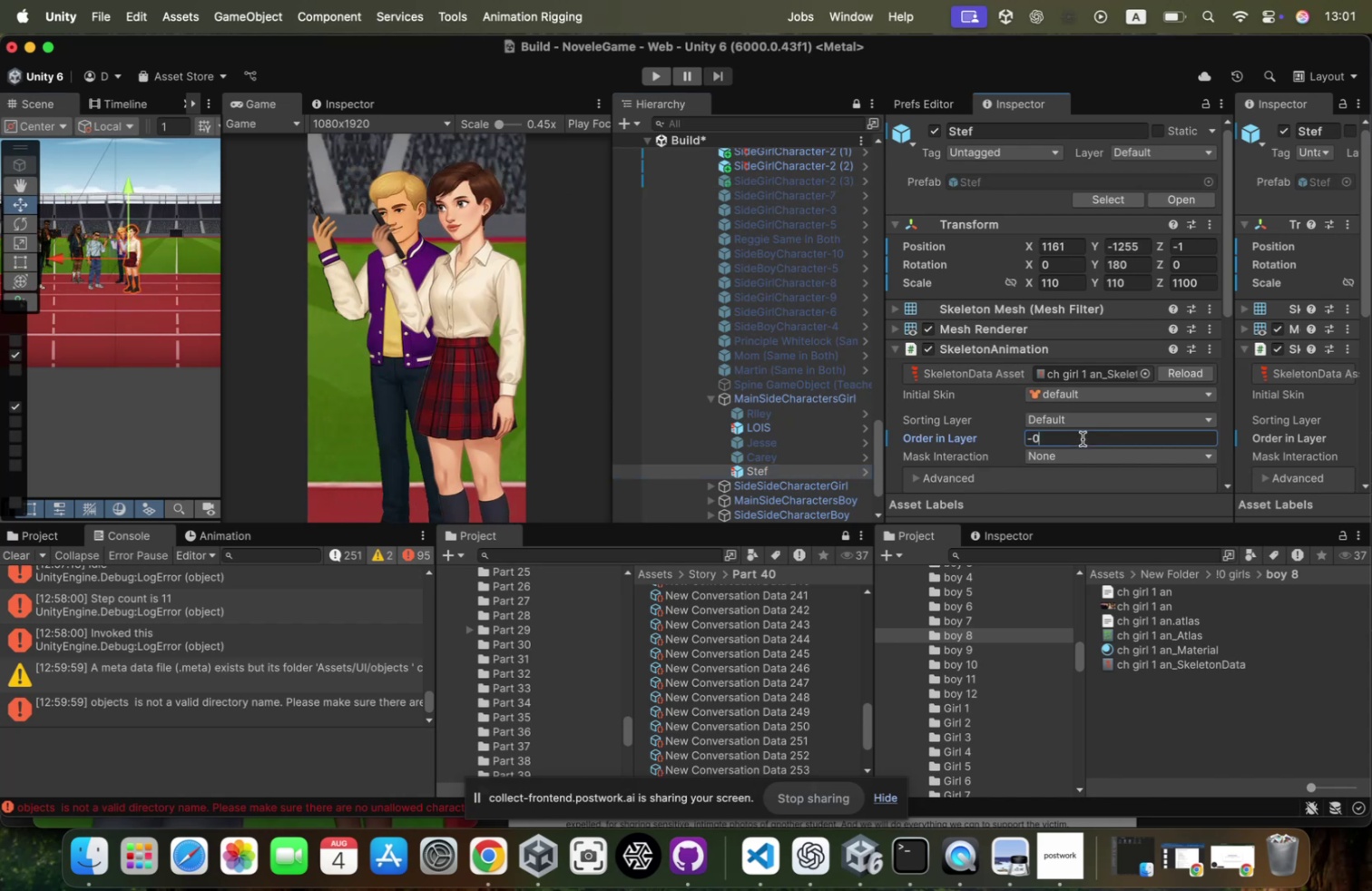 
key(Backspace)
 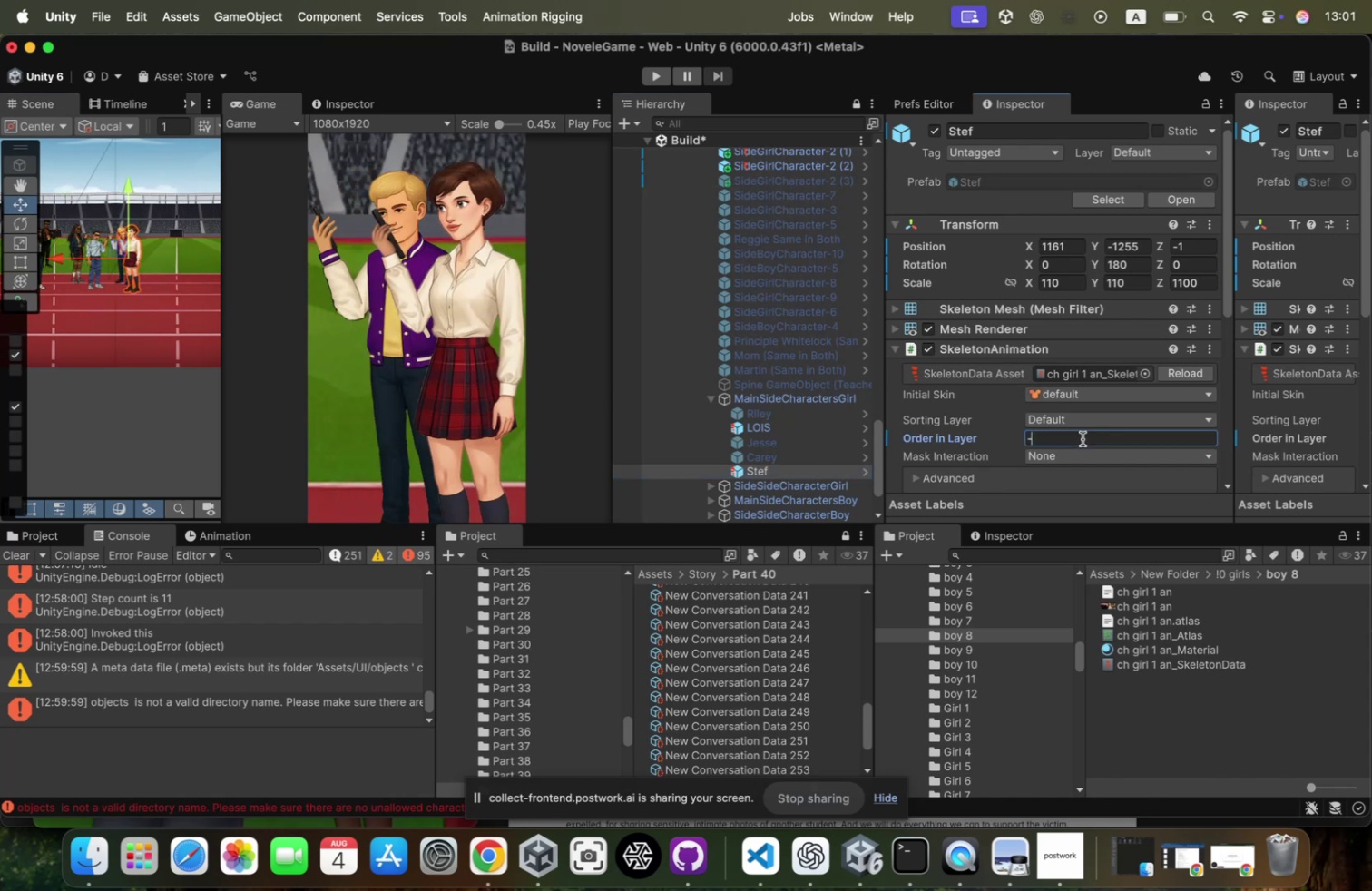 
key(Backspace)
 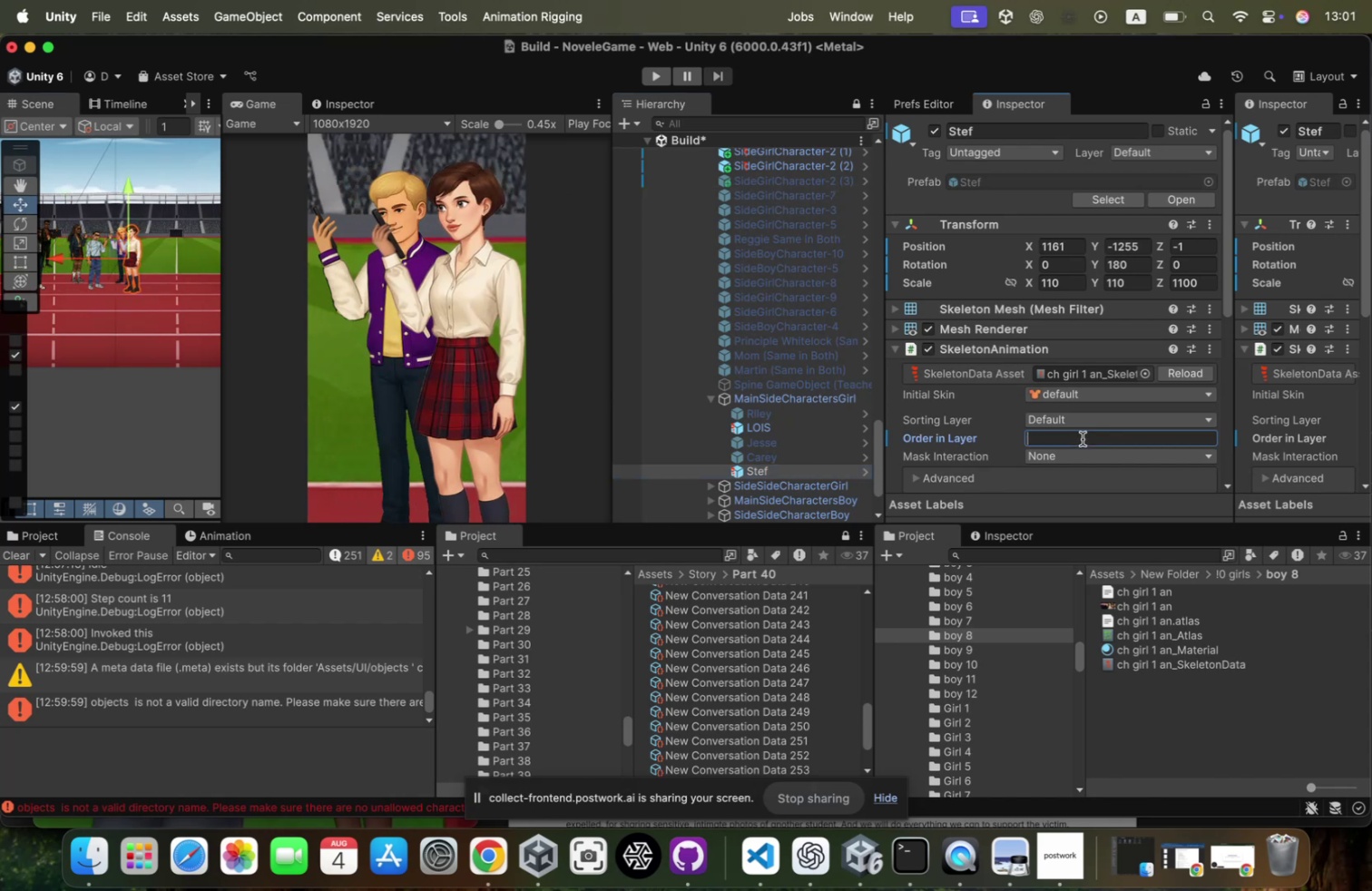 
key(0)
 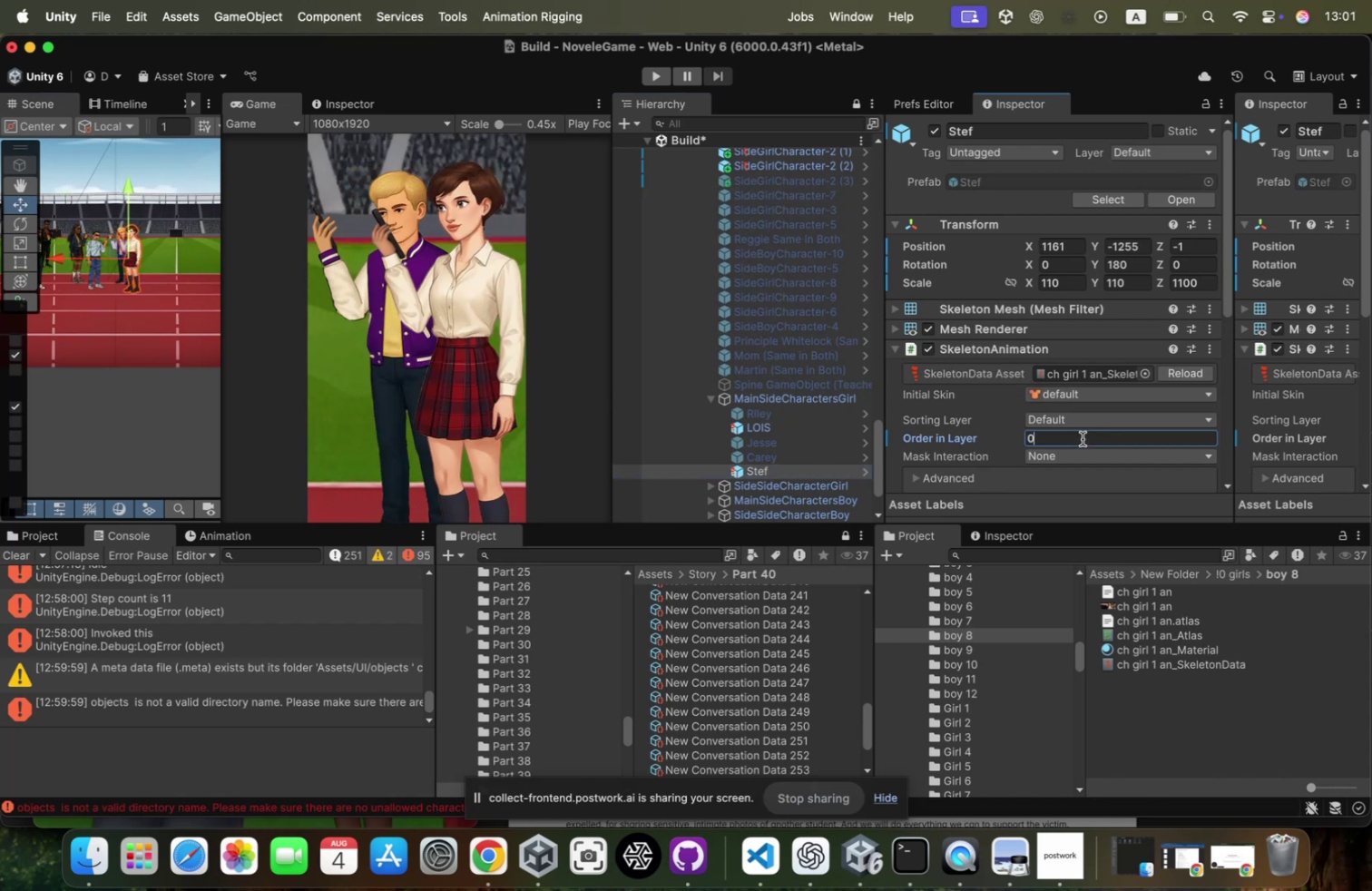 
key(Enter)
 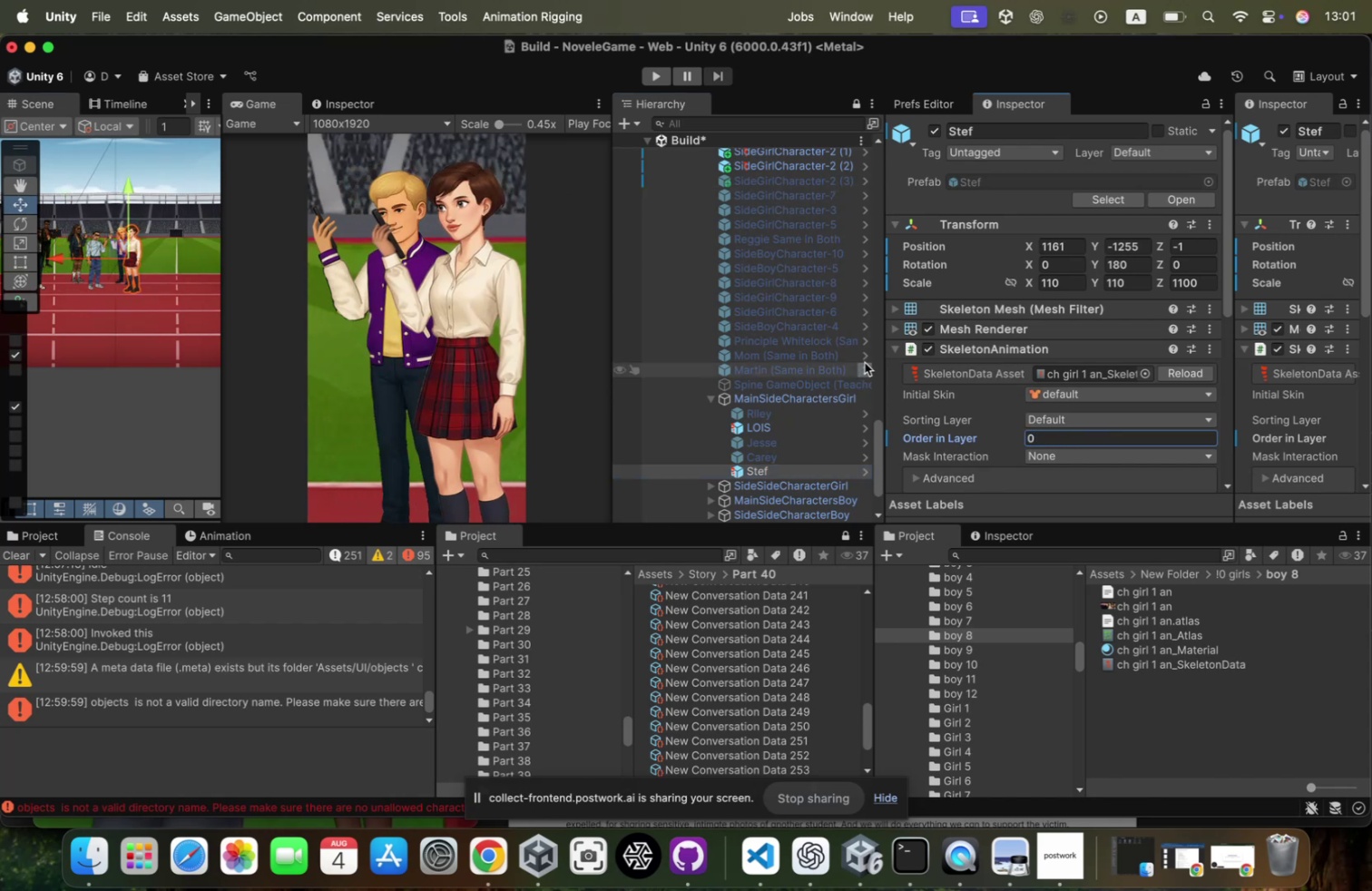 
scroll: coordinate [865, 362], scroll_direction: up, amount: 13.0
 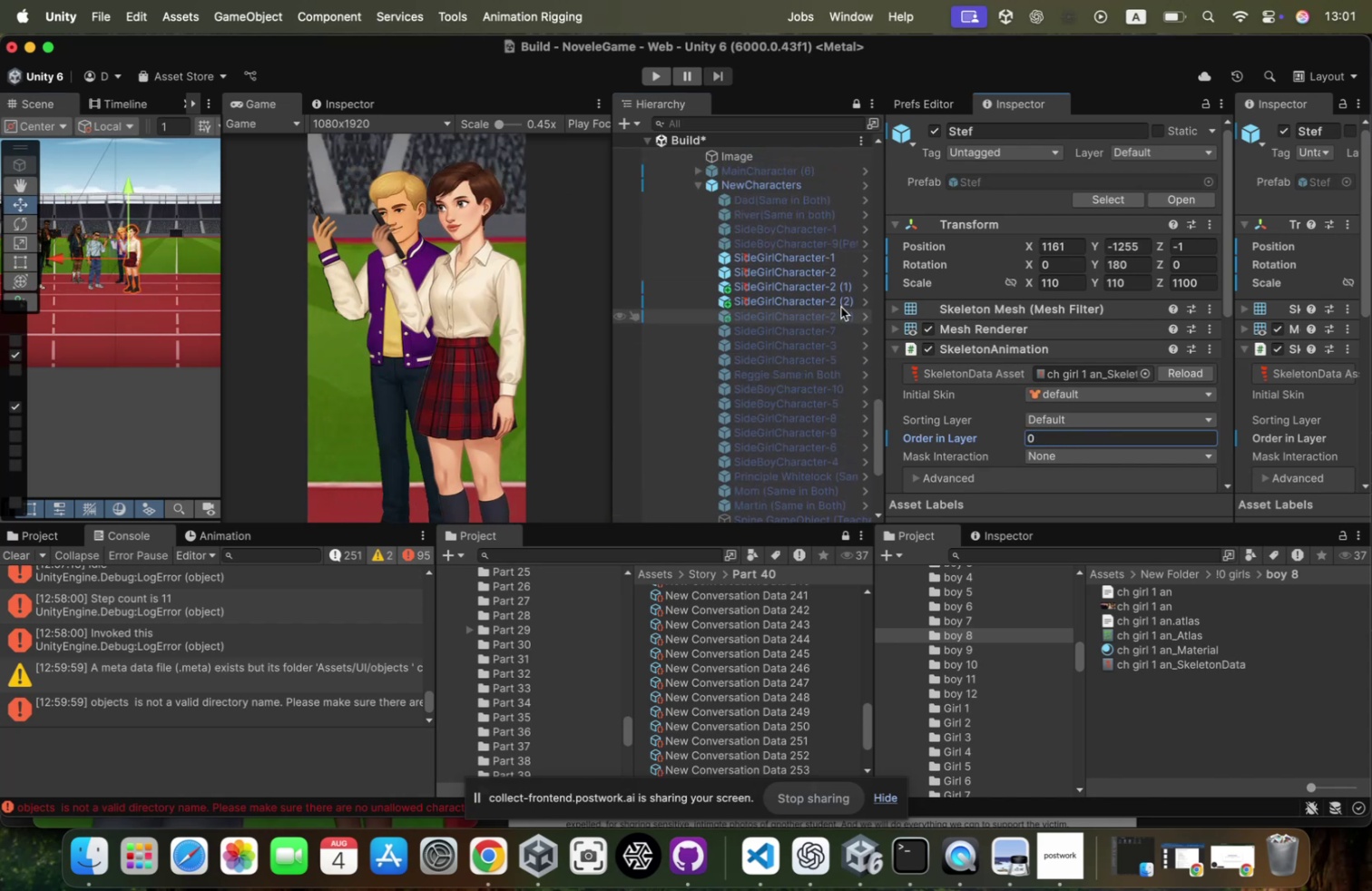 
left_click([844, 304])
 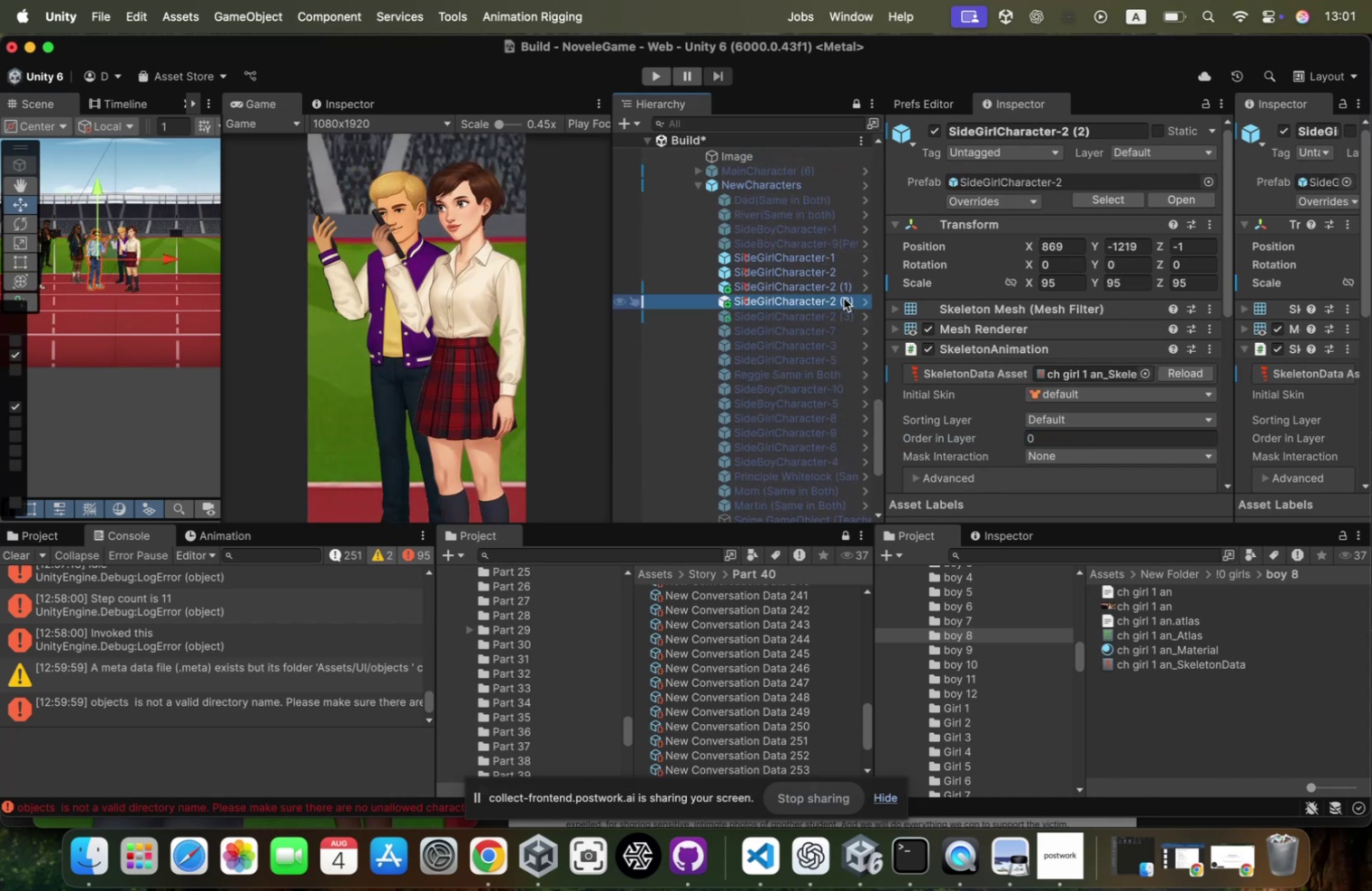 
left_click([844, 293])
 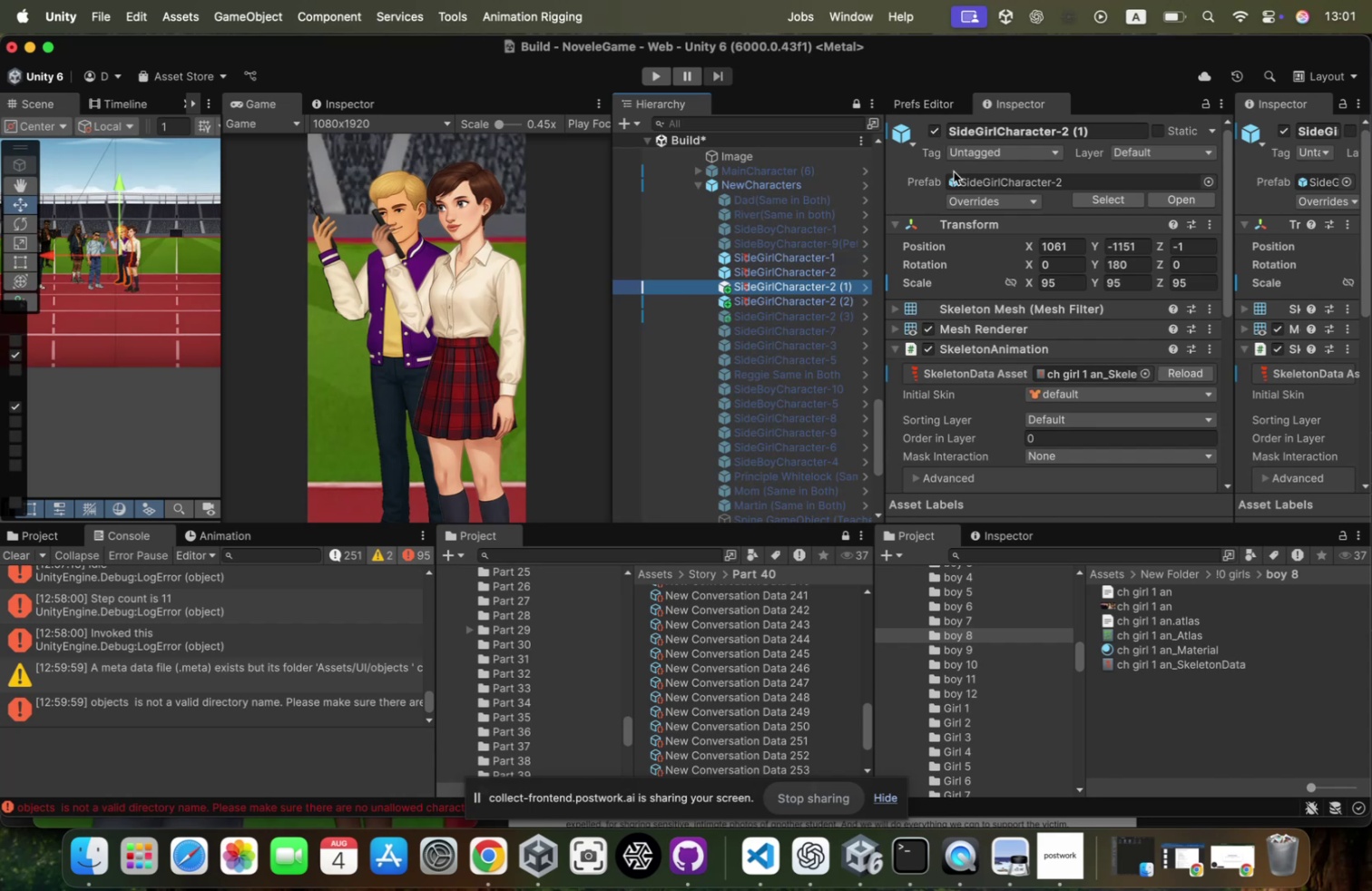 
left_click([936, 129])
 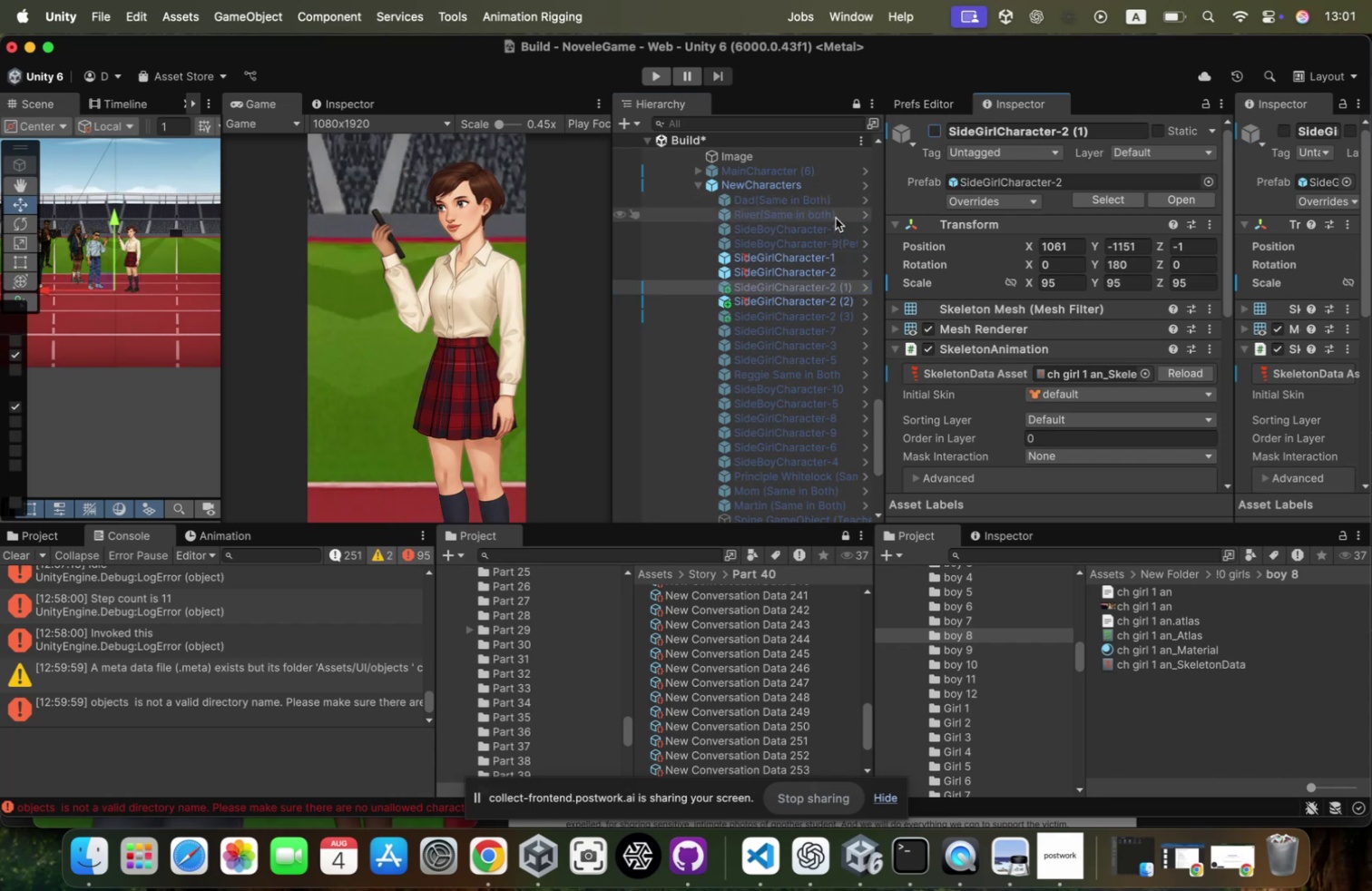 
left_click([835, 240])
 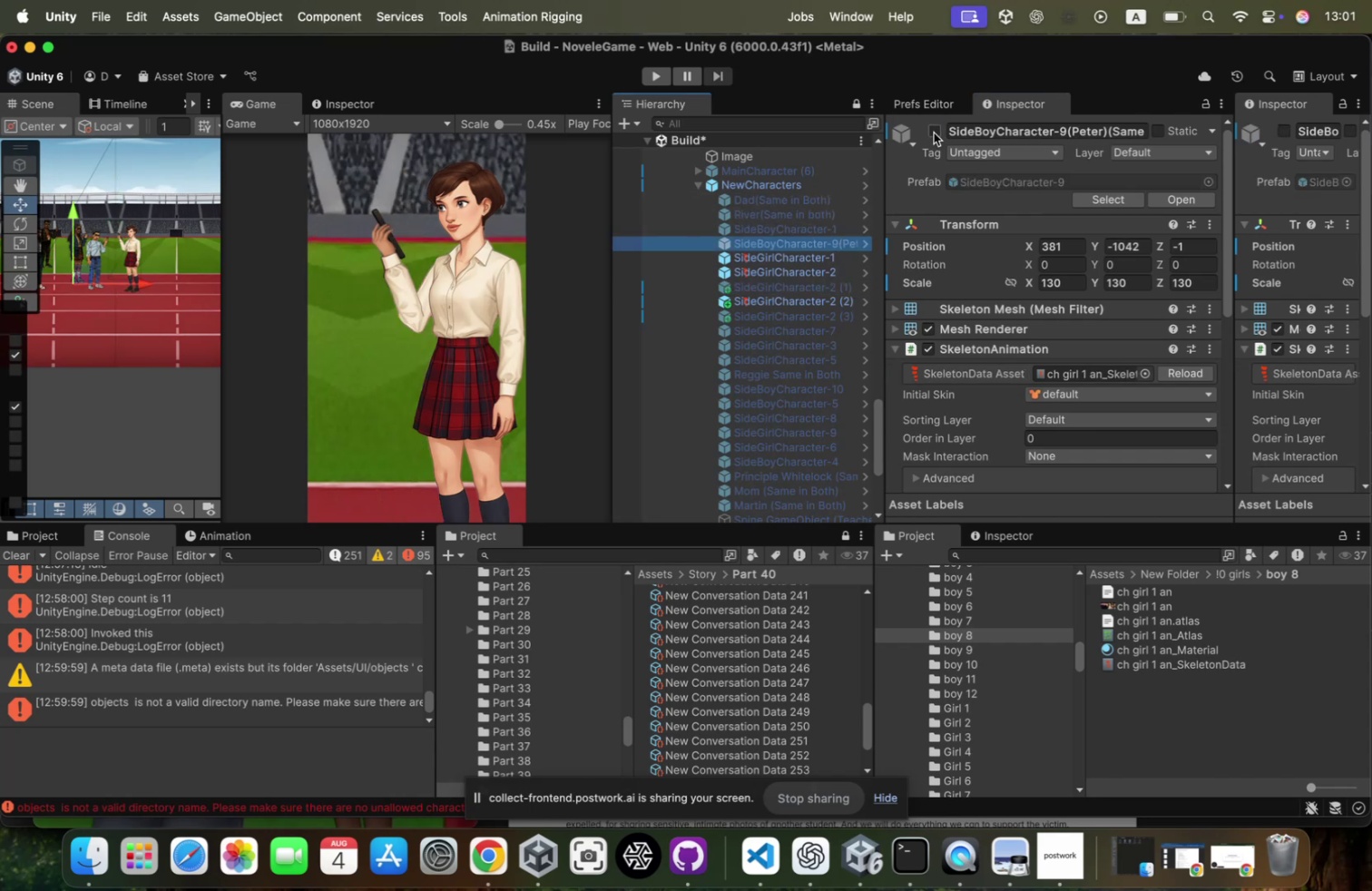 
left_click([934, 132])
 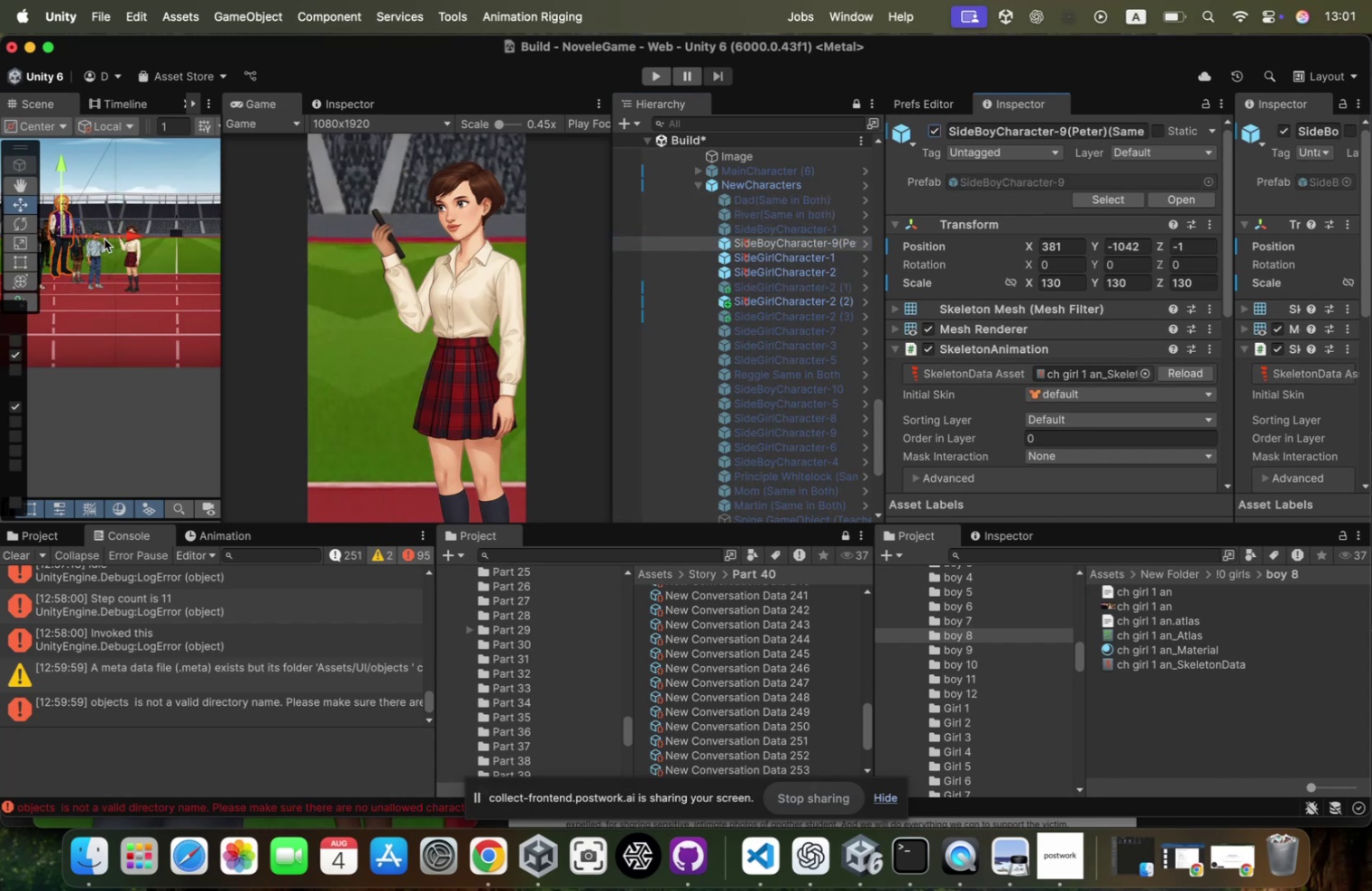 
left_click_drag(start_coordinate=[133, 234], to_coordinate=[188, 230])
 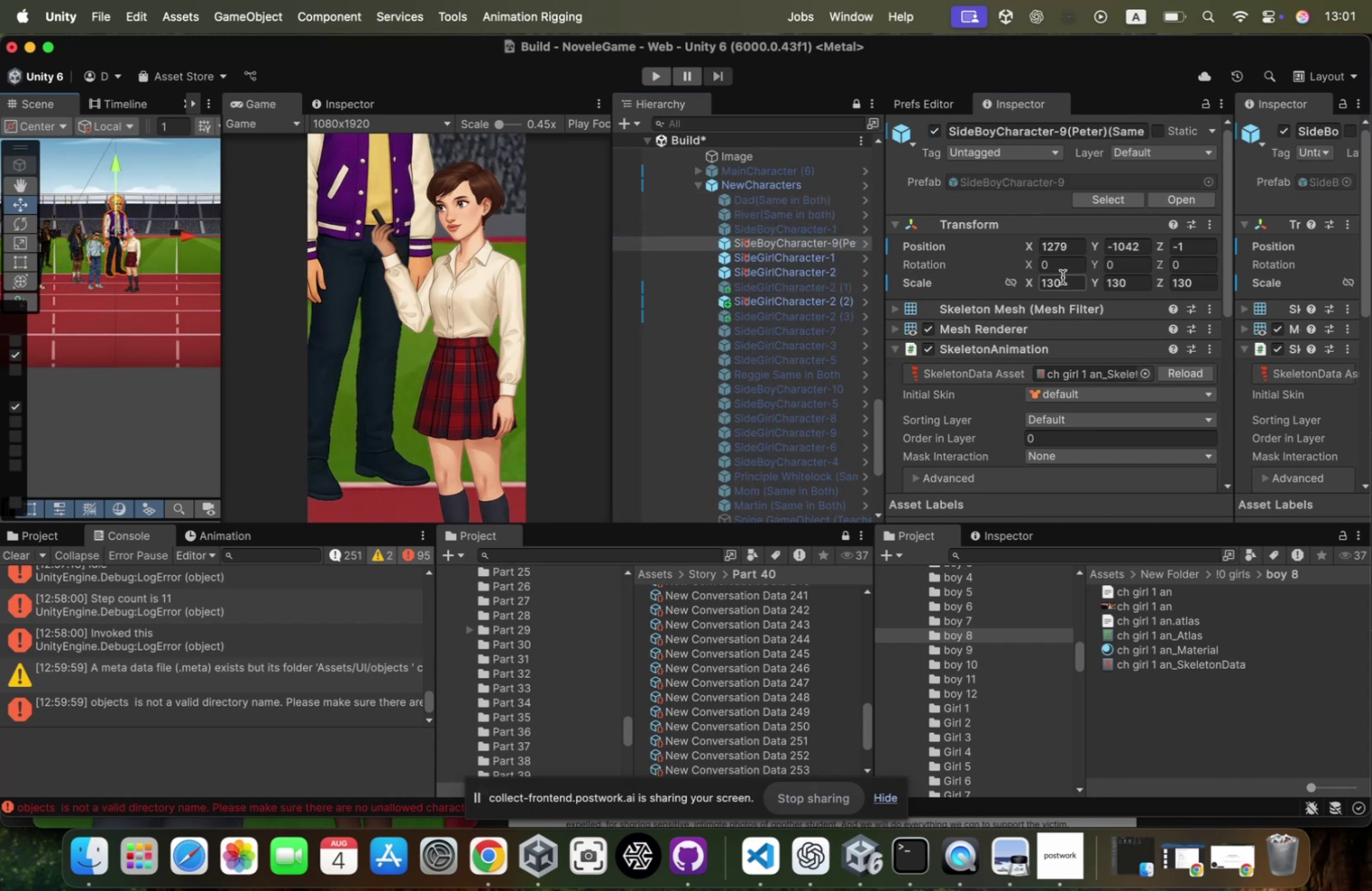 
left_click([1063, 277])
 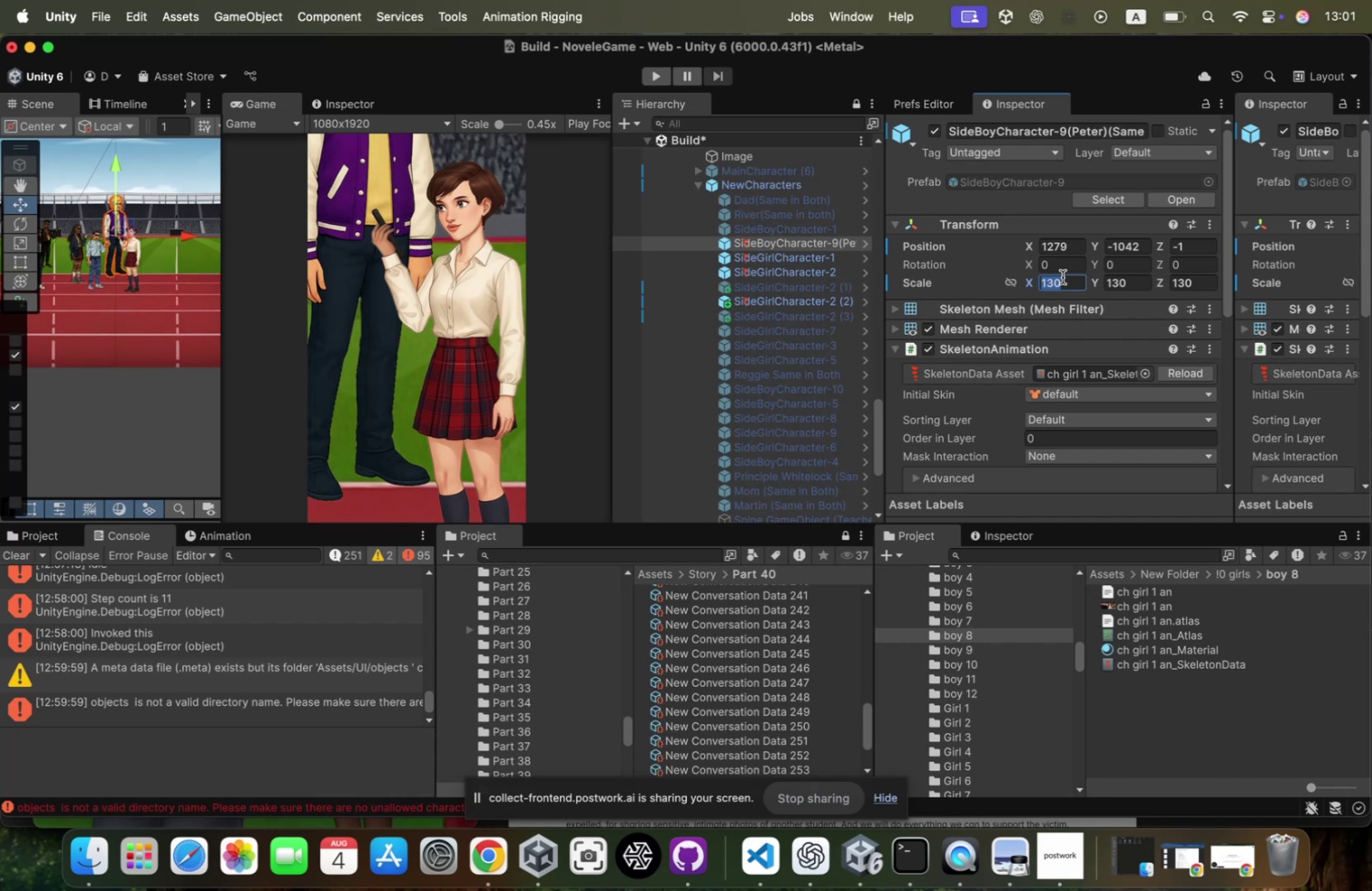 
type(90)
key(Tab)
type(90)
key(Tab)
type(9095)
 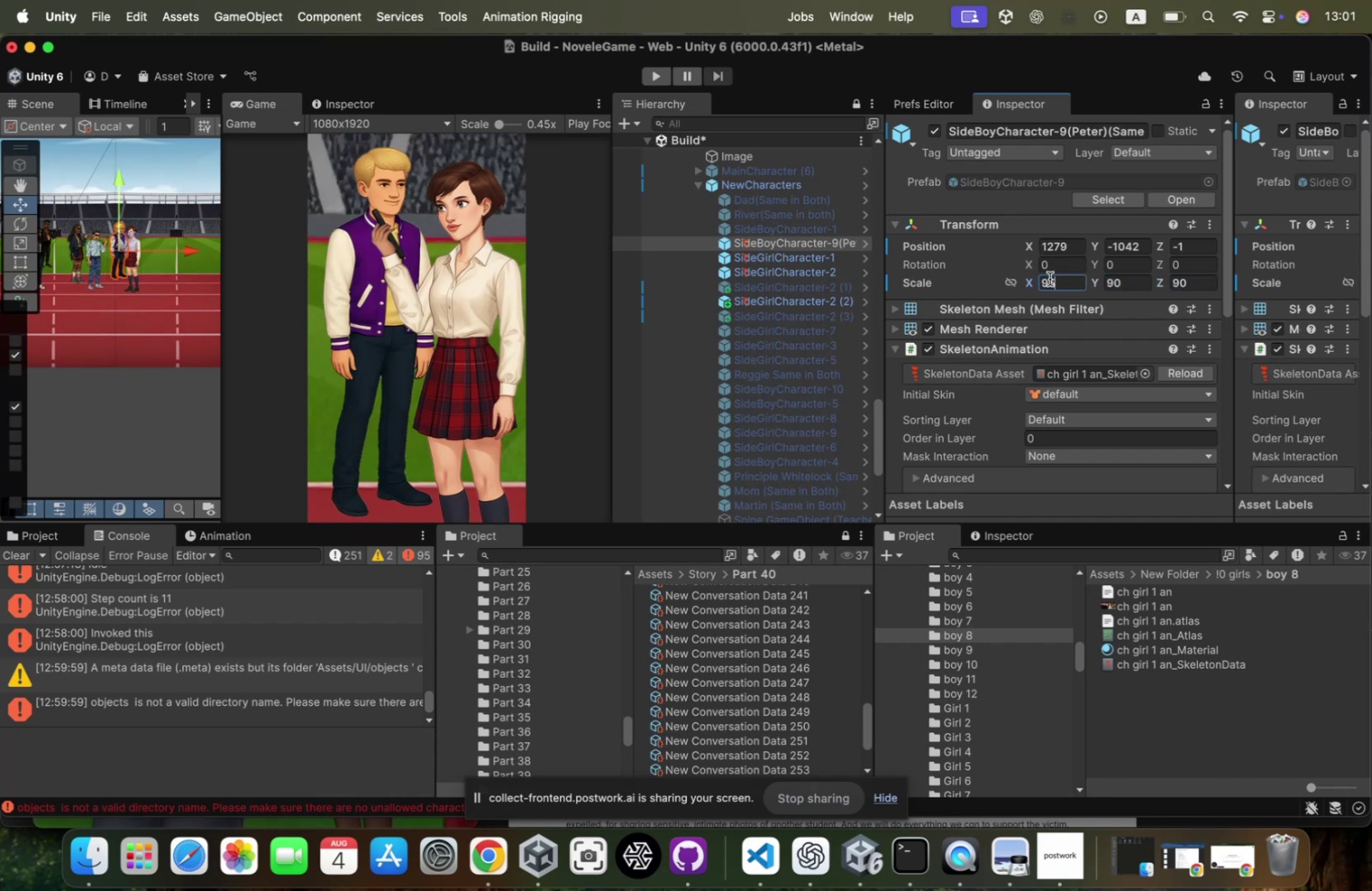 
key(Meta+A)
 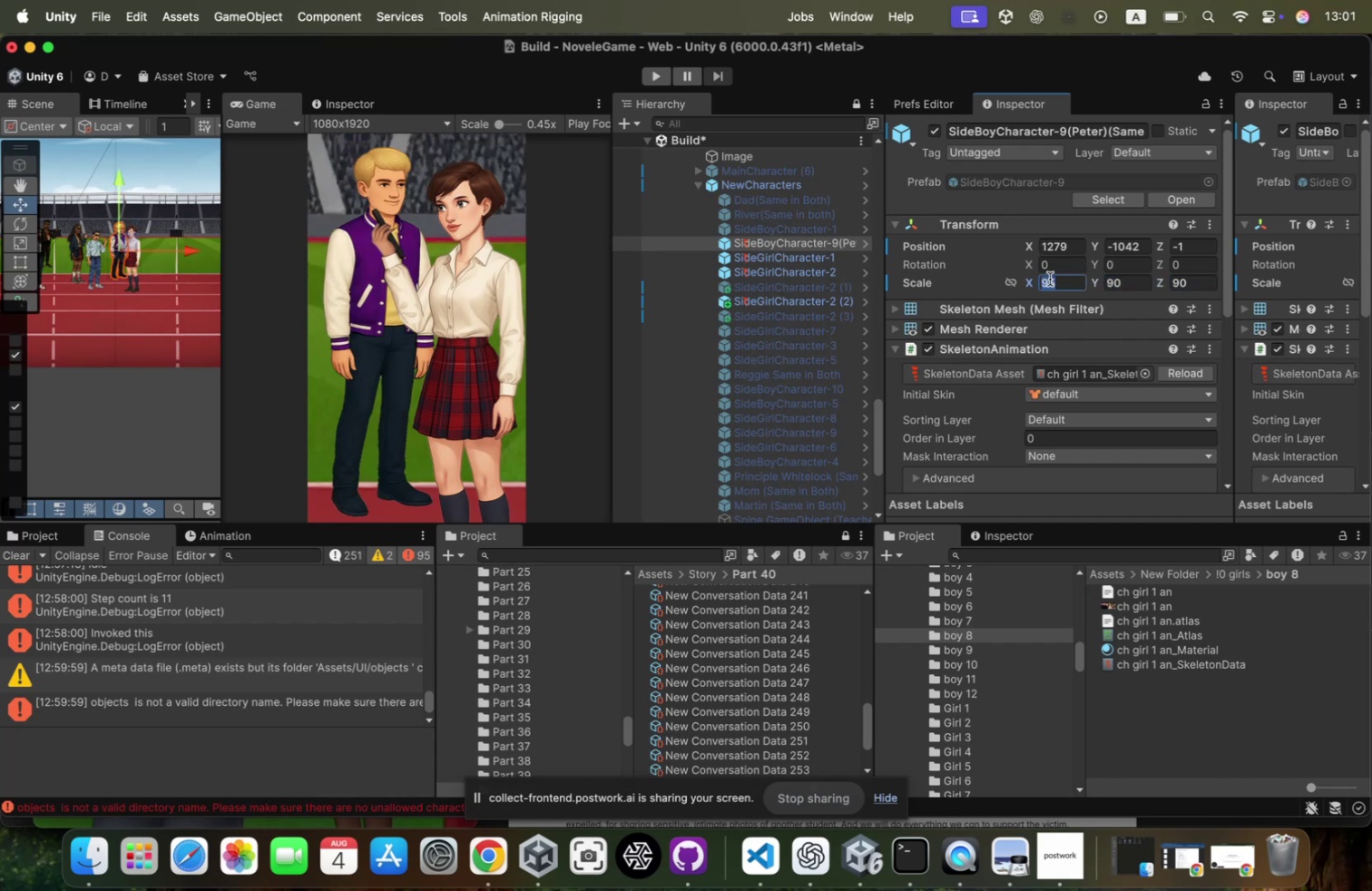 
key(Meta+CommandLeft)
 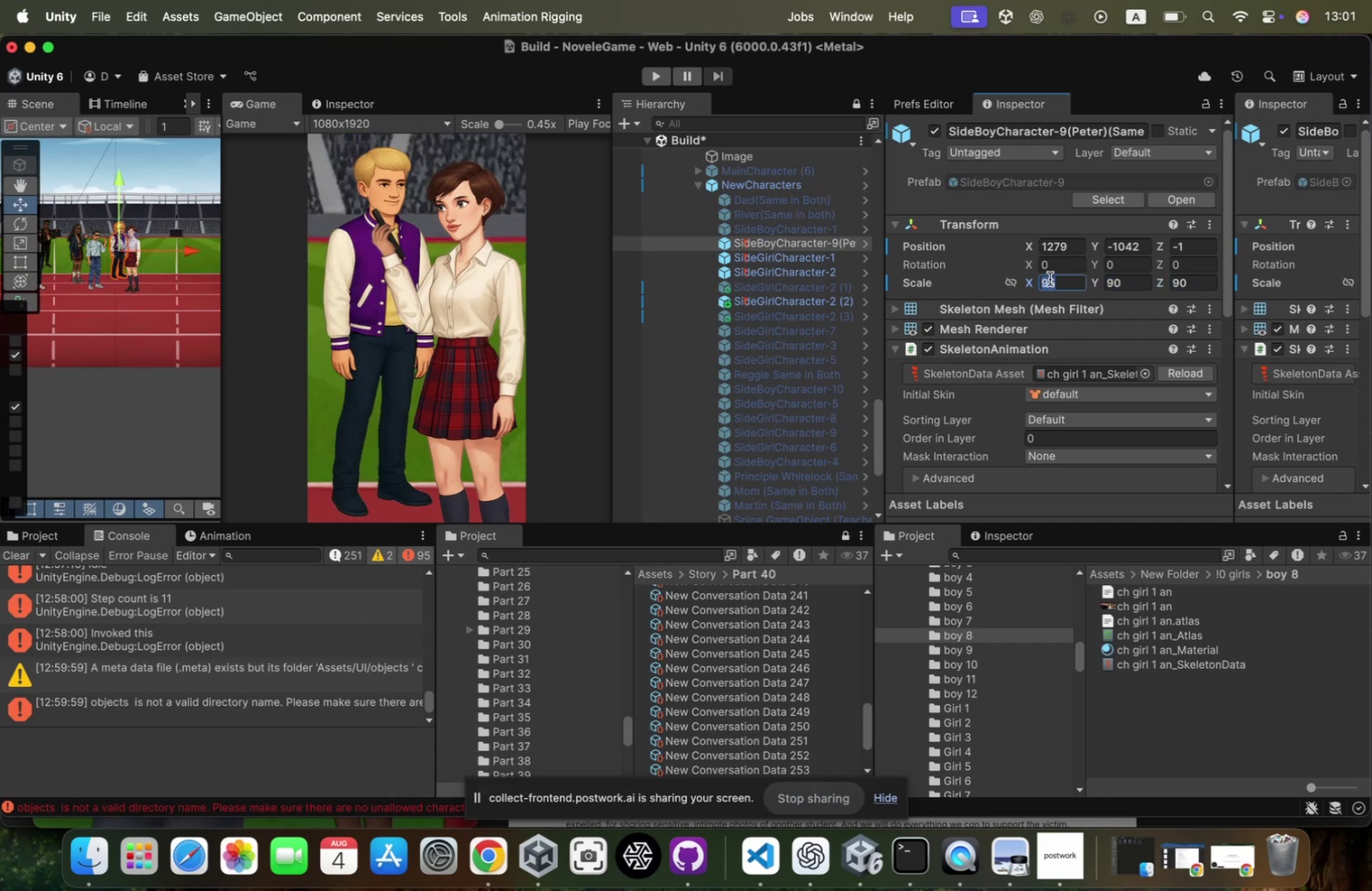 
key(Meta+C)
 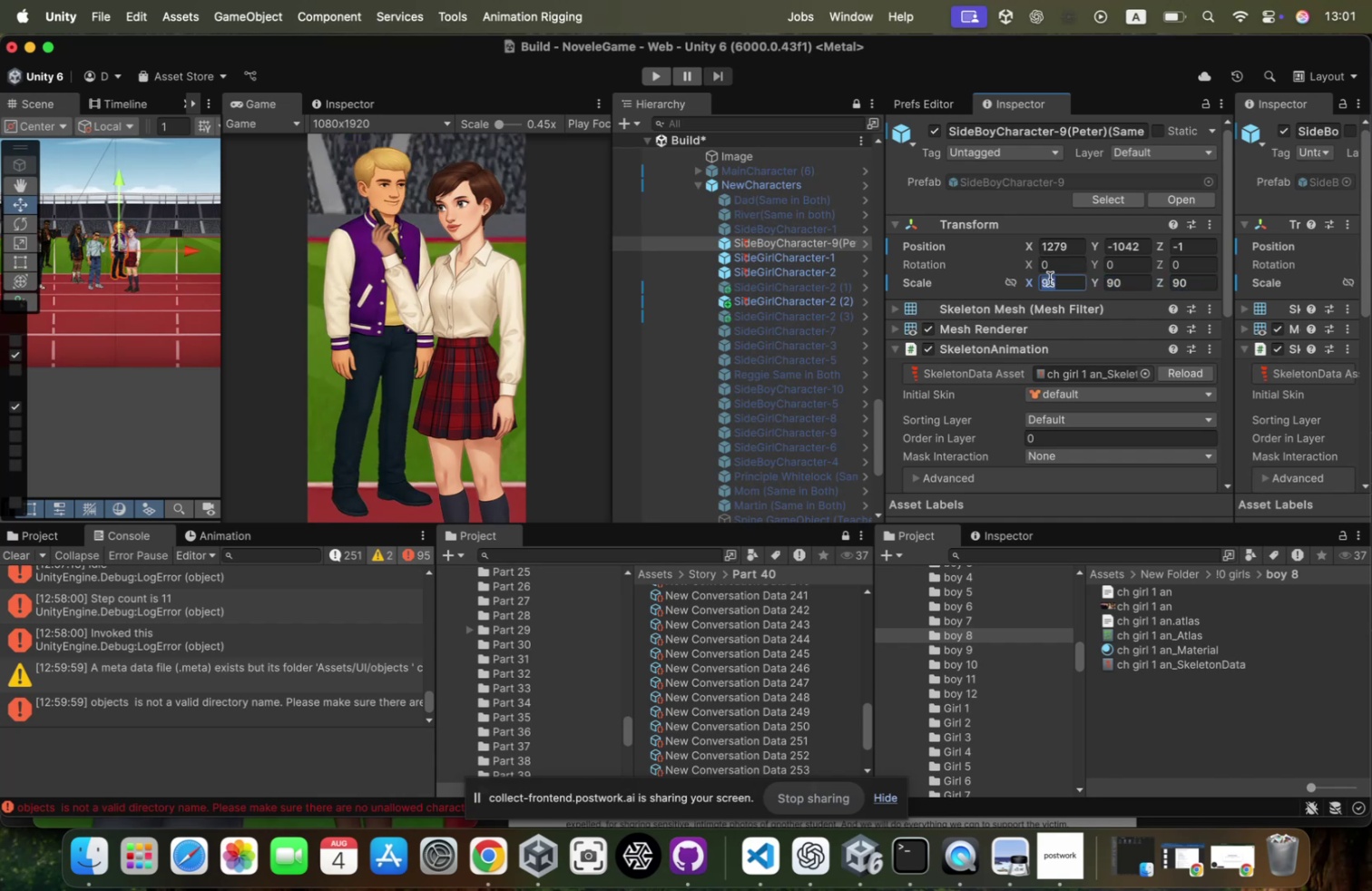 
key(Meta+CommandLeft)
 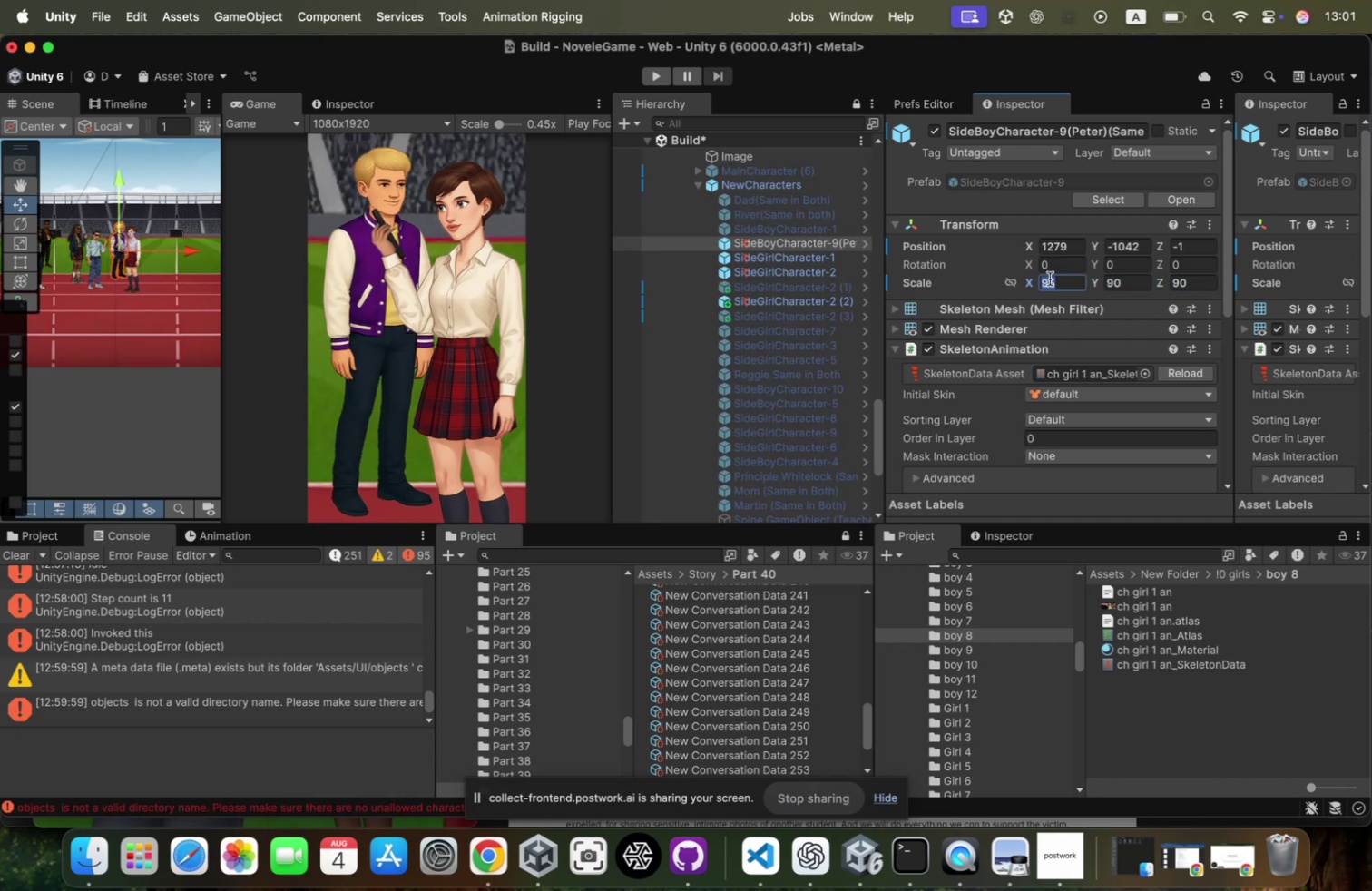 
key(Meta+C)
 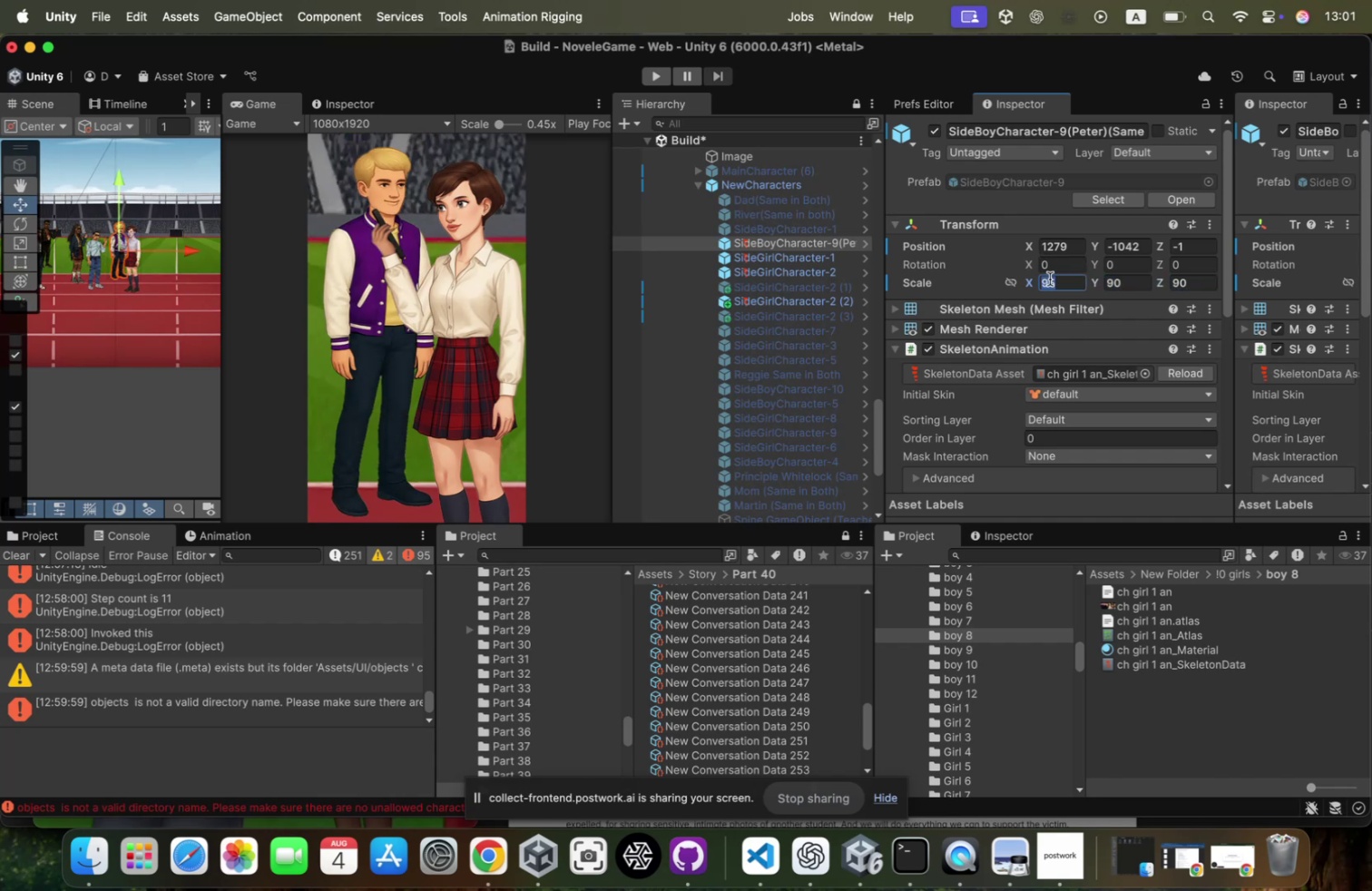 
key(Tab)
 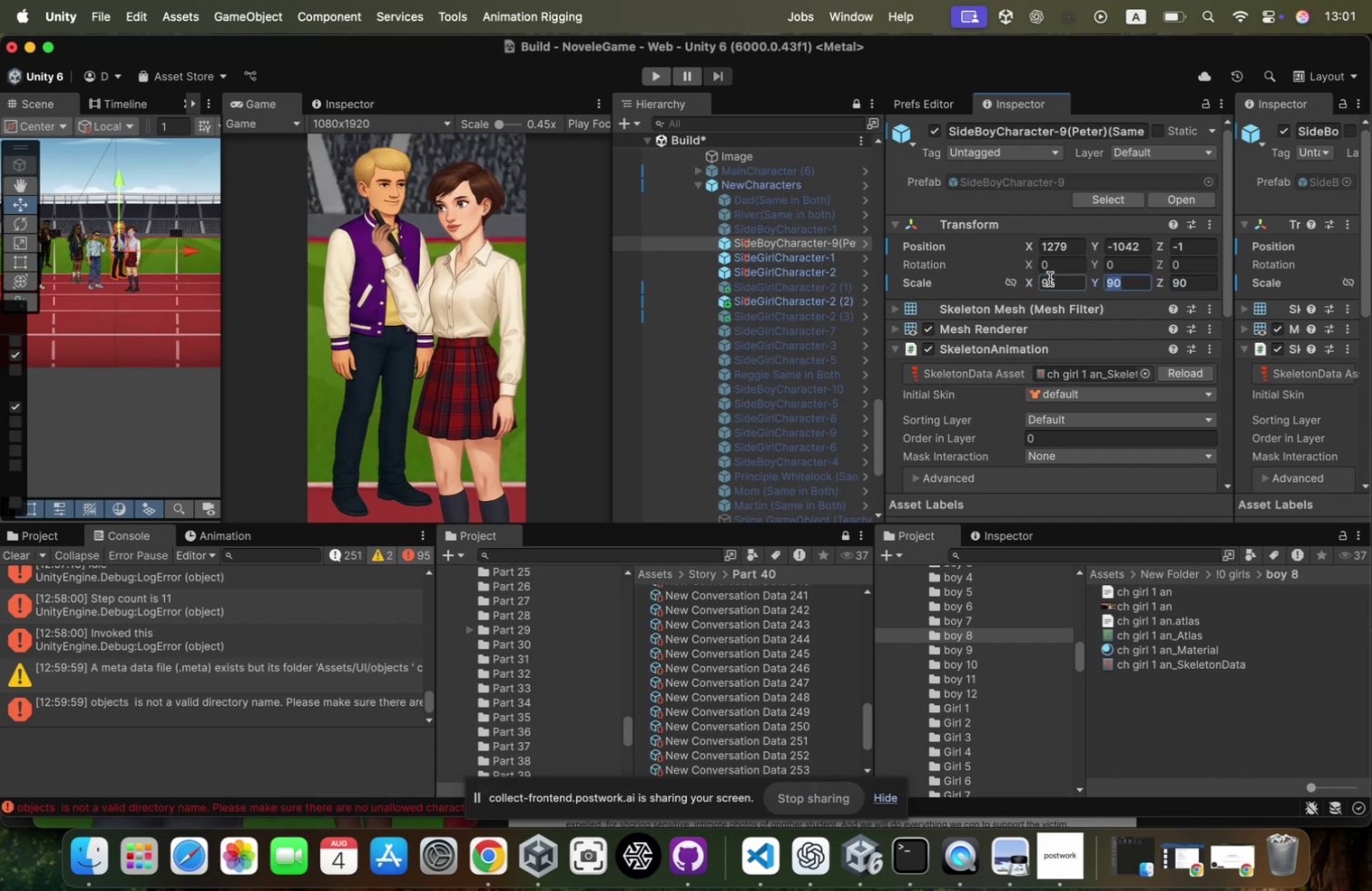 
key(Meta+CommandLeft)
 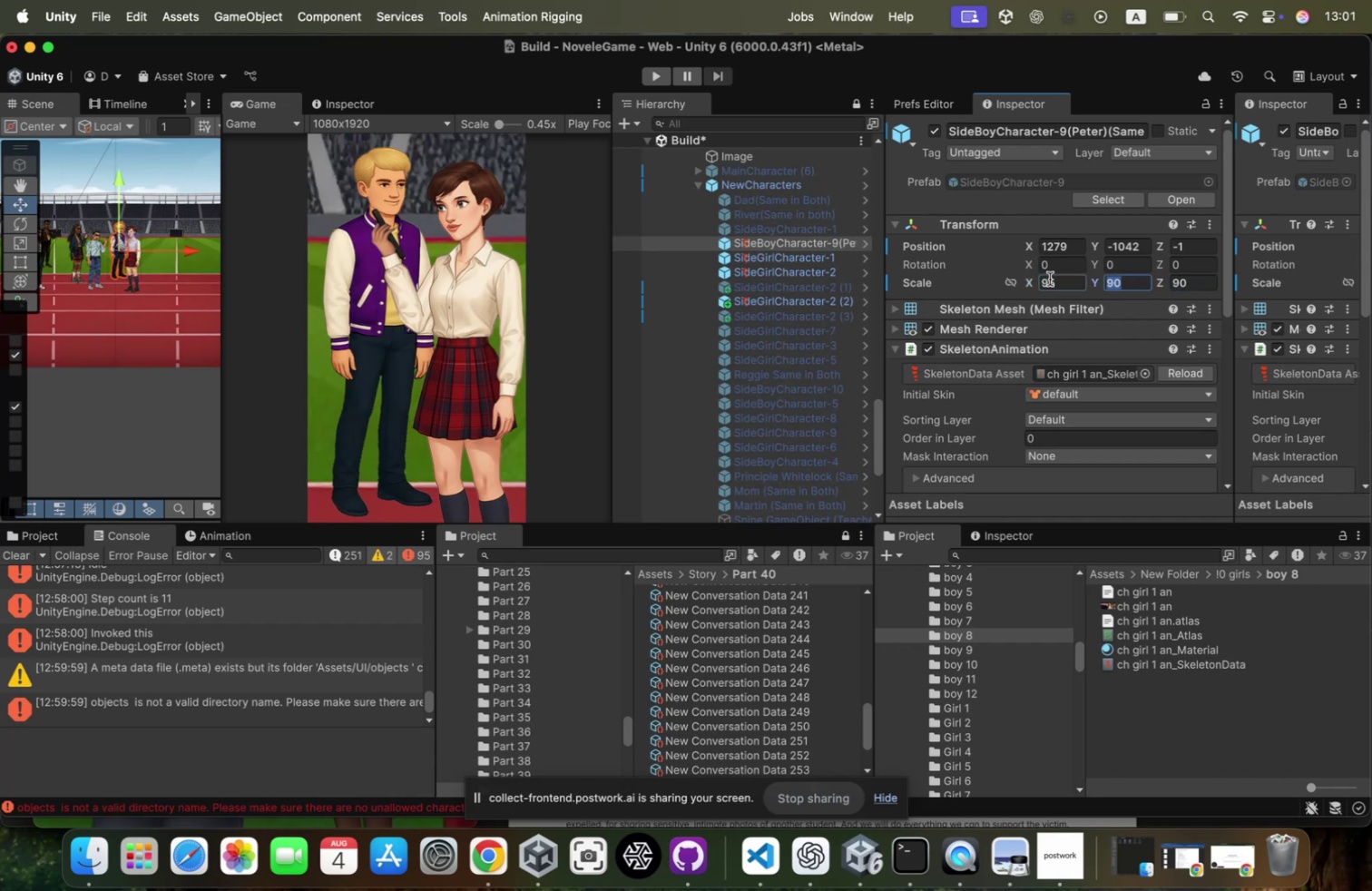 
key(Meta+V)
 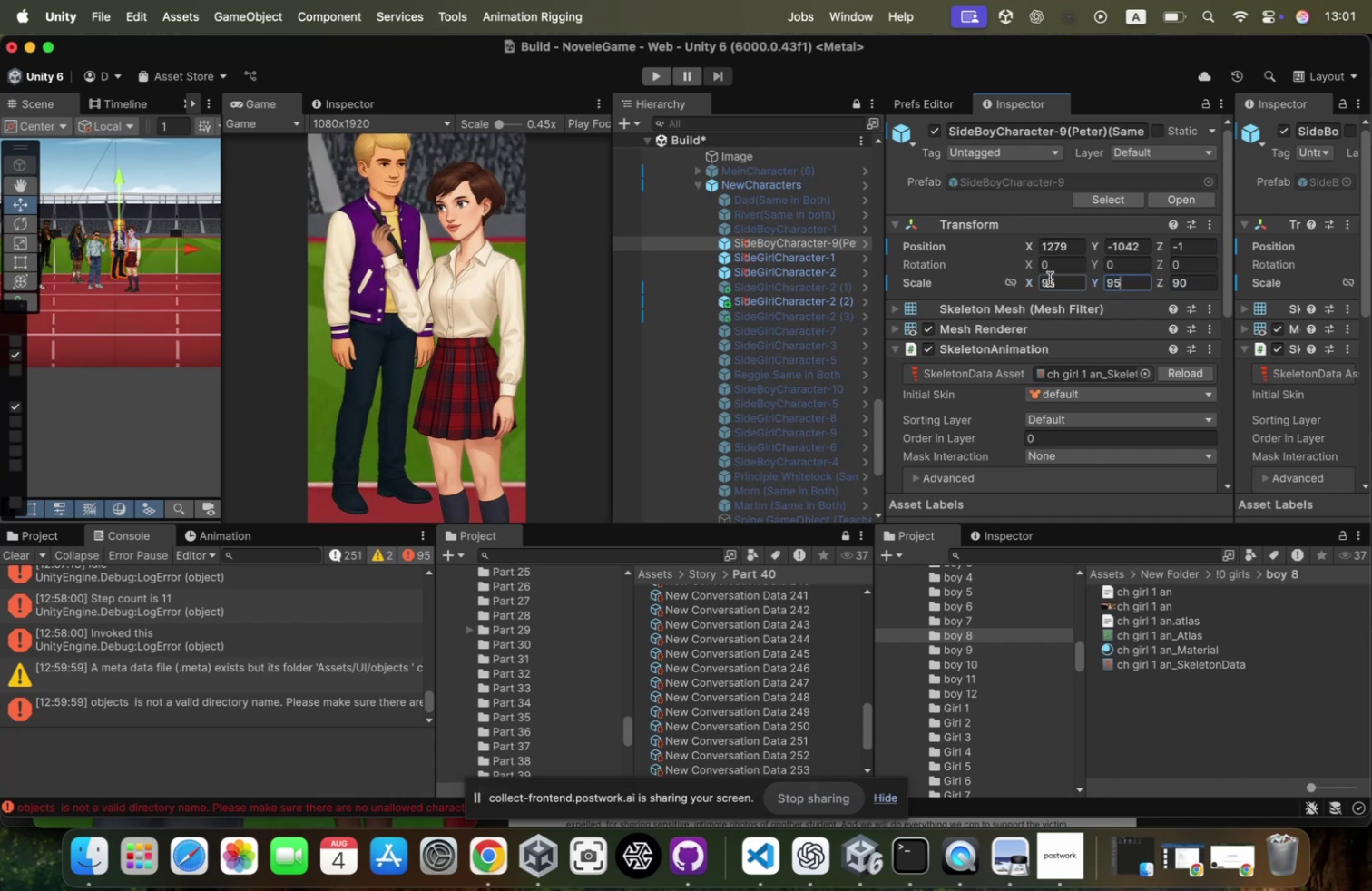 
key(Tab)
 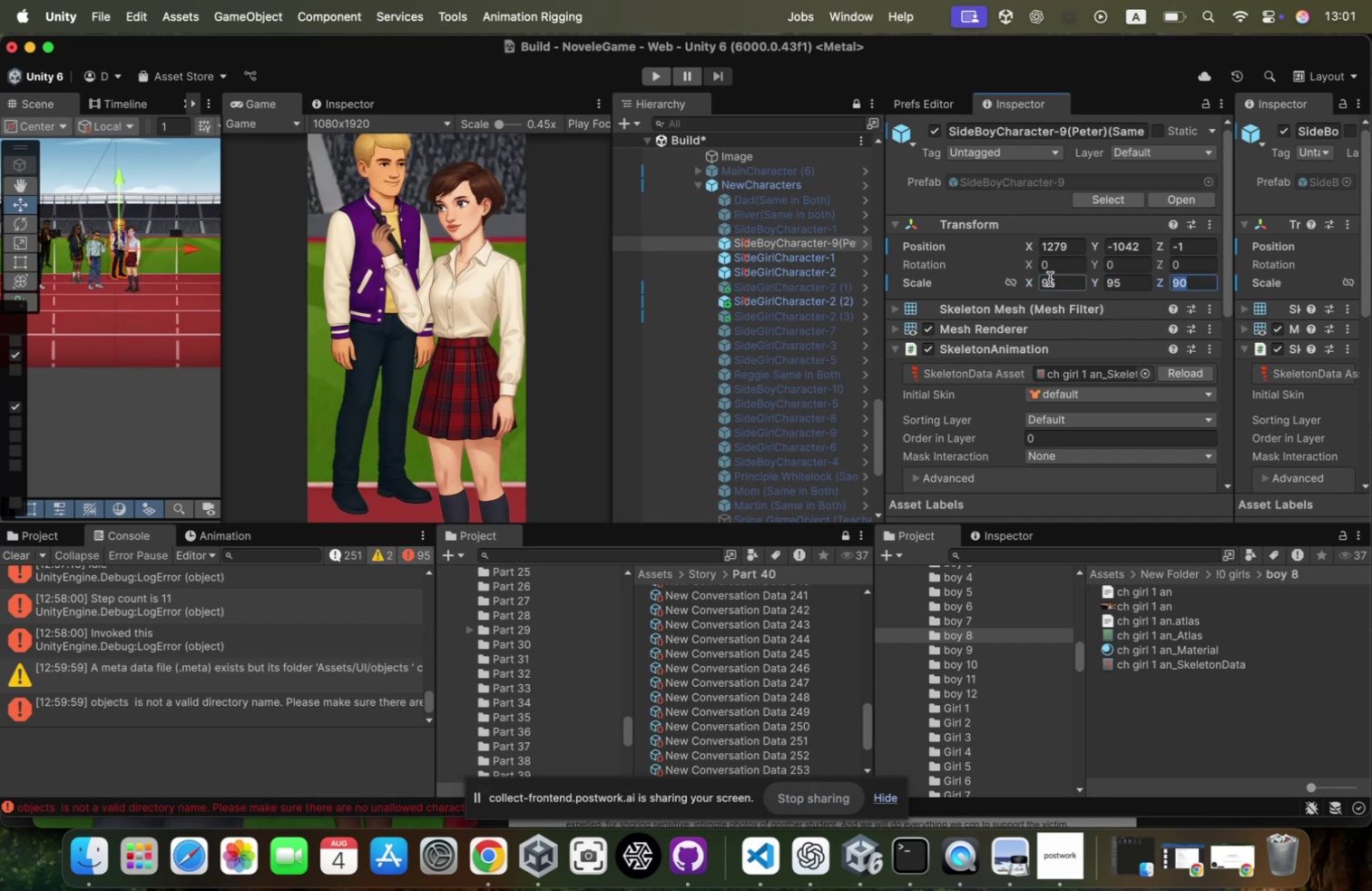 
key(Meta+CommandLeft)
 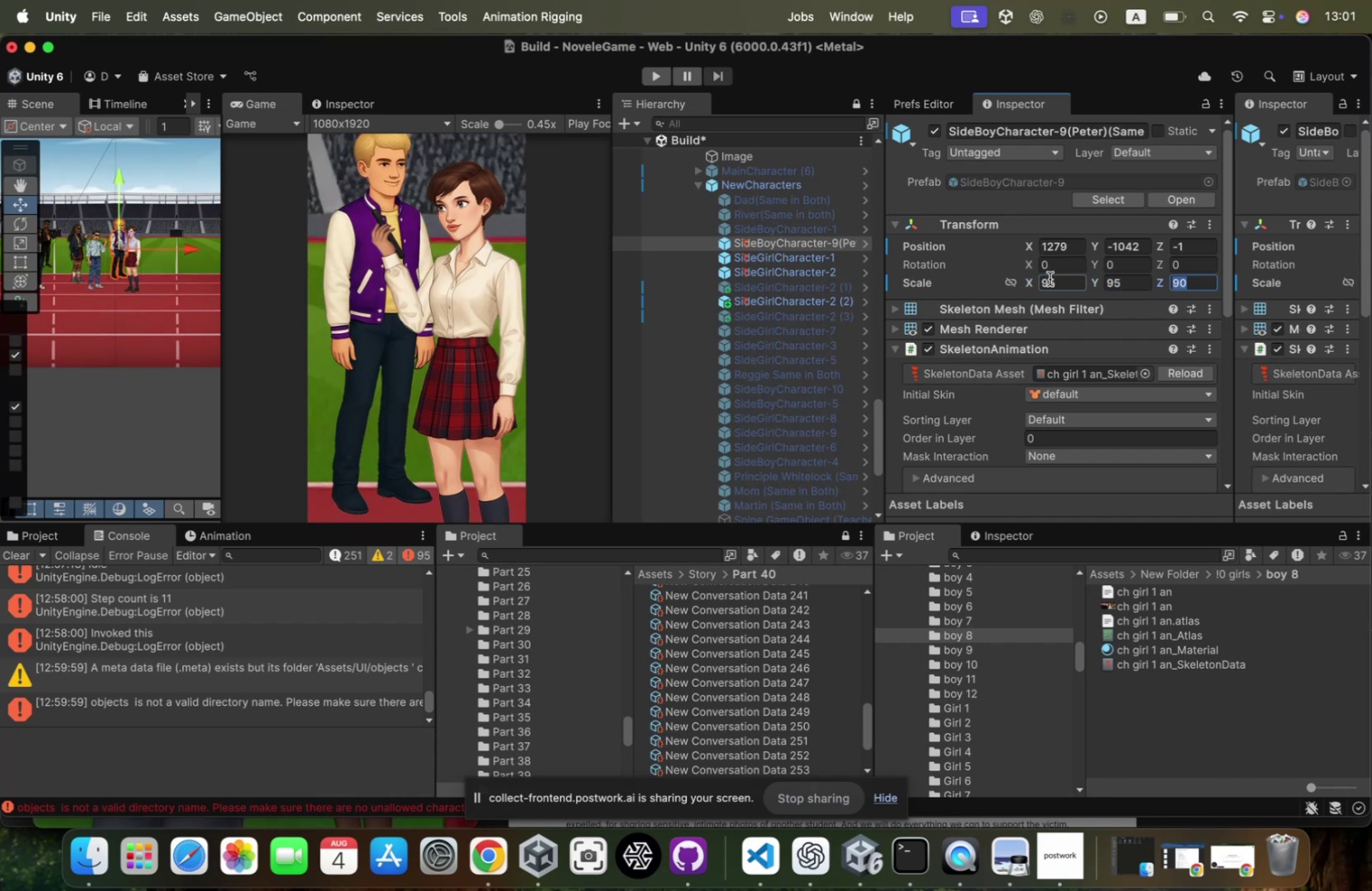 
key(Meta+V)
 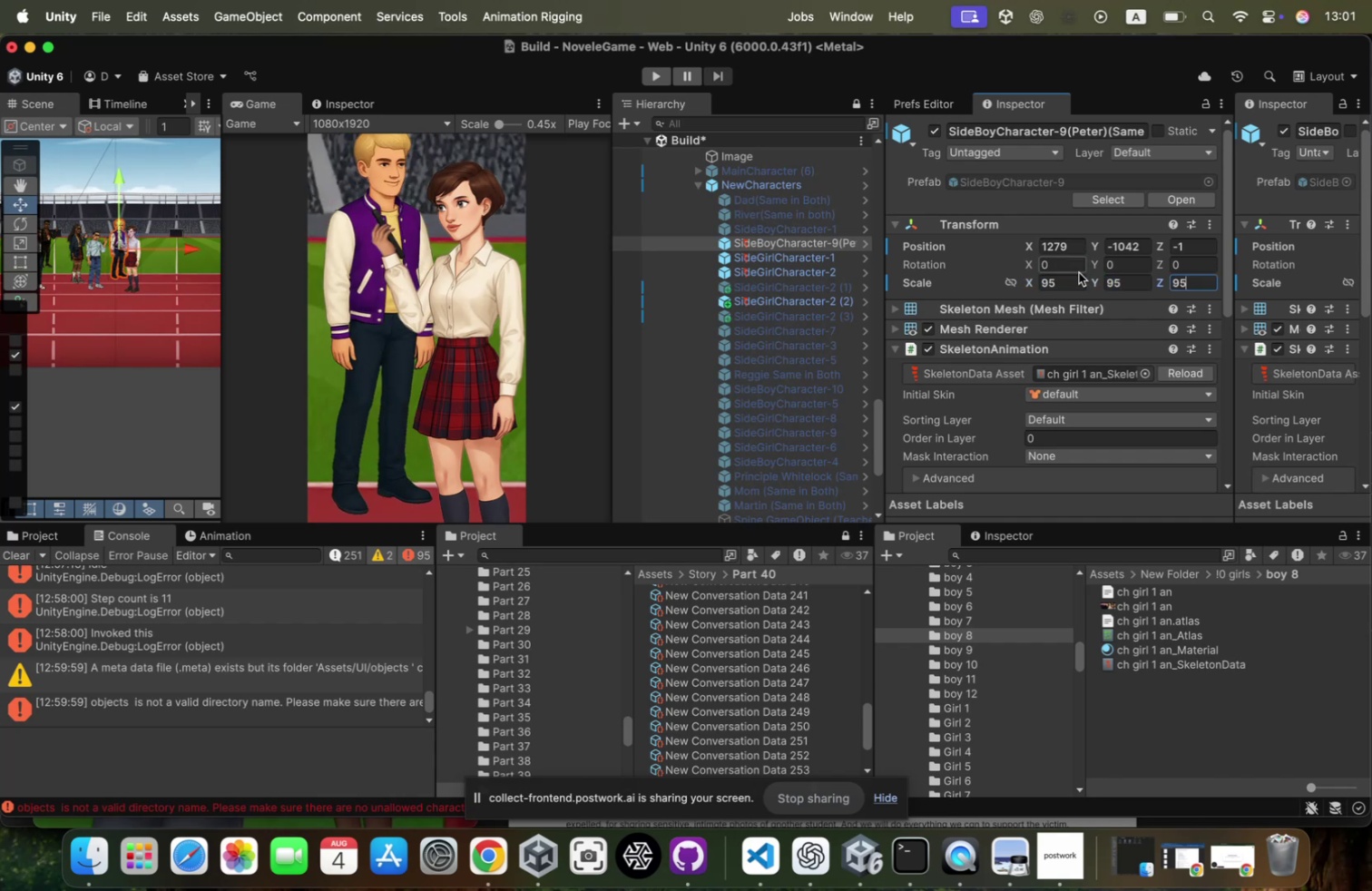 
left_click([1111, 278])
 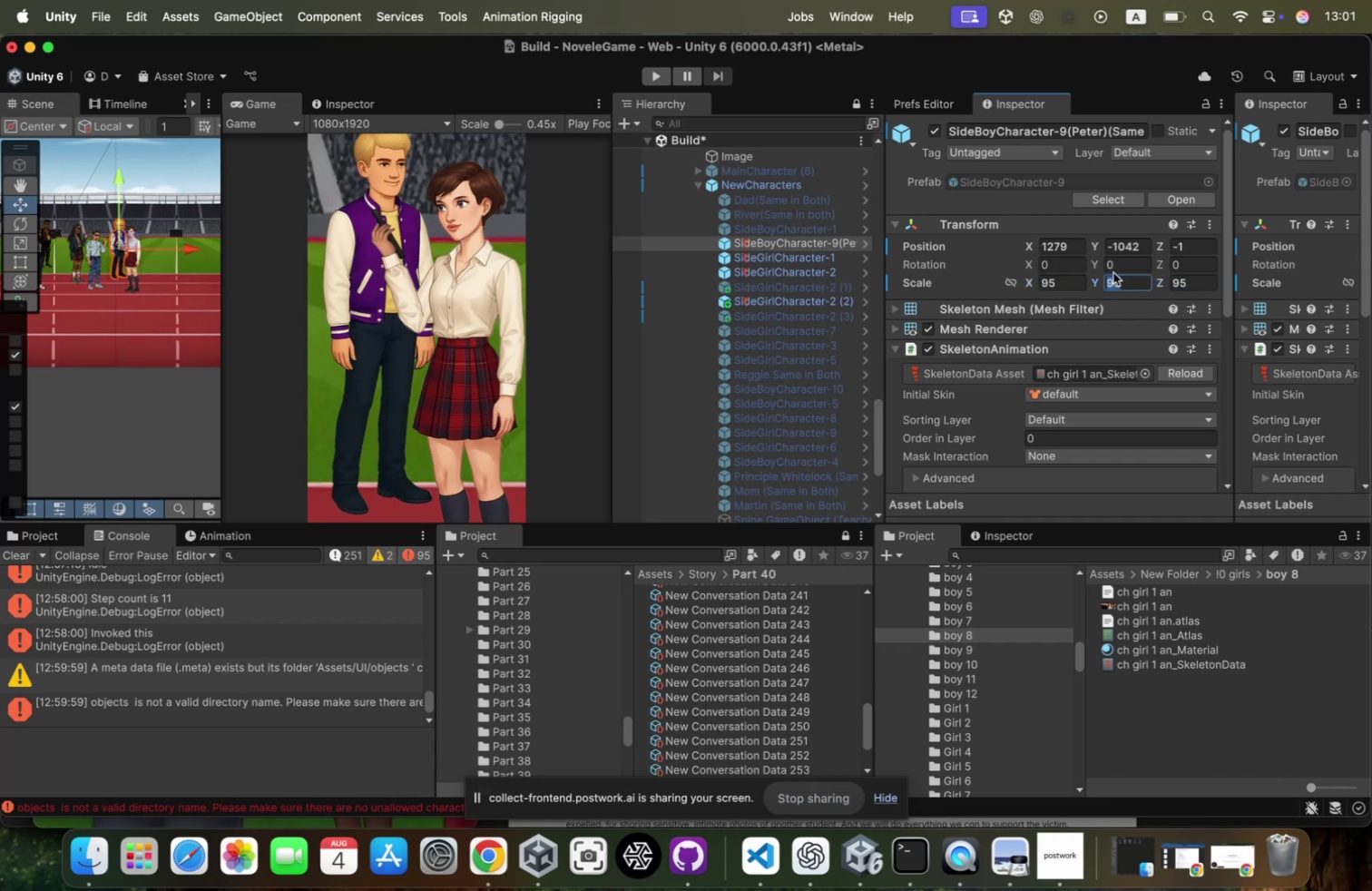 
left_click([1113, 272])
 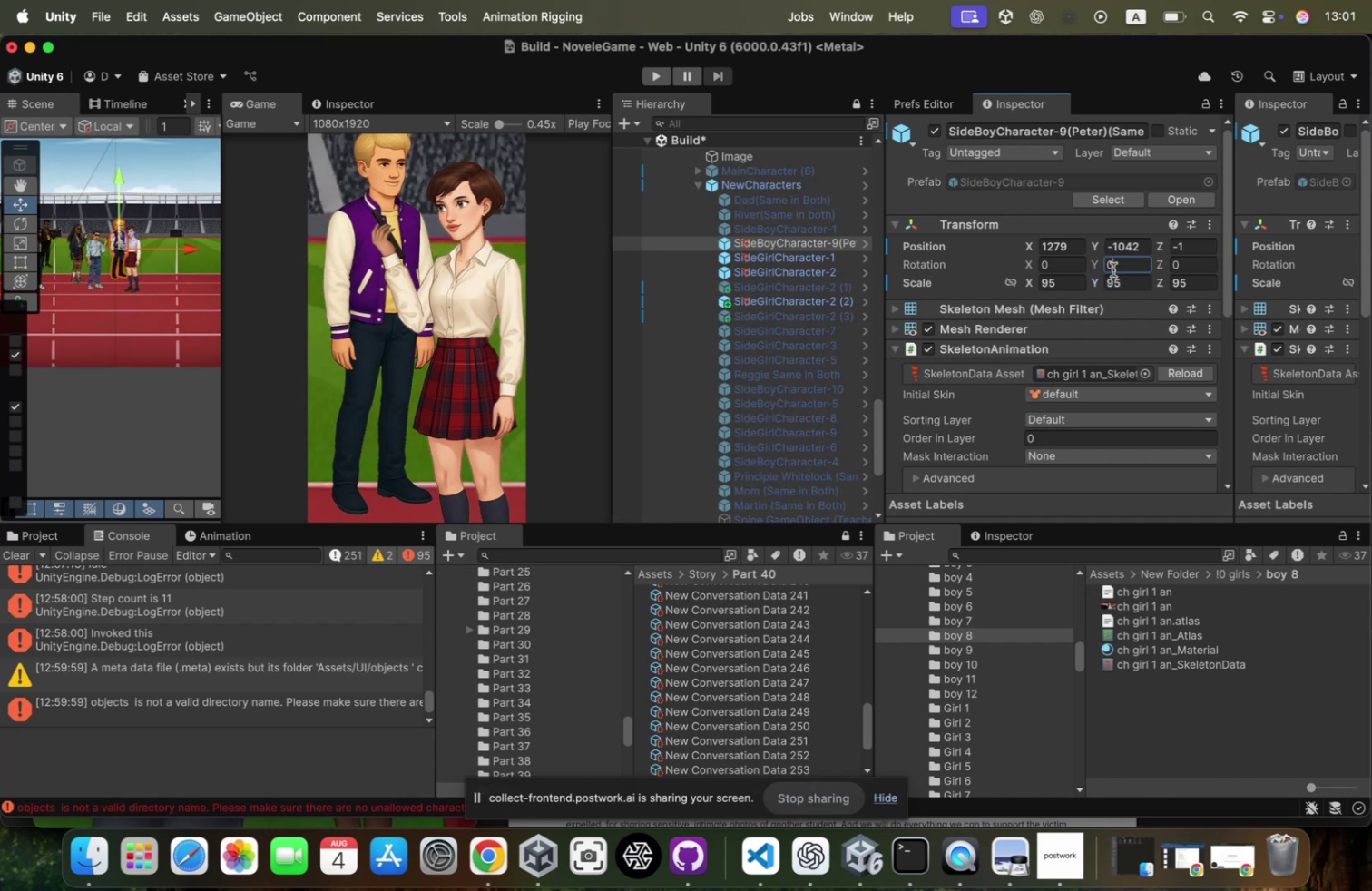 
left_click([1113, 269])
 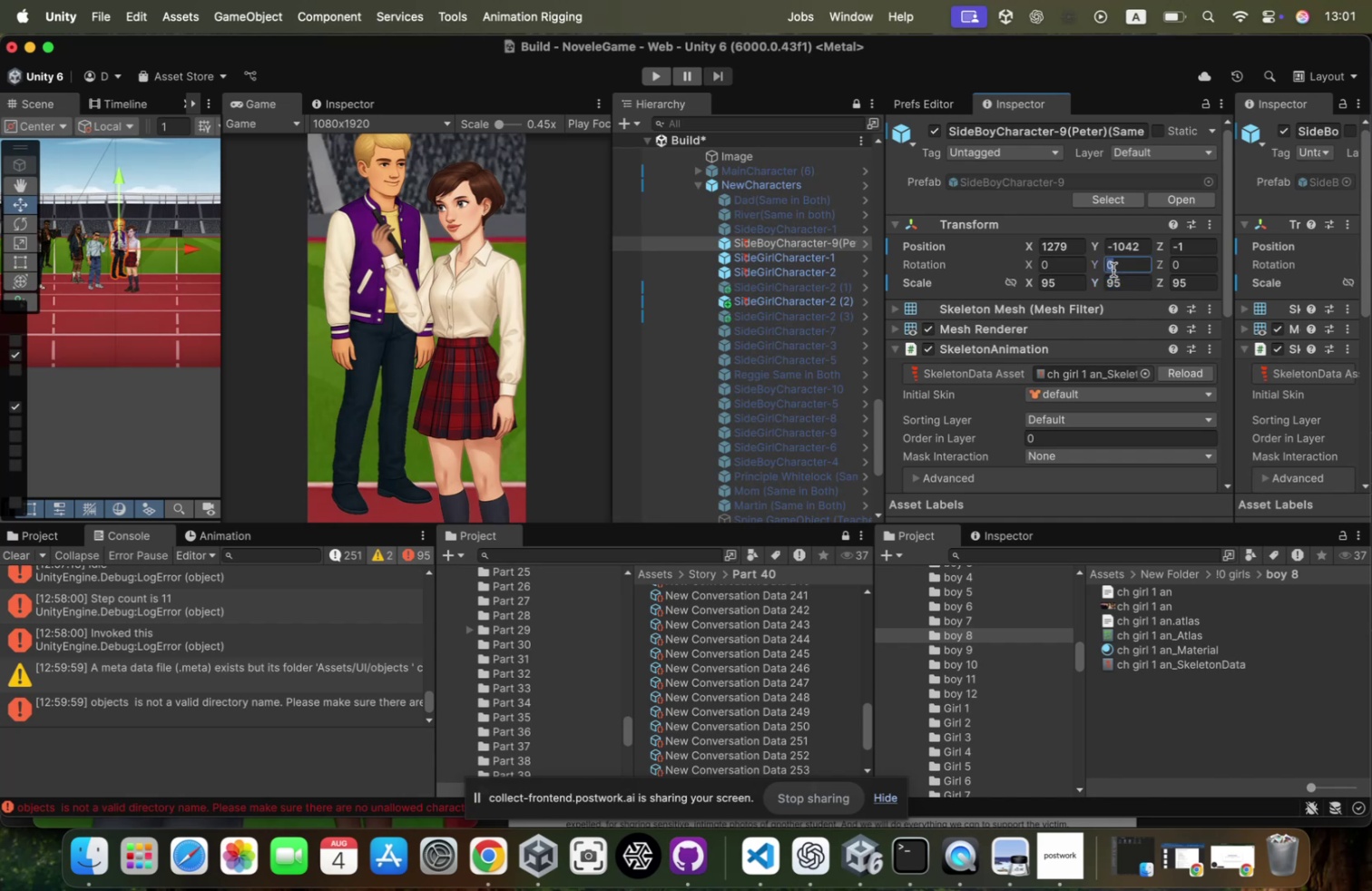 
type(180)
 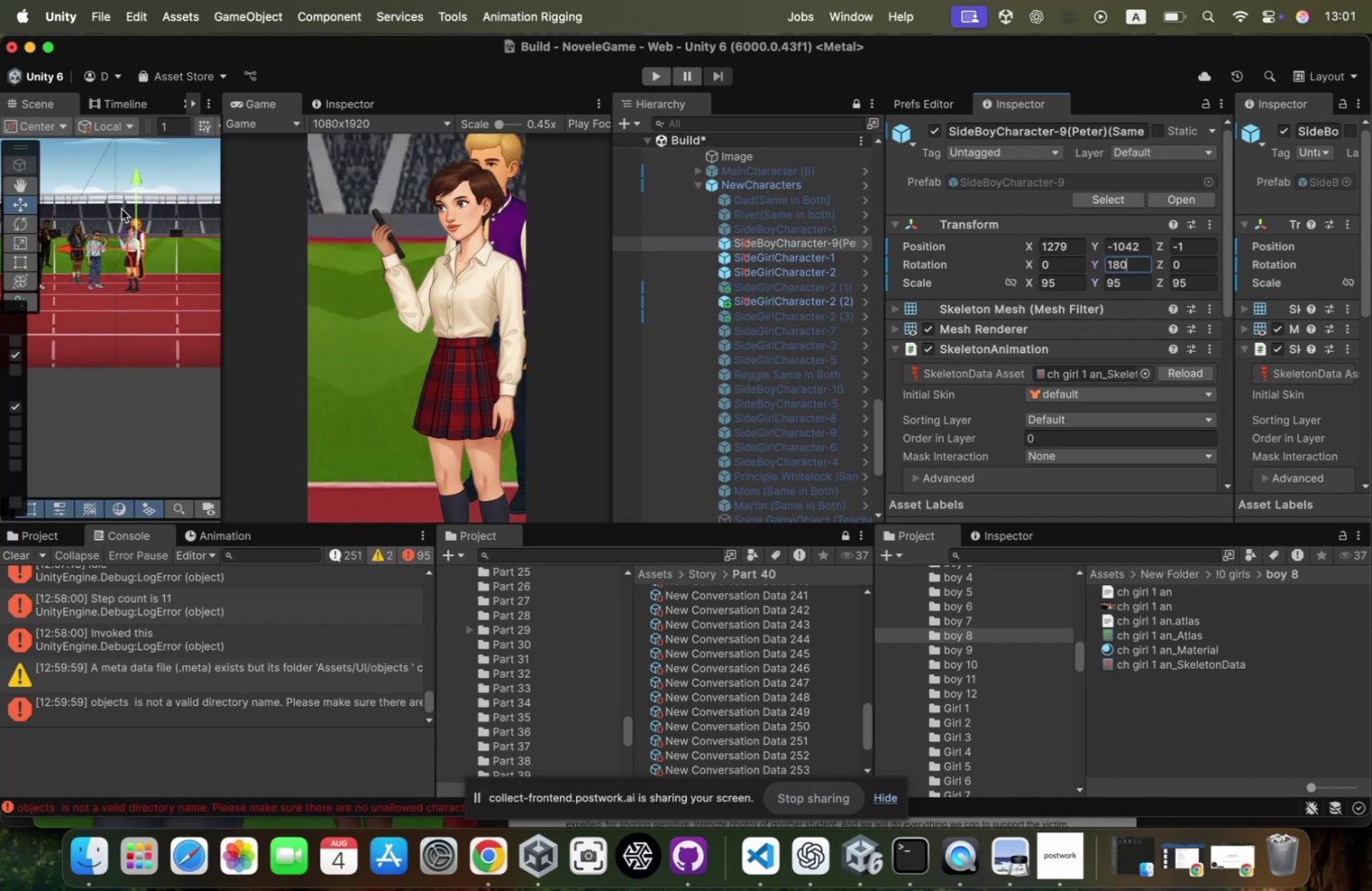 
left_click_drag(start_coordinate=[80, 245], to_coordinate=[64, 242])
 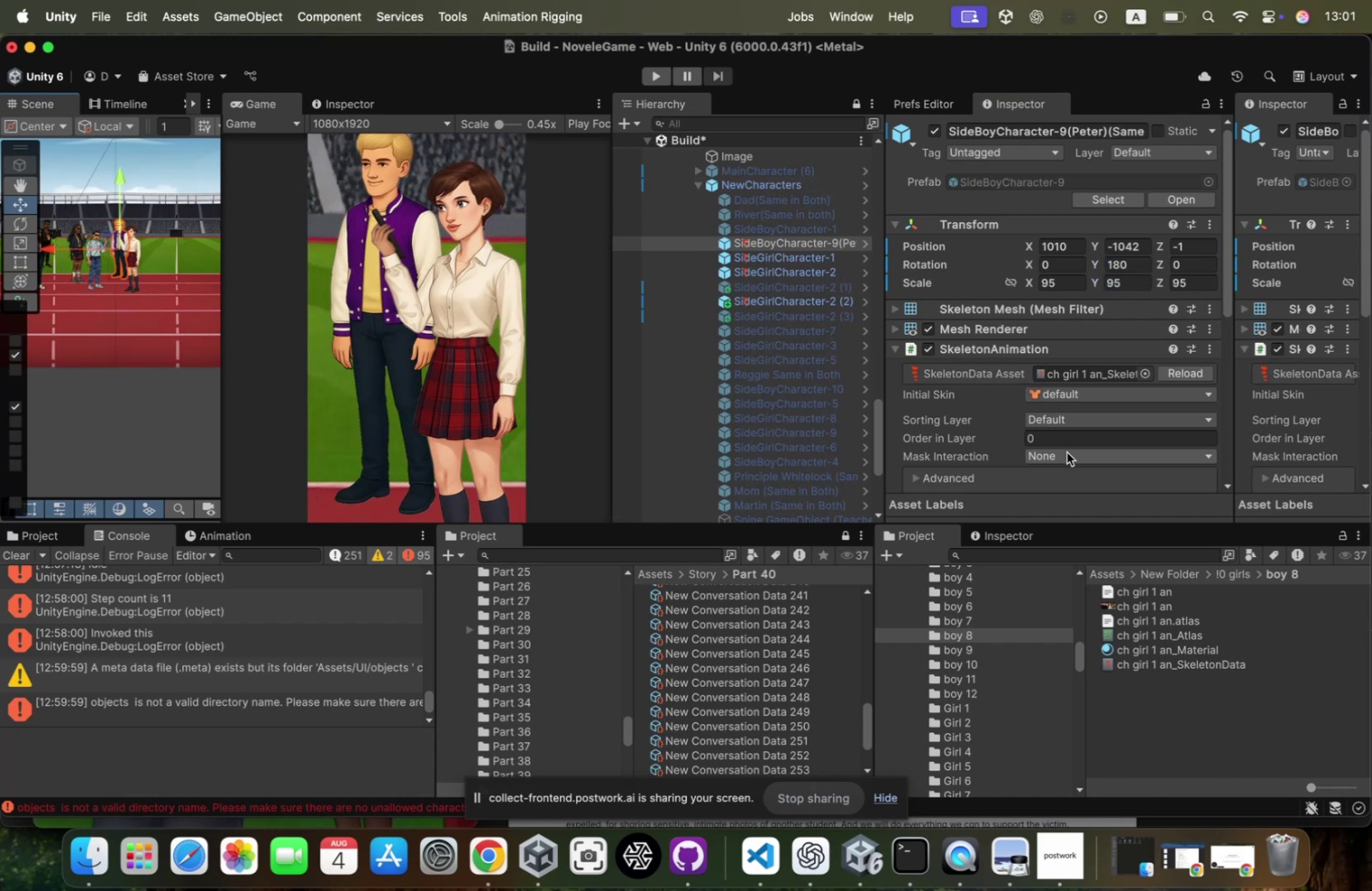 
left_click([1068, 438])
 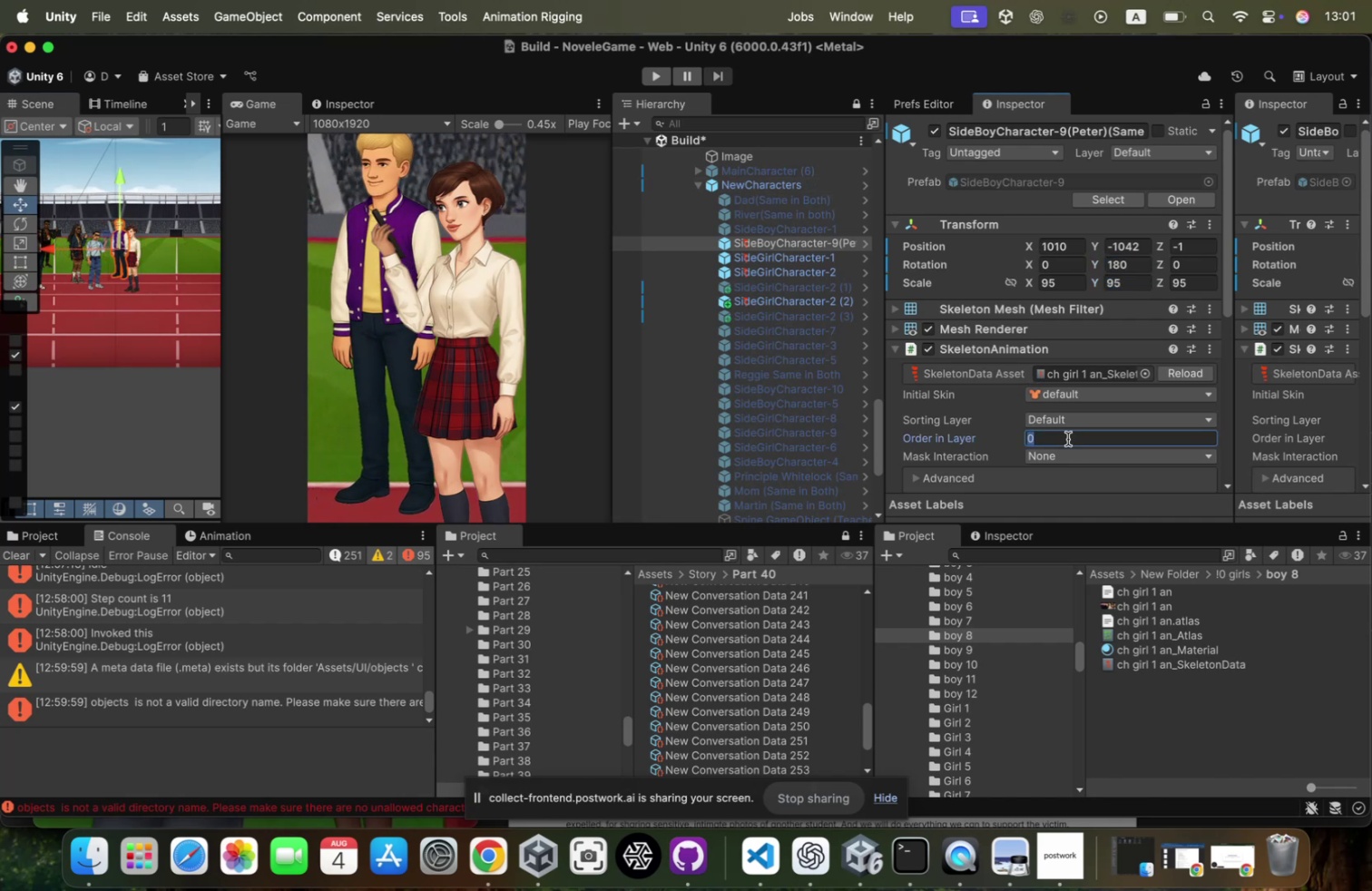 
key(1)
 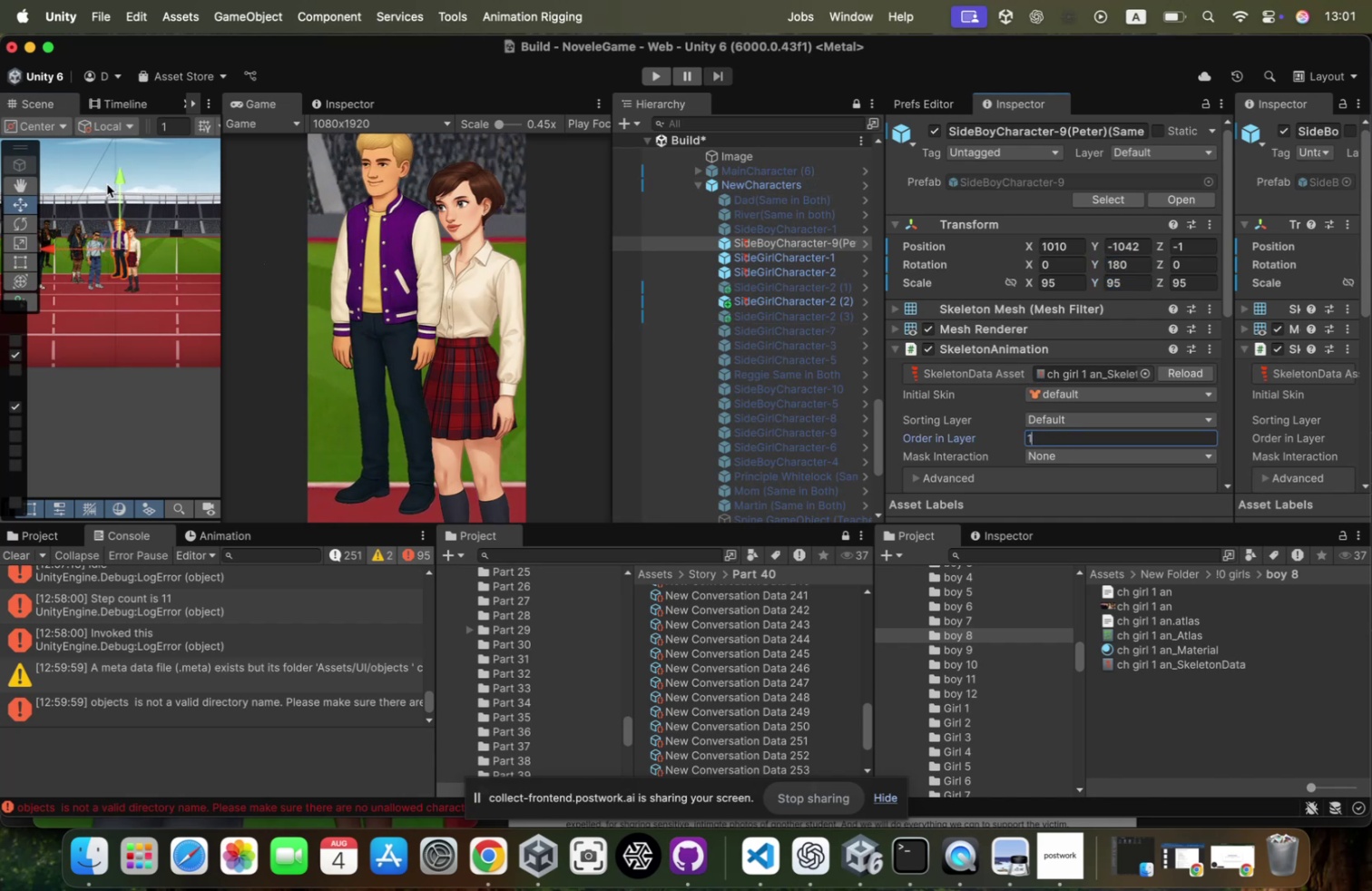 
left_click_drag(start_coordinate=[119, 178], to_coordinate=[118, 186])
 